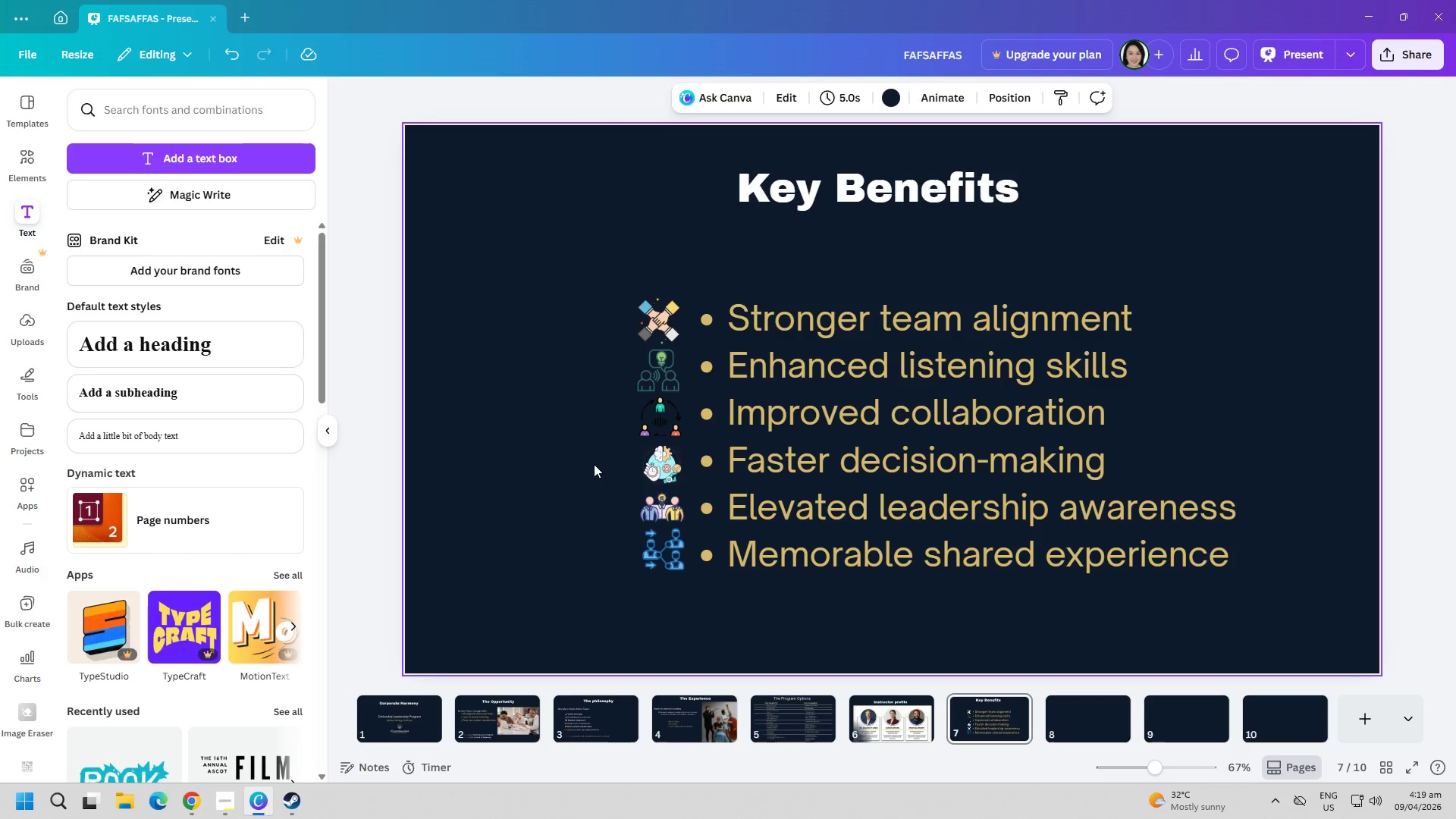 
left_click([648, 372])
 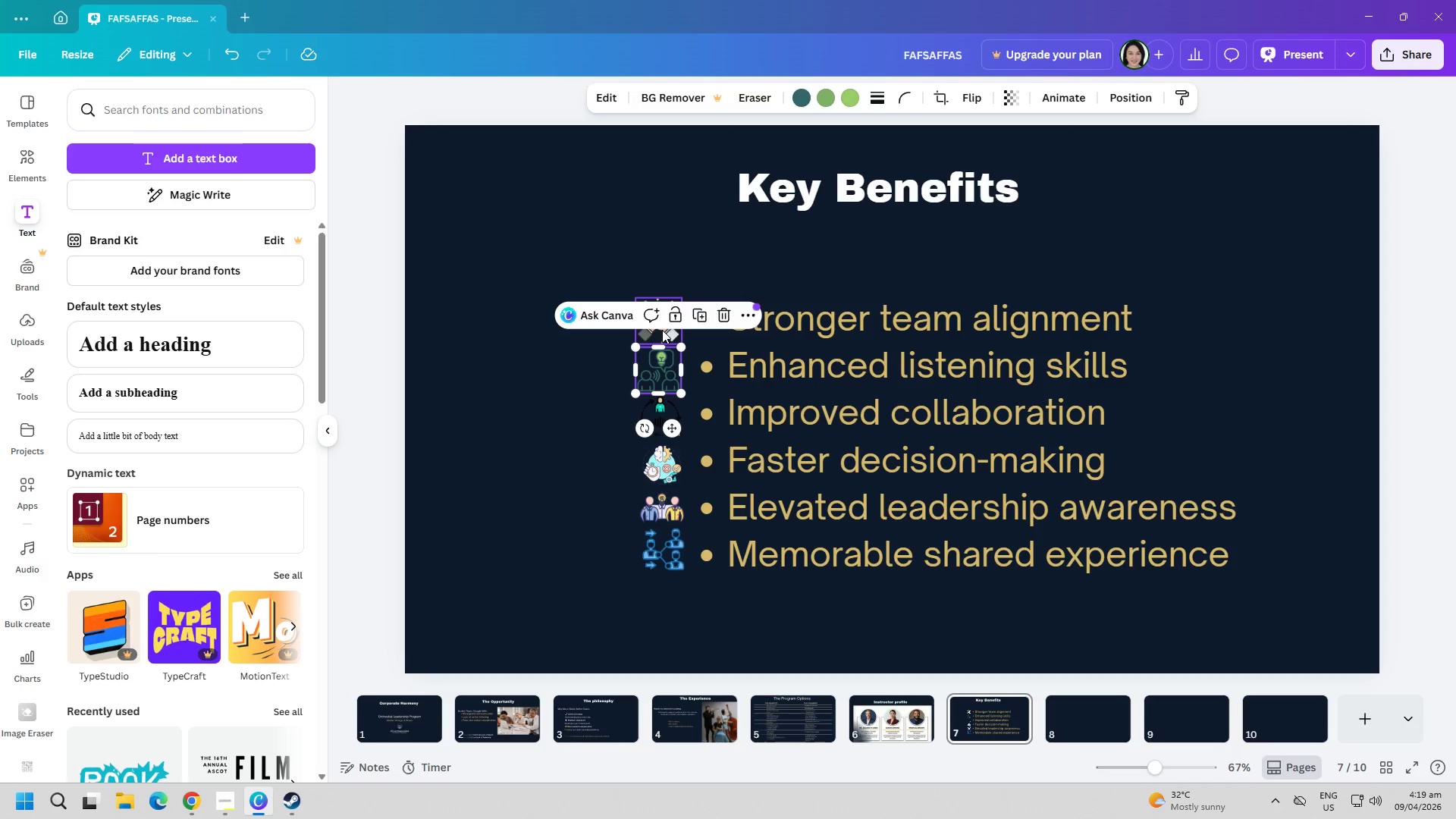 
left_click([662, 330])
 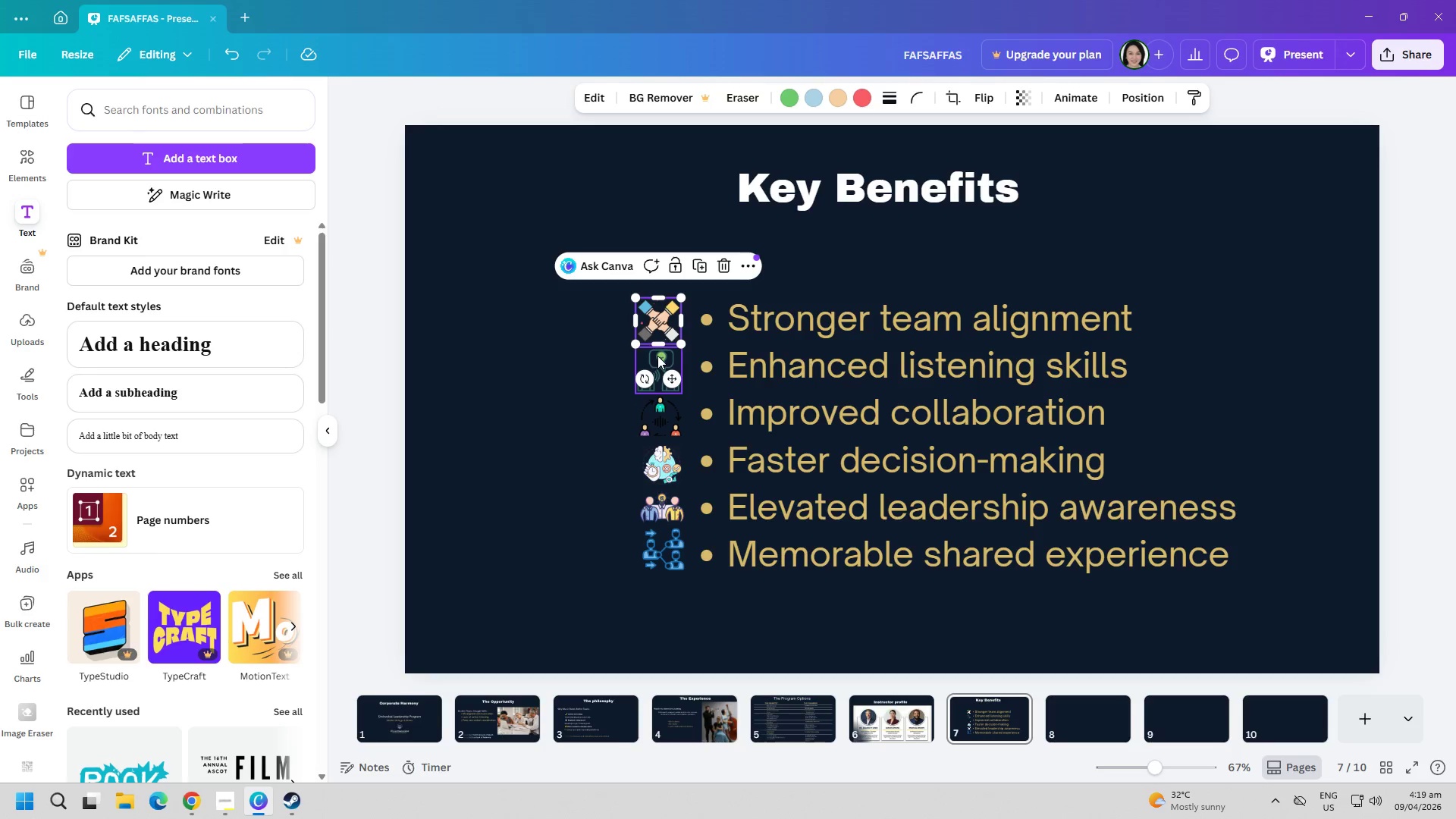 
left_click([657, 356])
 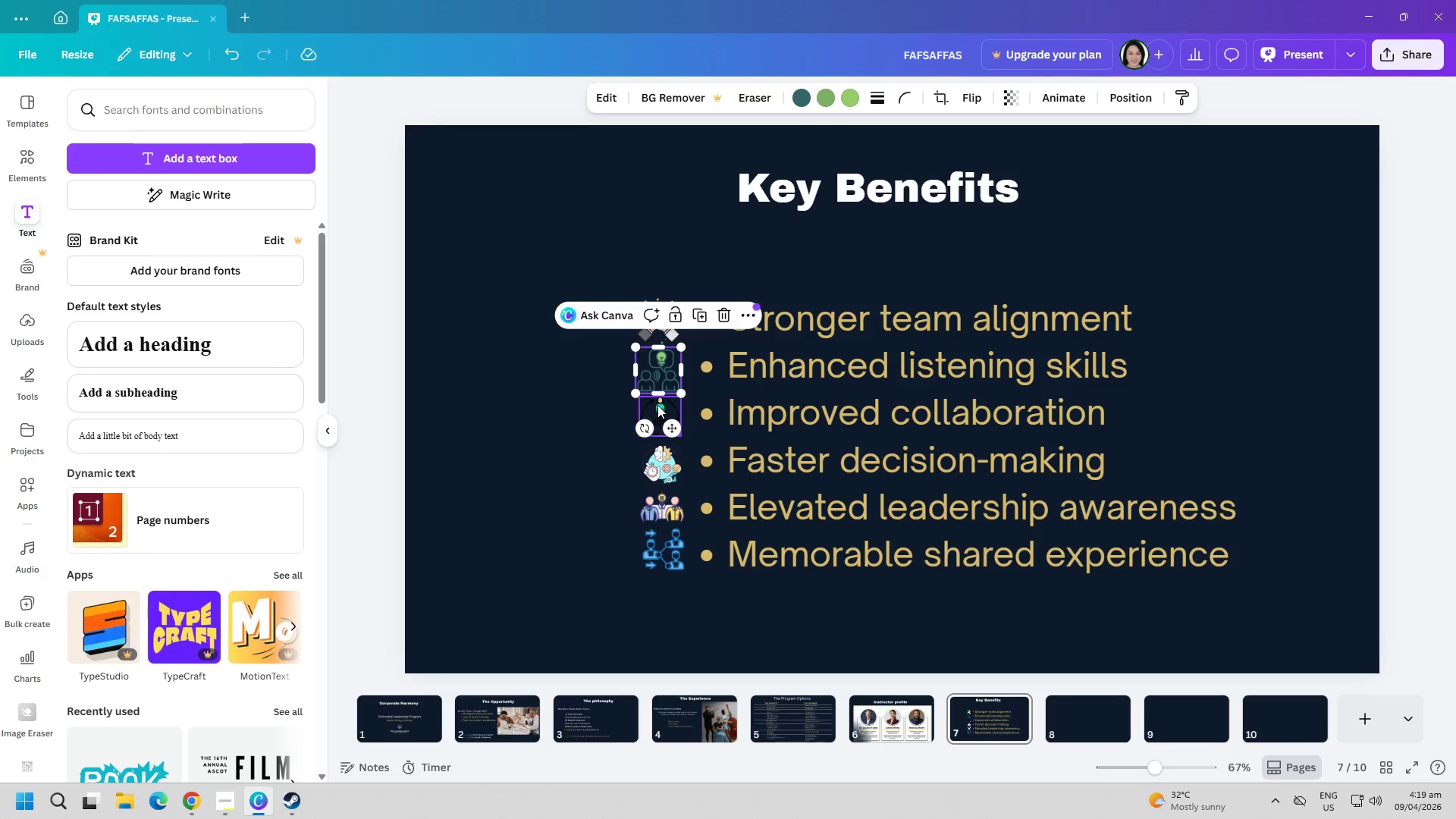 
left_click([657, 405])
 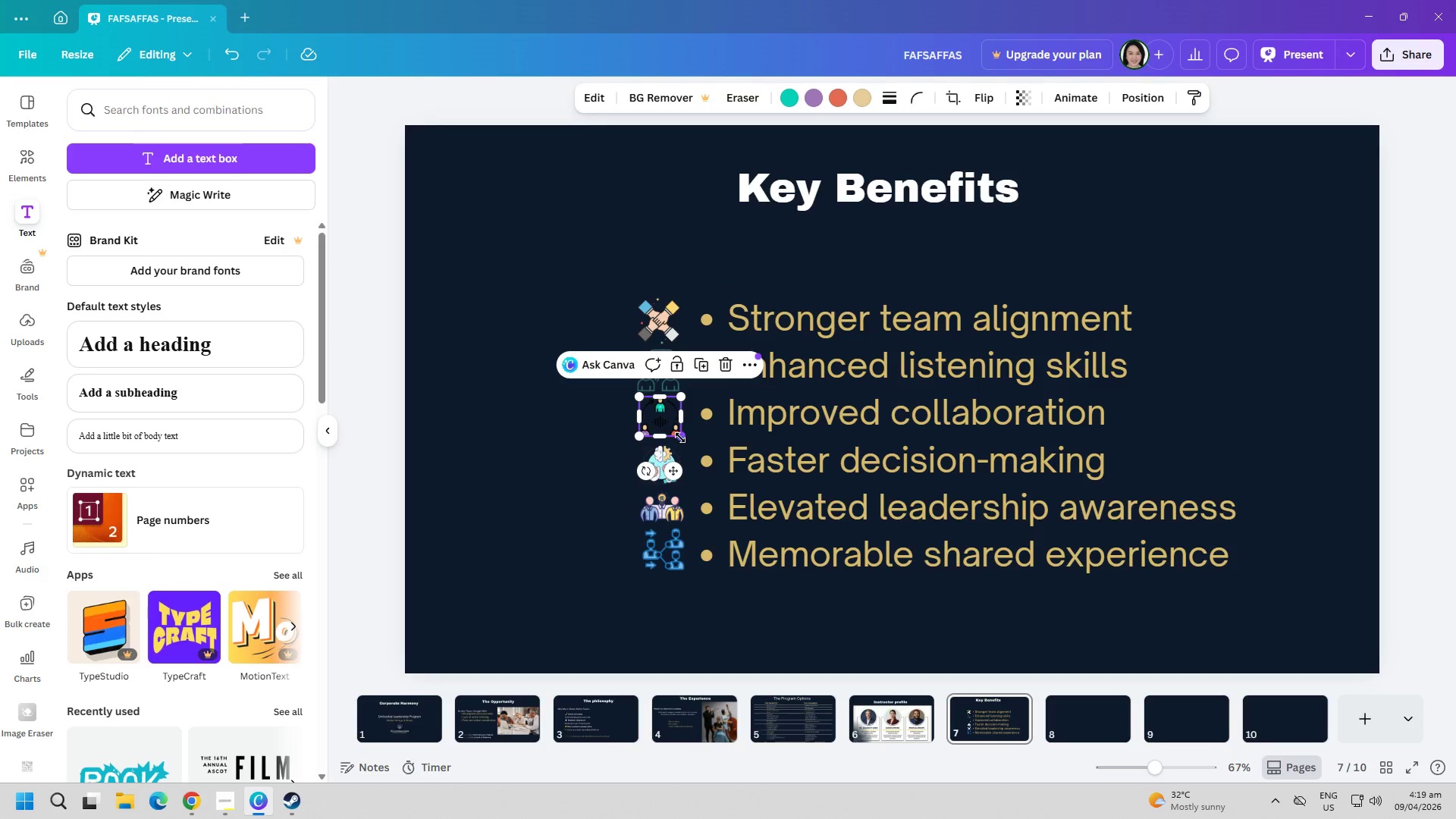 
left_click_drag(start_coordinate=[680, 438], to_coordinate=[684, 439])
 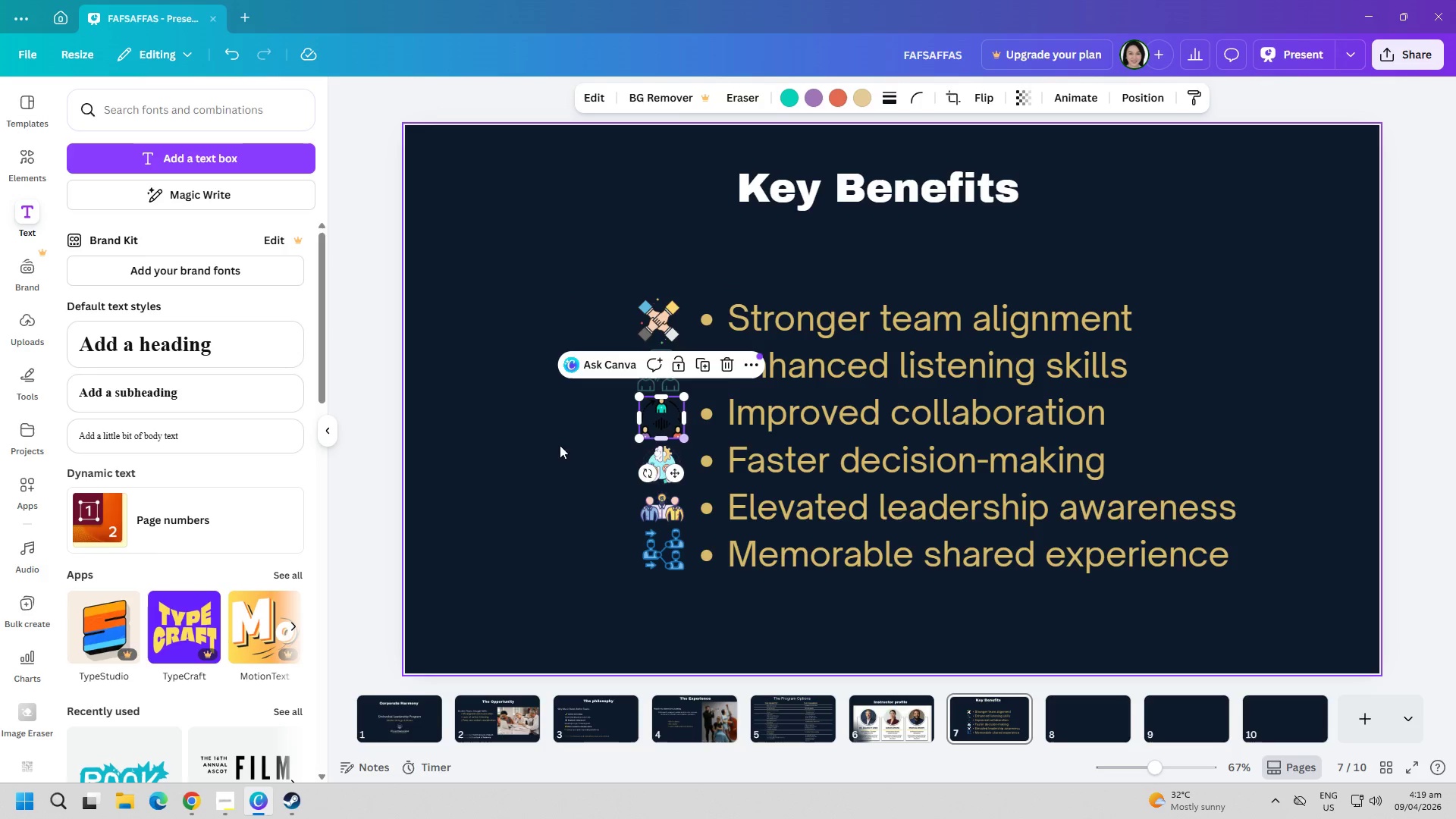 
left_click([541, 445])
 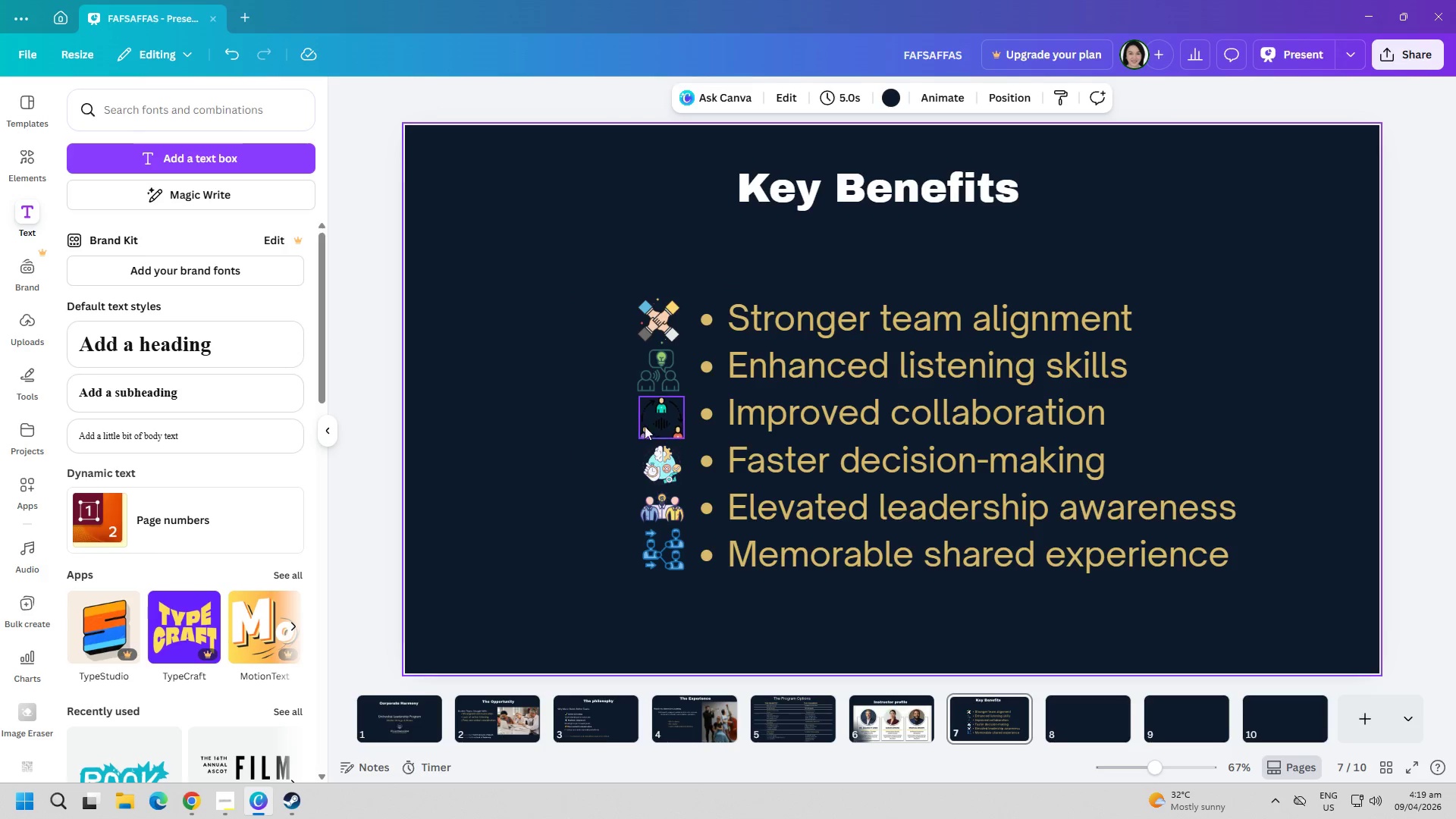 
mouse_move([639, 429])
 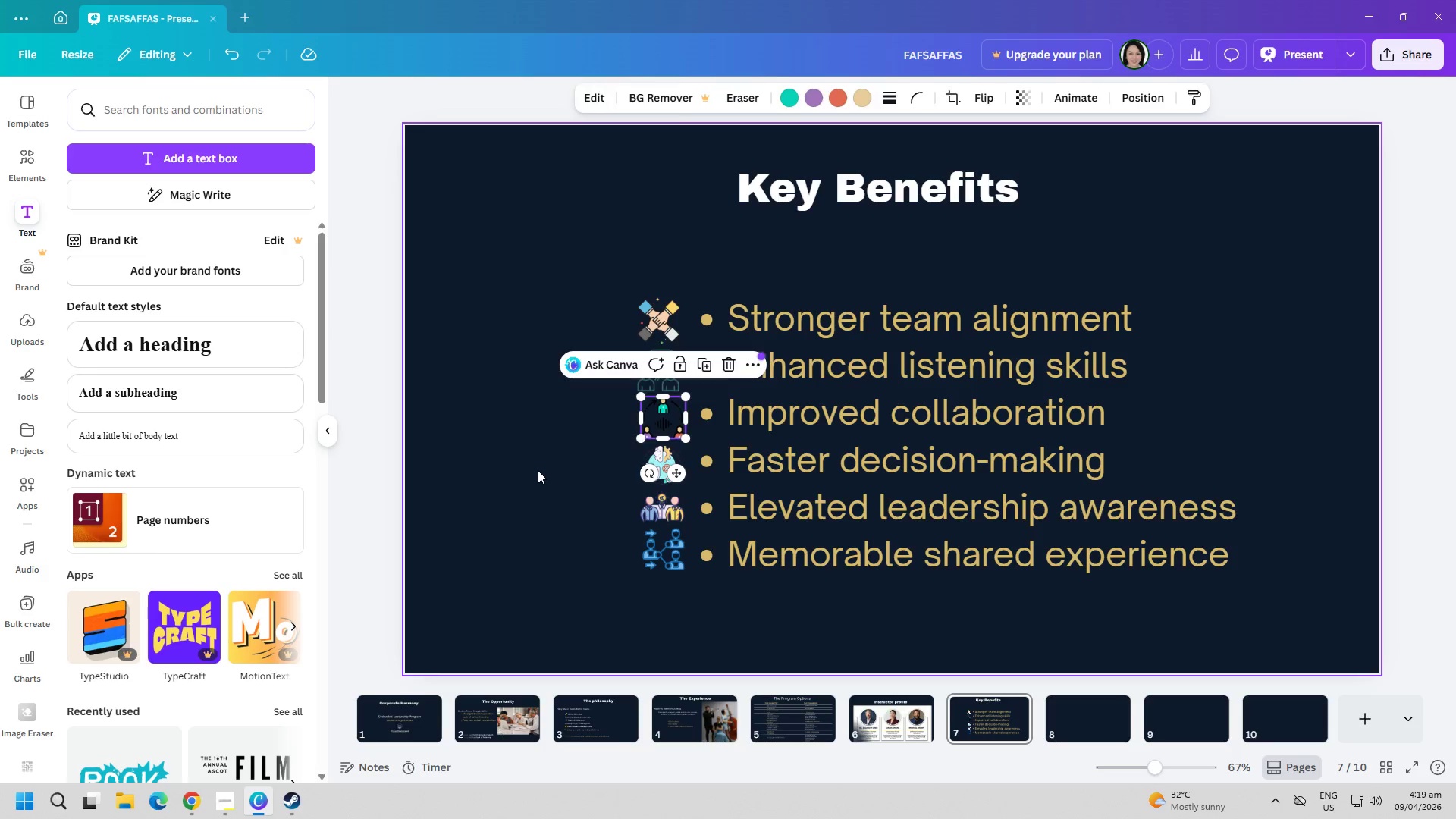 
left_click([538, 470])
 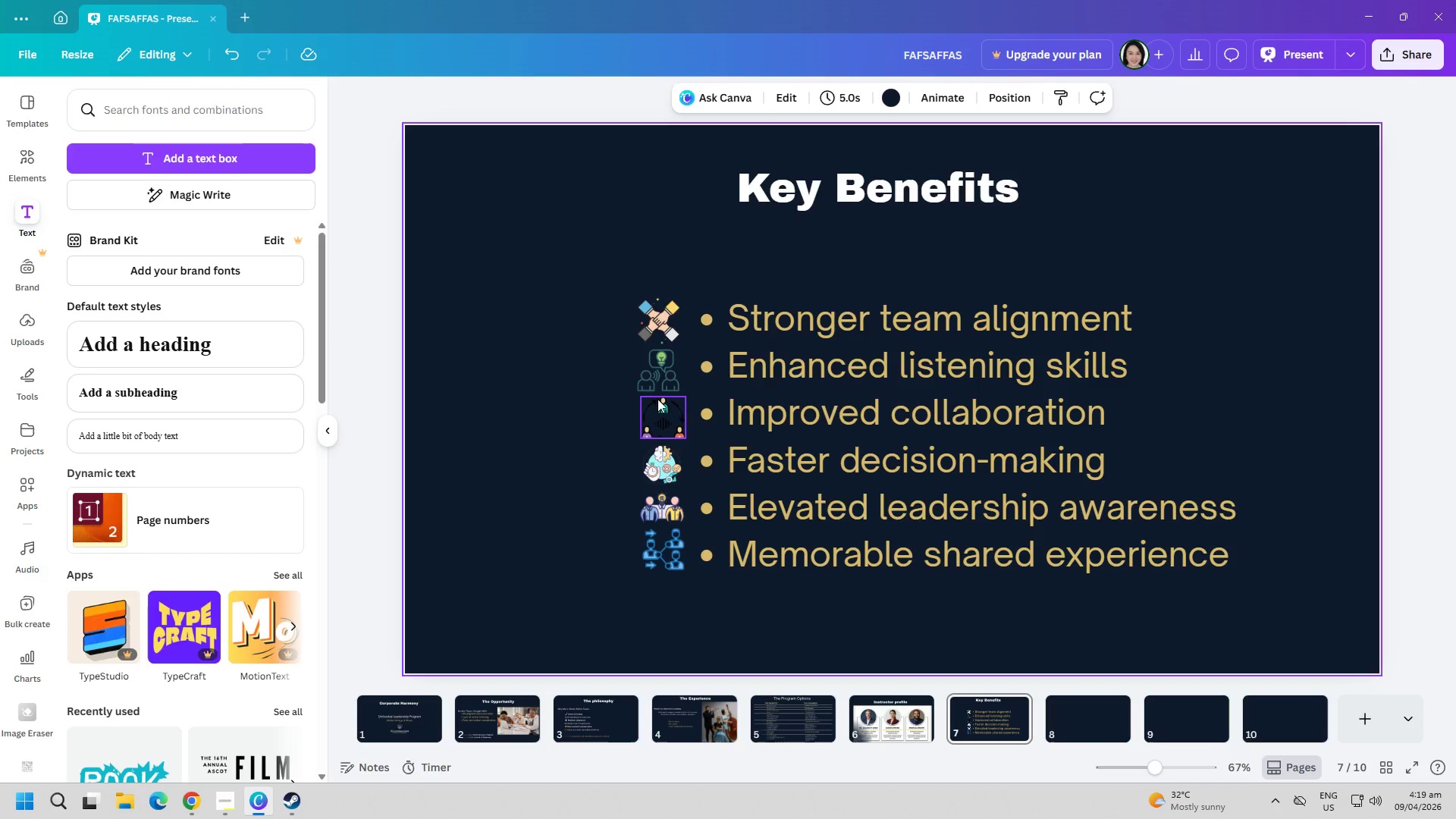 
left_click([560, 417])
 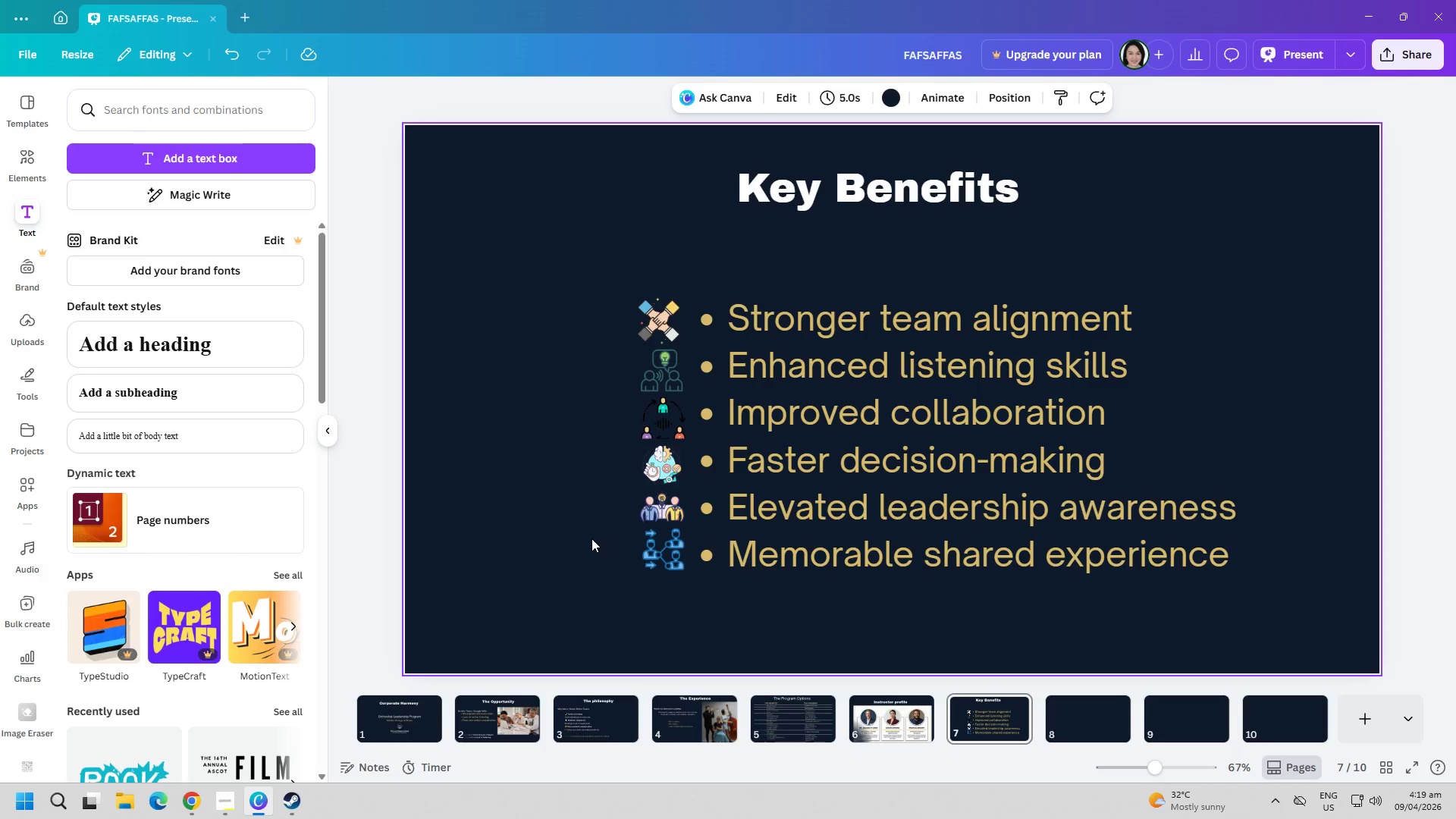 
wait(31.75)
 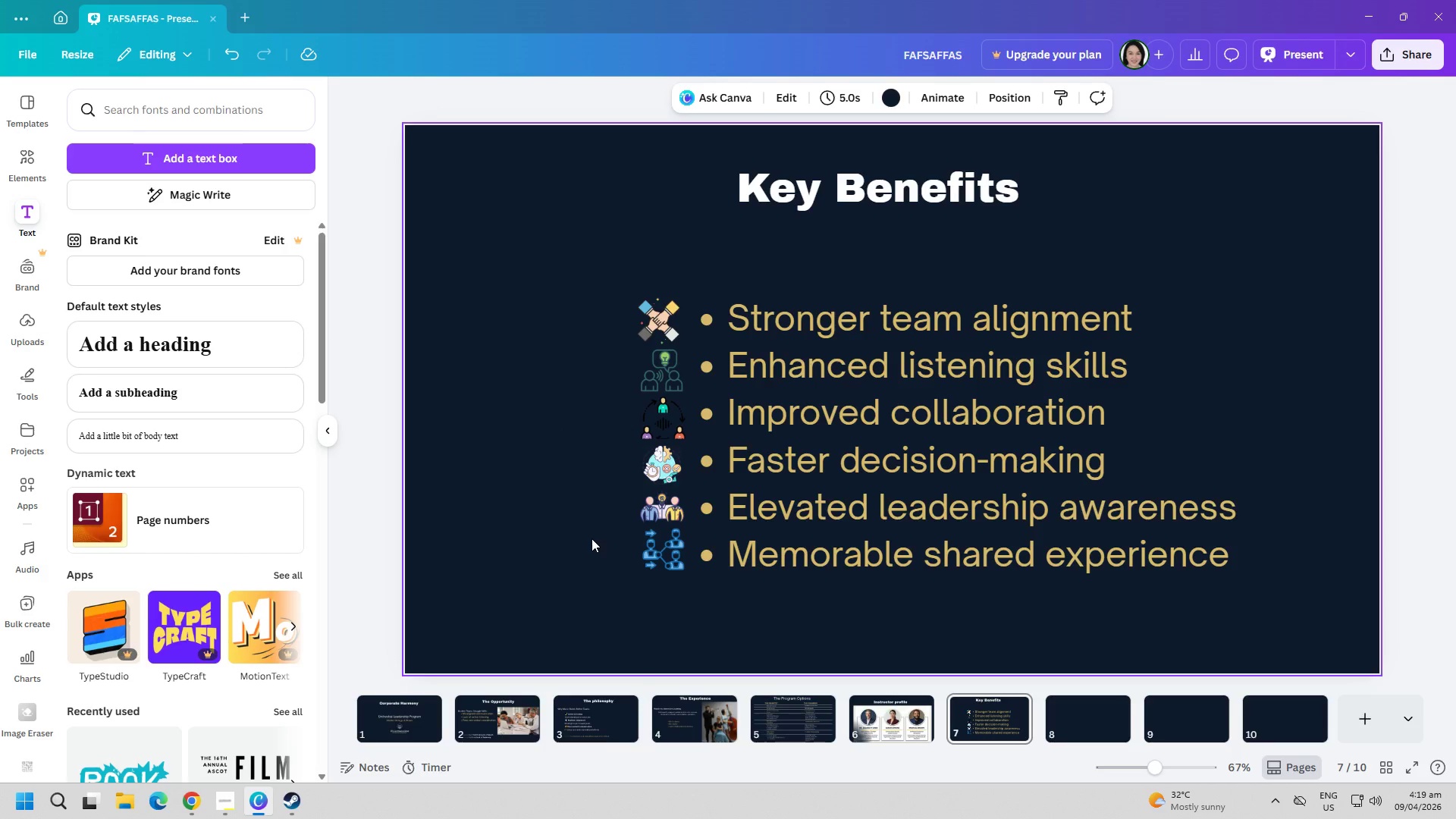 
left_click([1078, 724])
 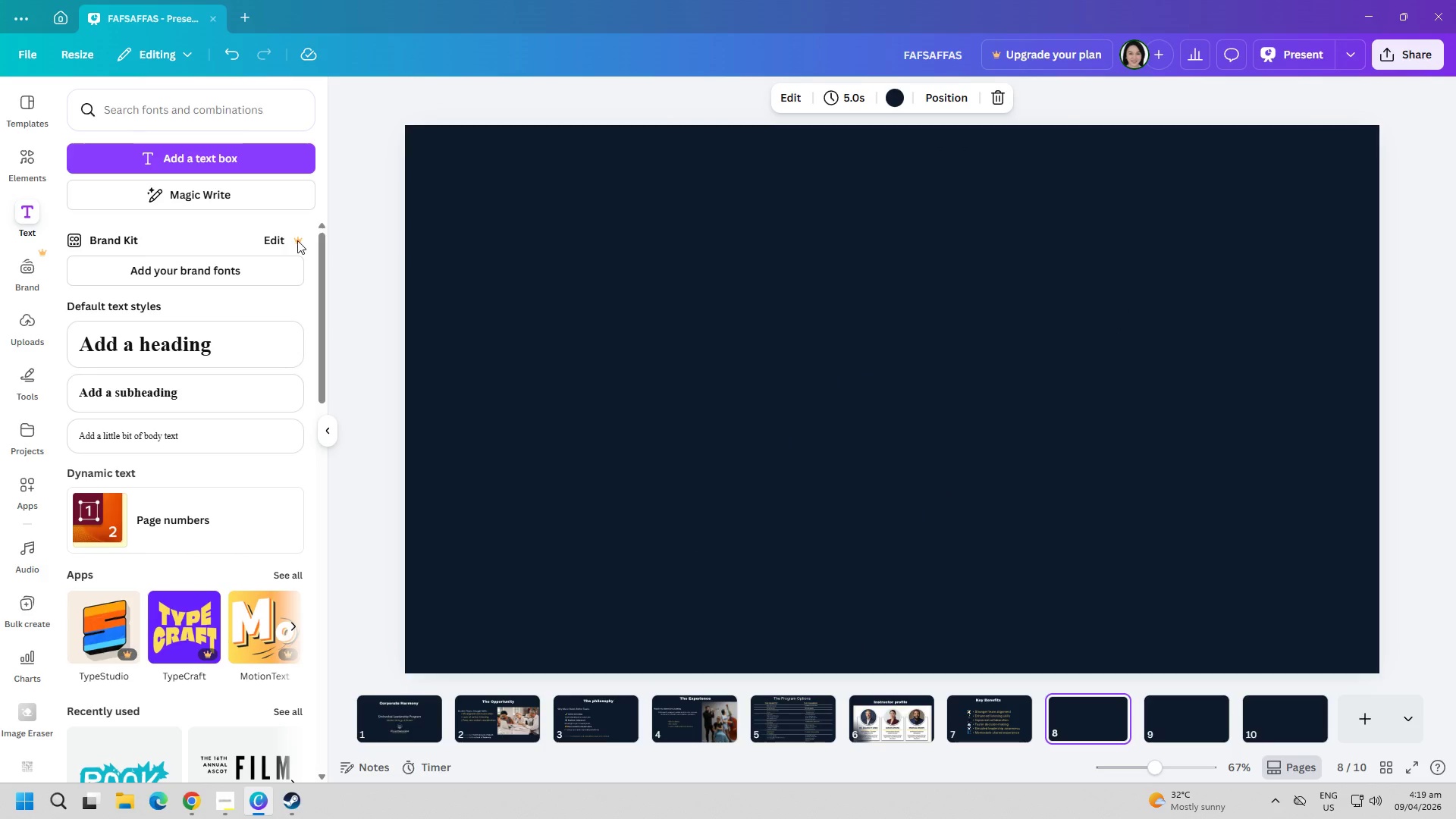 
left_click([246, 165])
 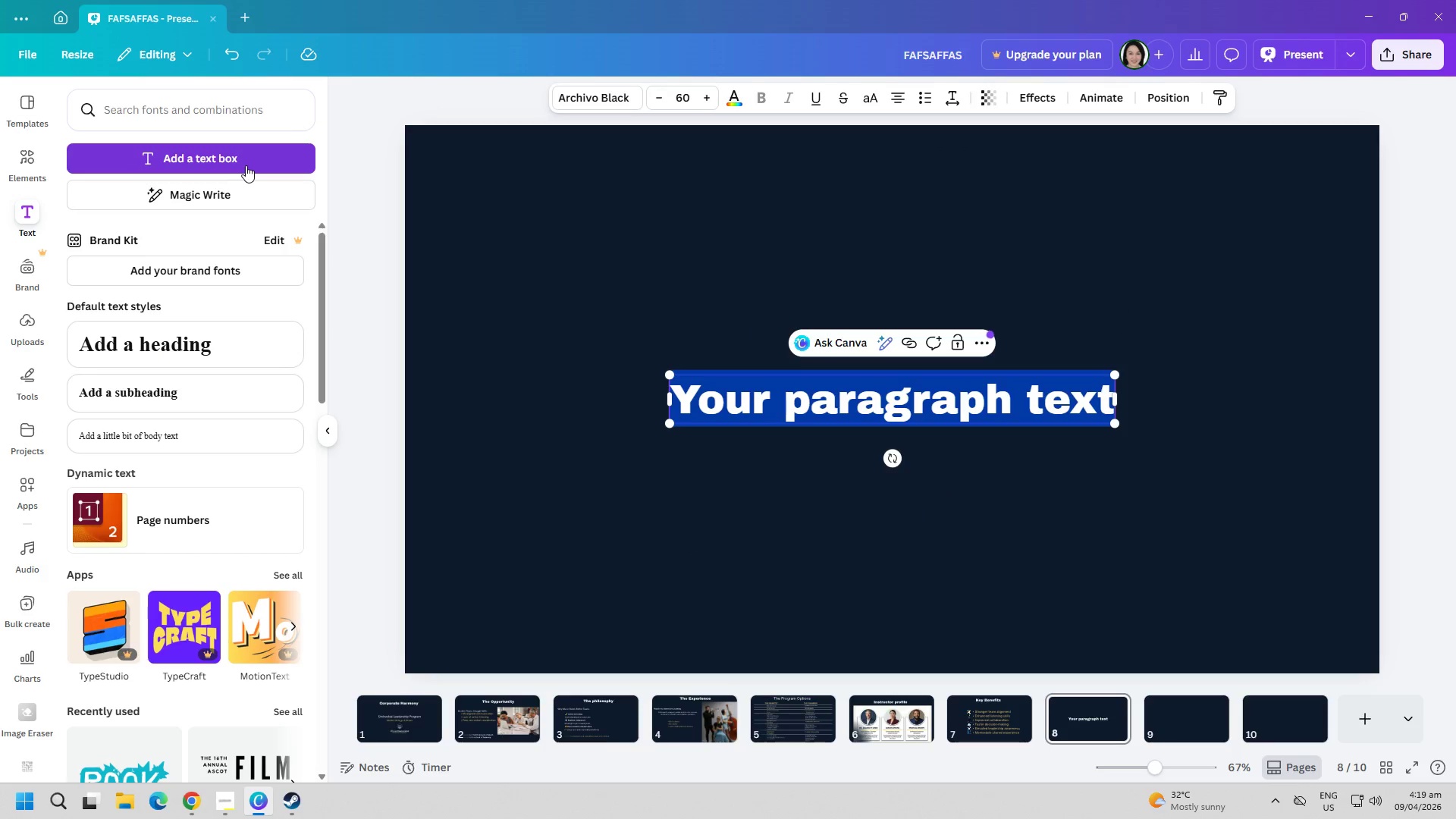 
type(Logistics)
 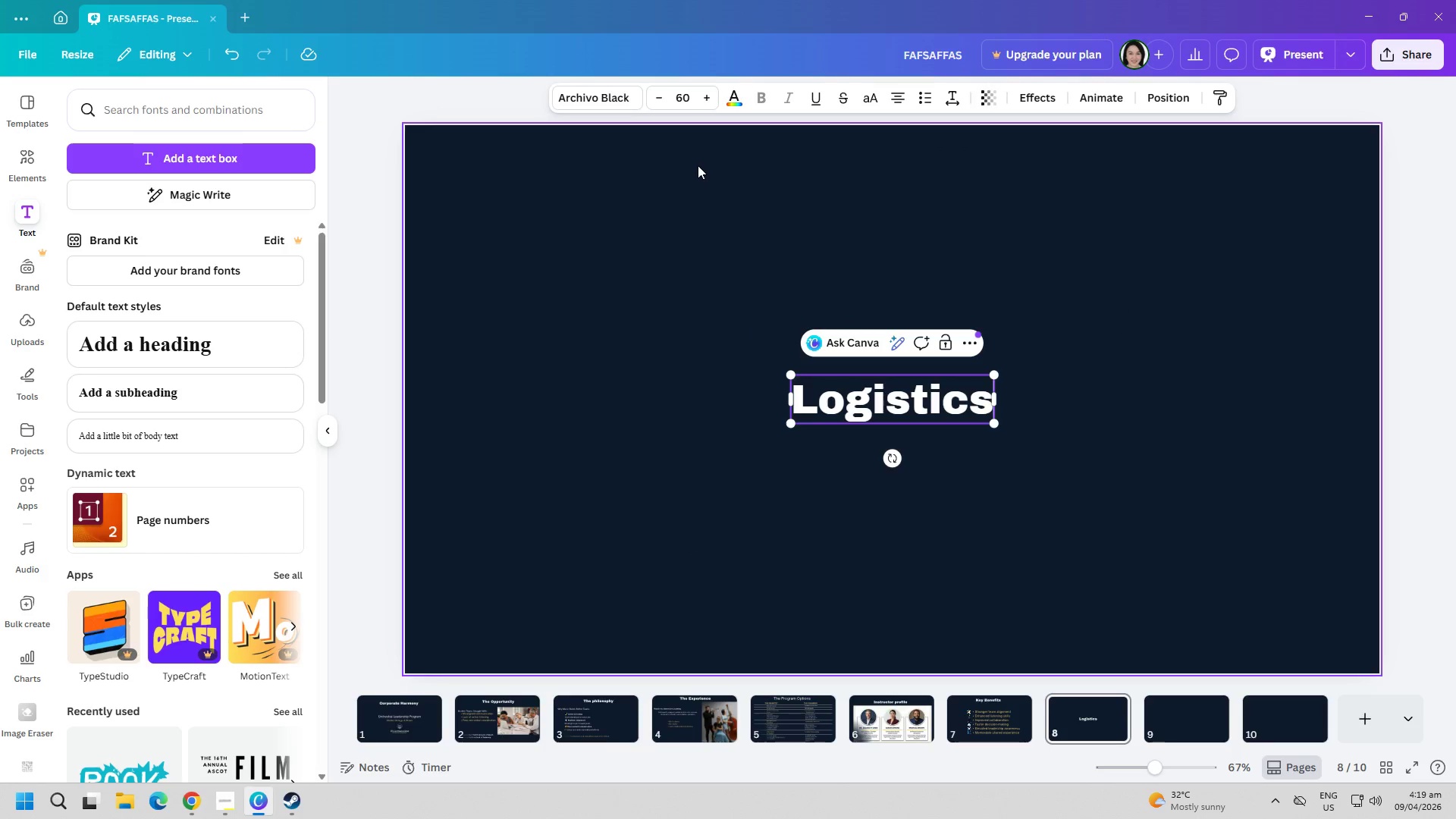 
left_click([720, 480])
 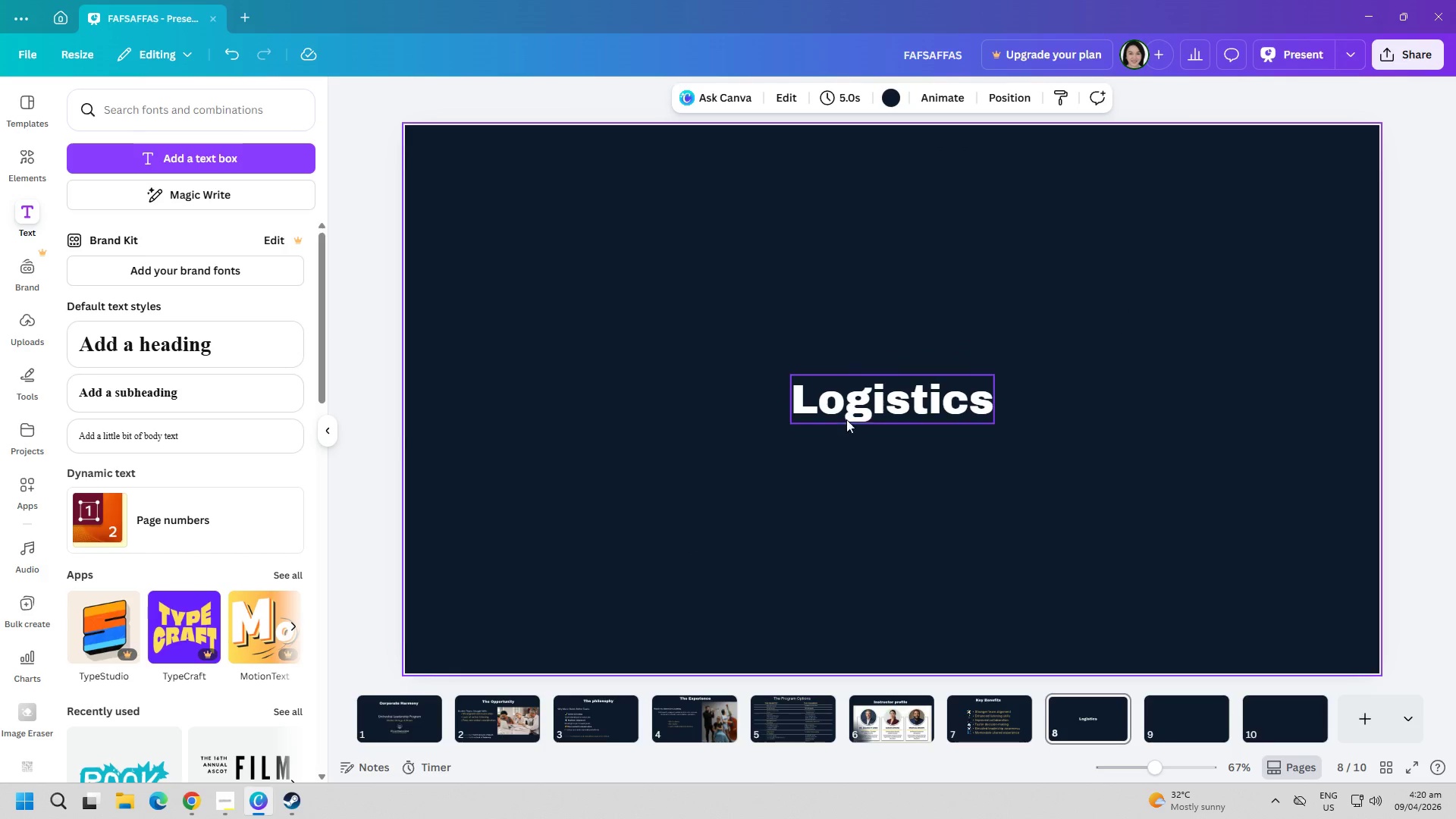 
left_click_drag(start_coordinate=[863, 407], to_coordinate=[849, 209])
 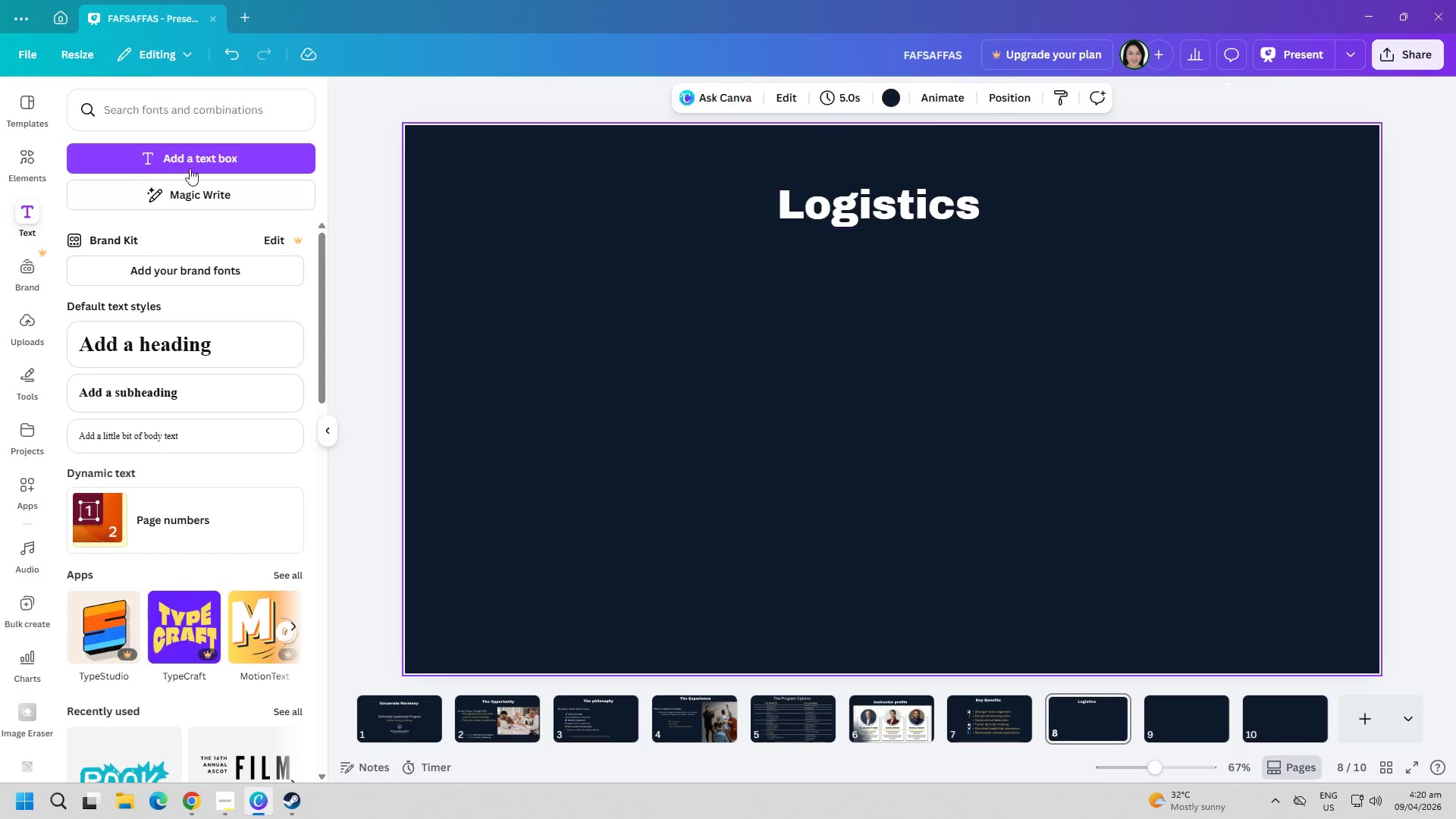 
double_click([191, 167])
 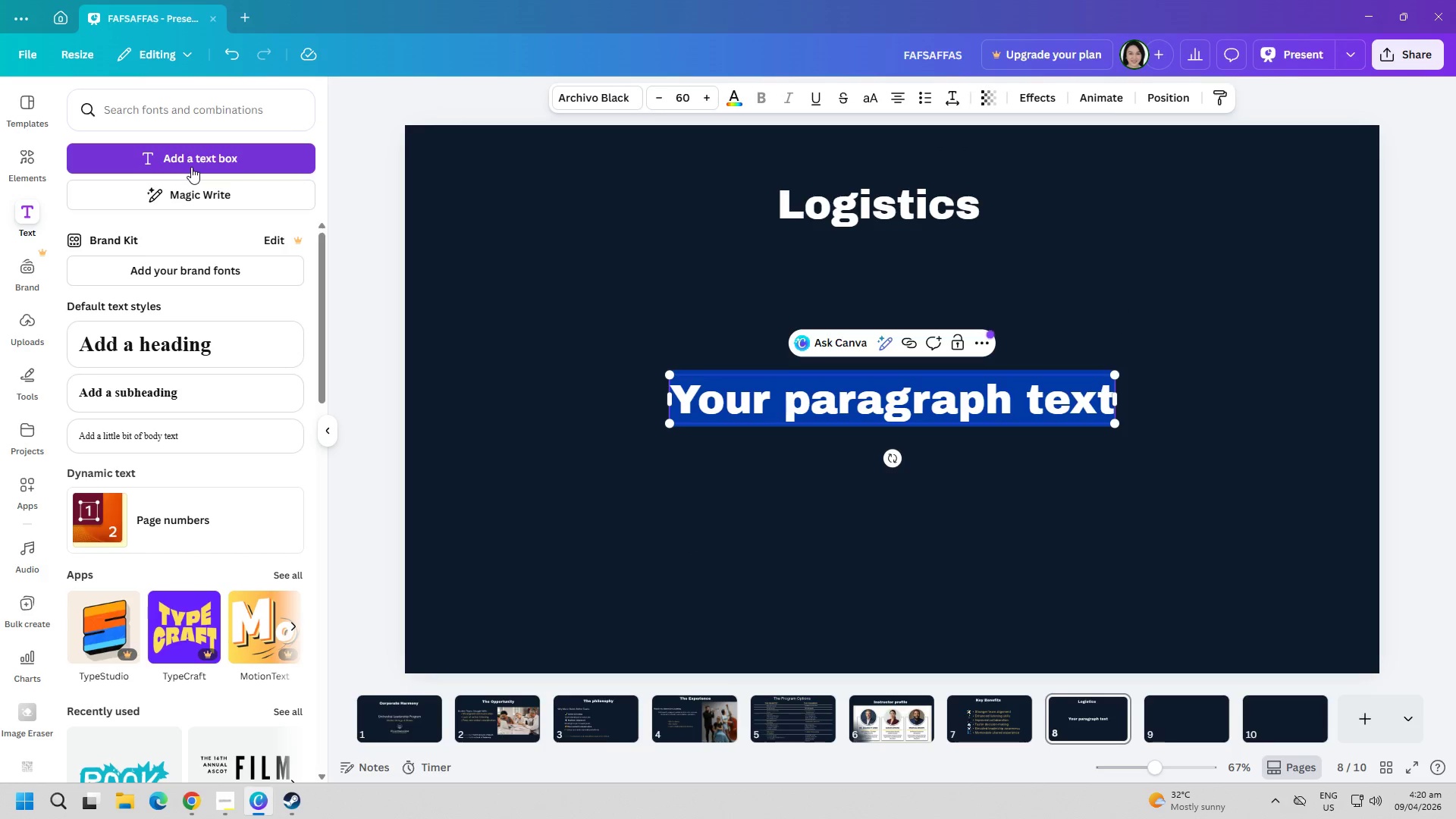 
type(Clean checklist format)
 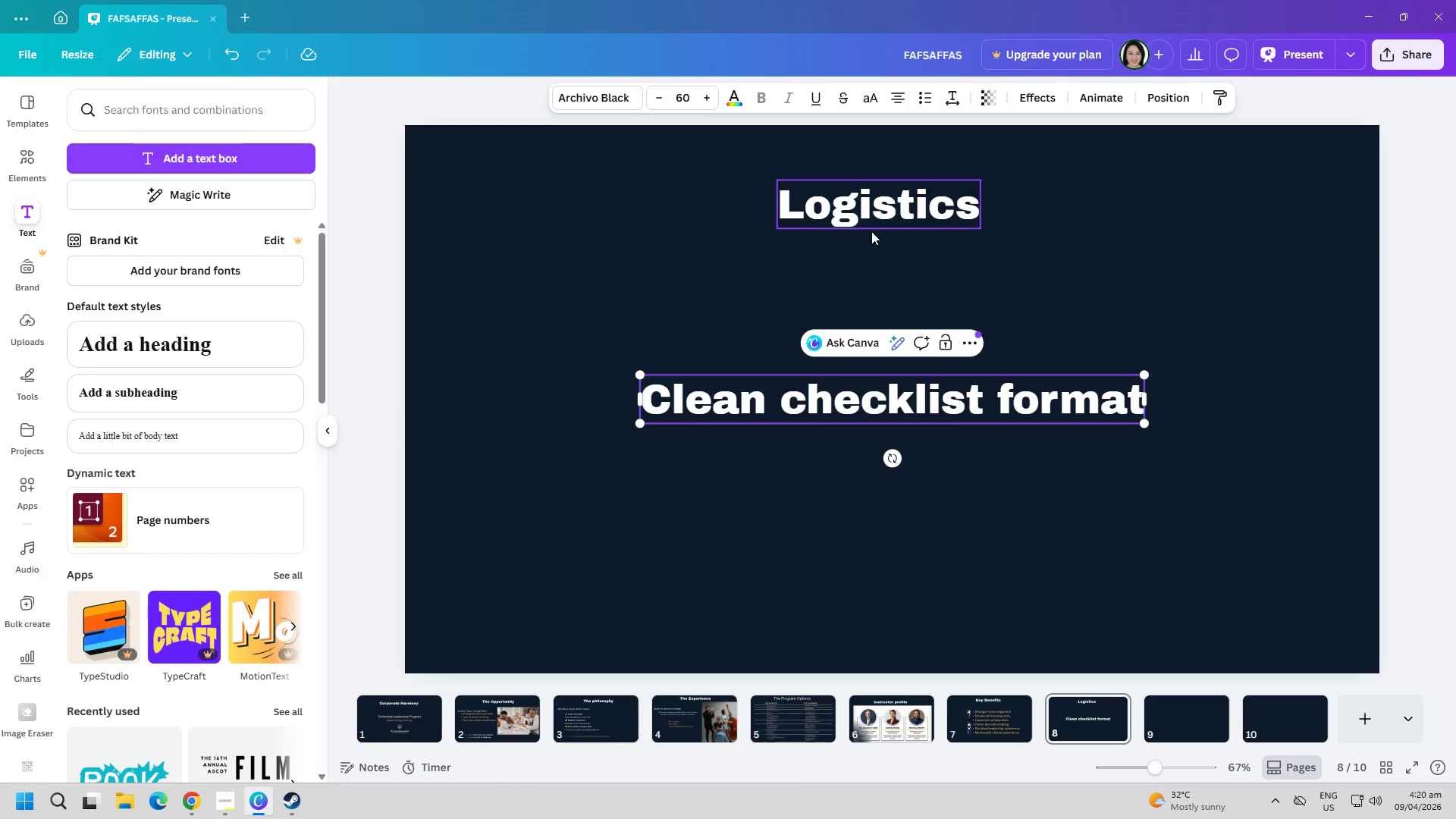 
key(Control+A)
 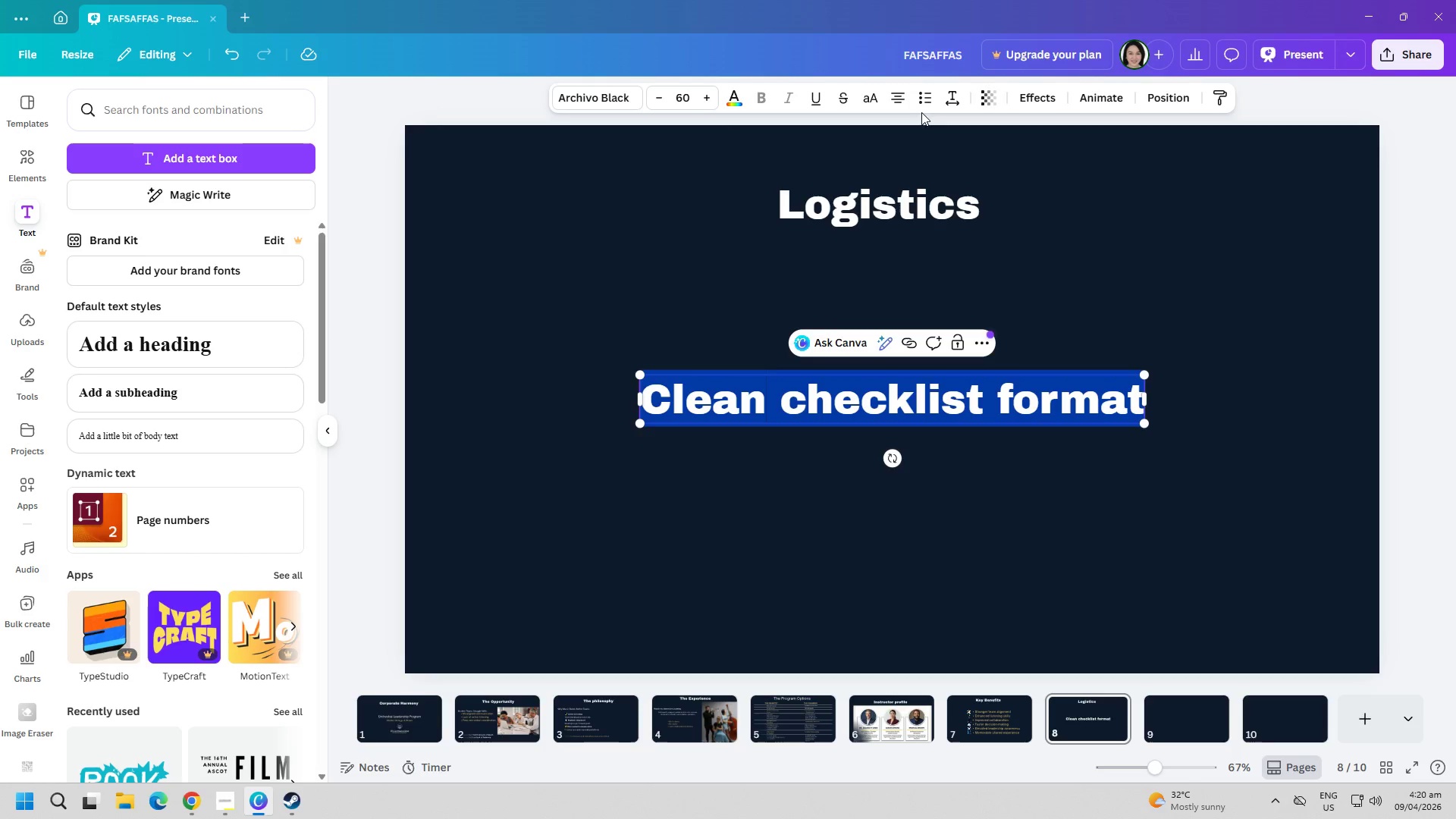 
left_click([926, 100])
 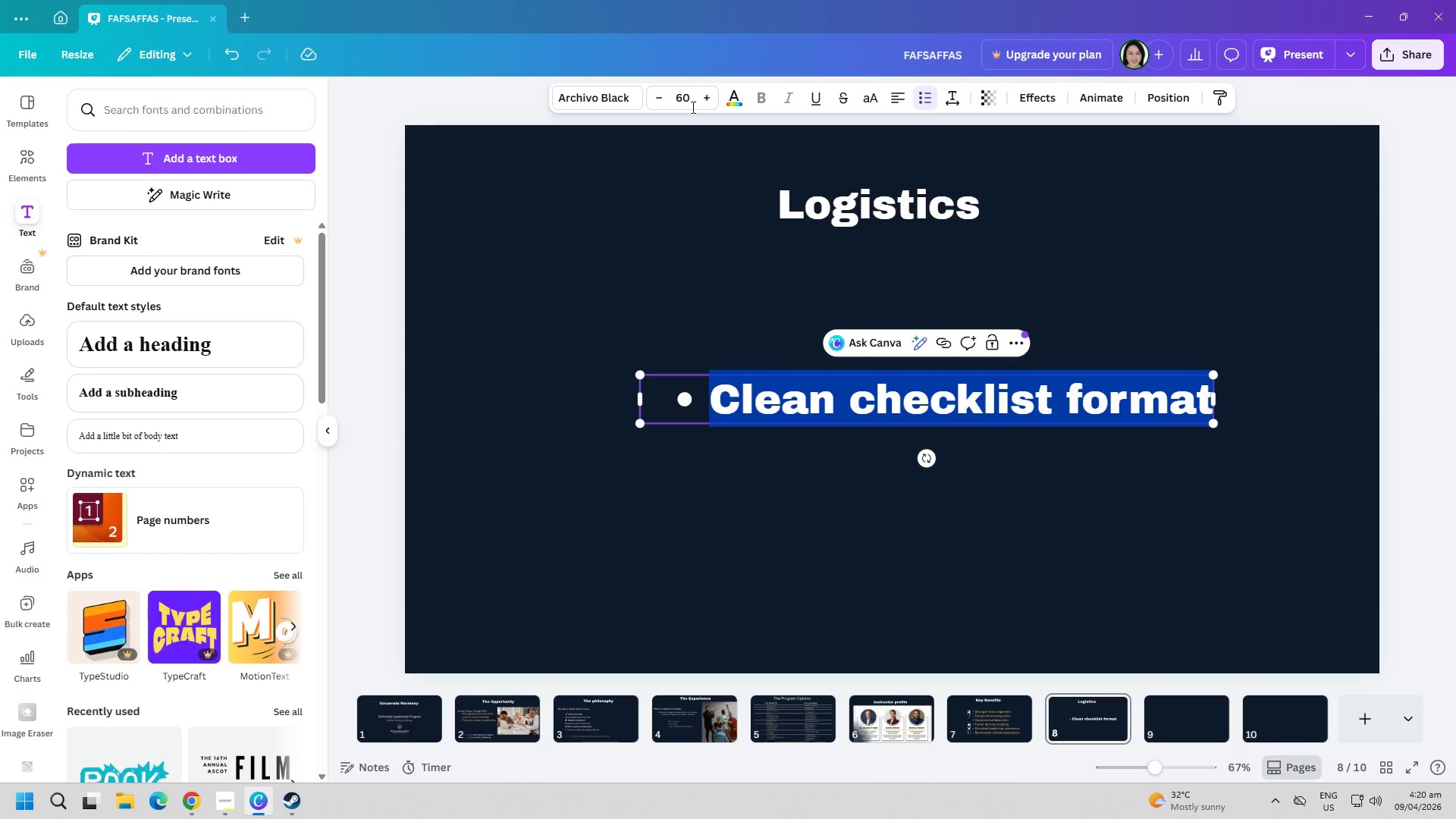 
left_click([620, 99])
 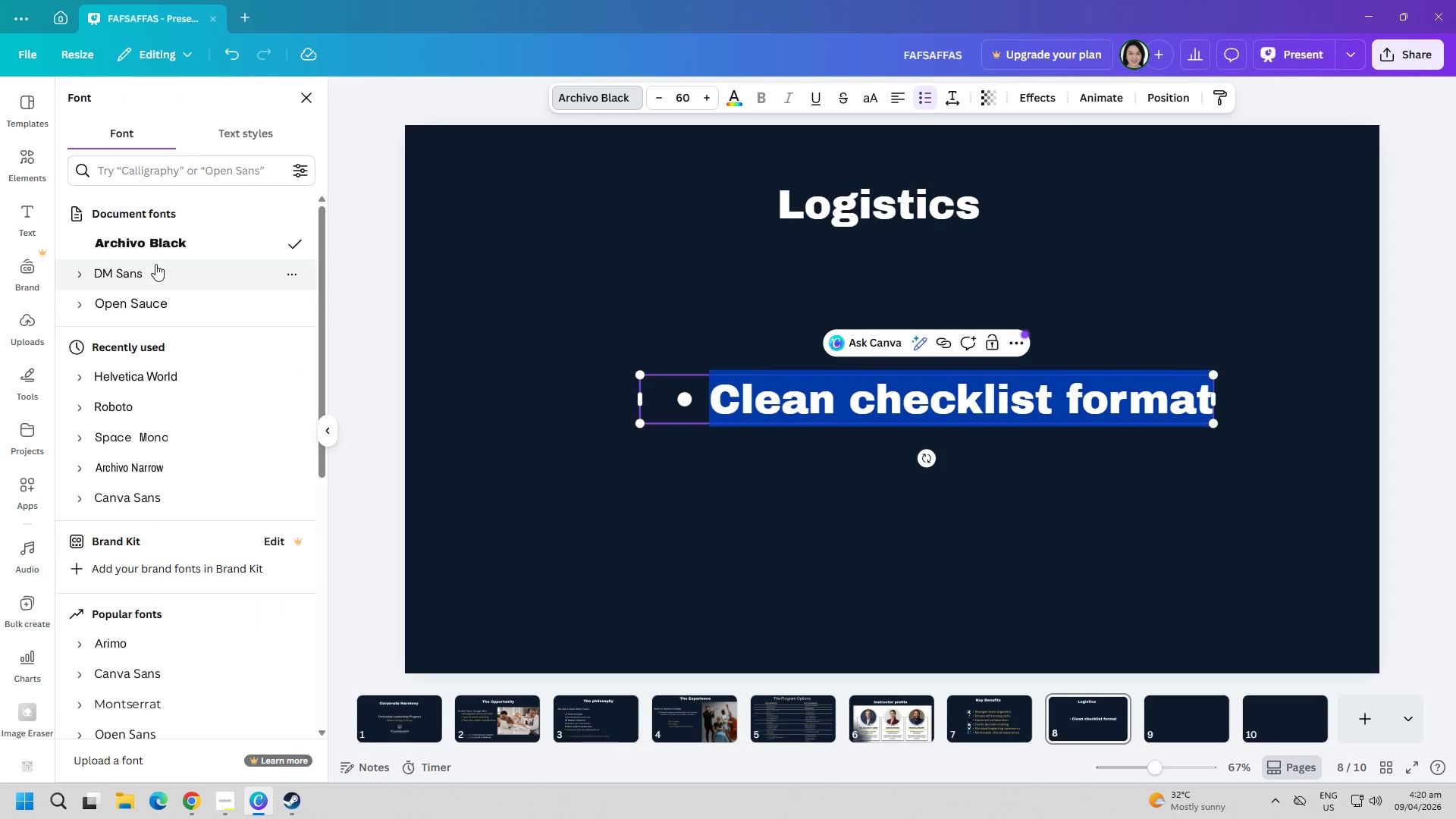 
left_click([149, 271])
 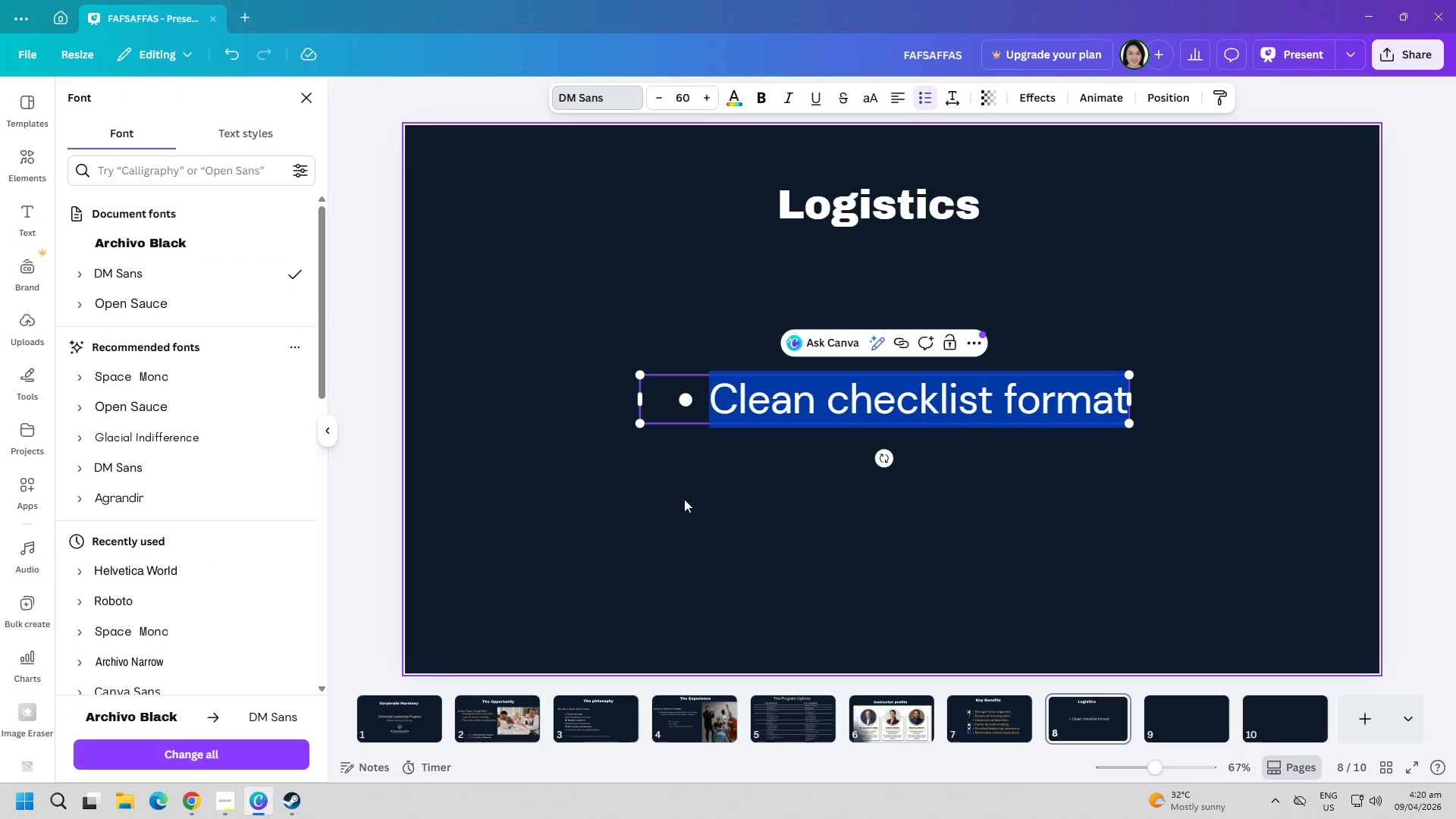 
left_click([684, 499])
 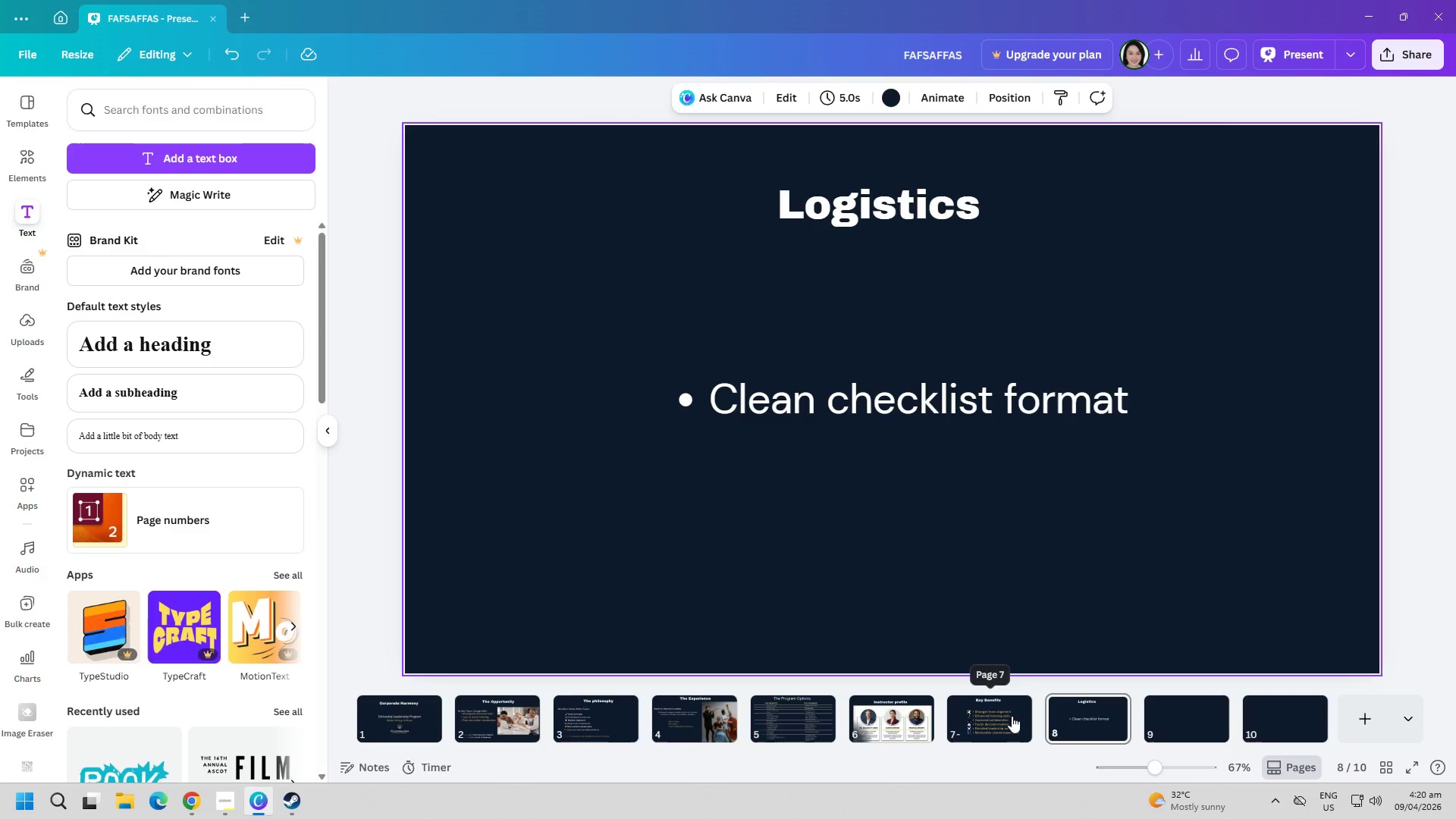 
left_click([1015, 718])
 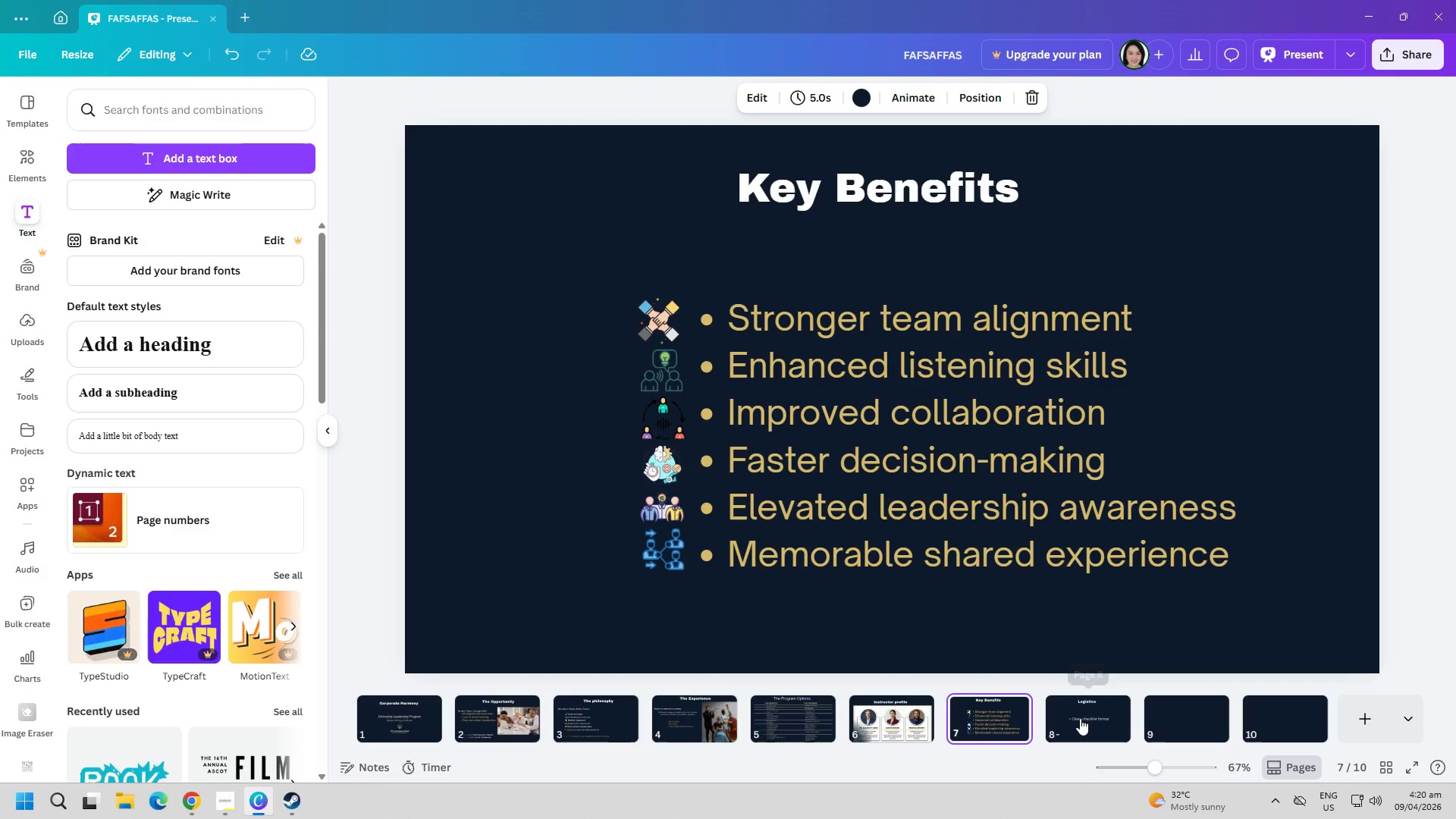 
left_click([1081, 718])
 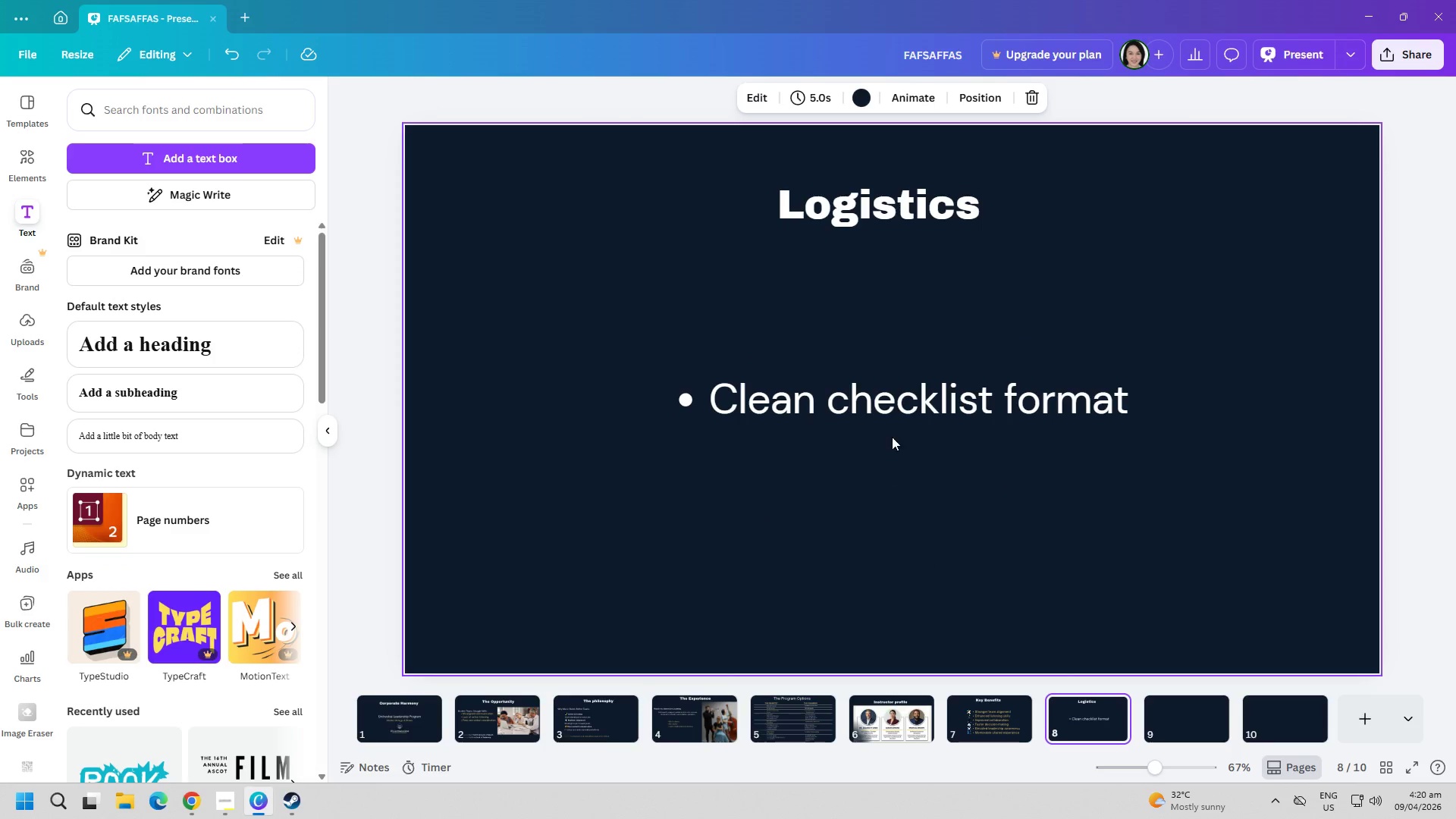 
double_click([899, 414])
 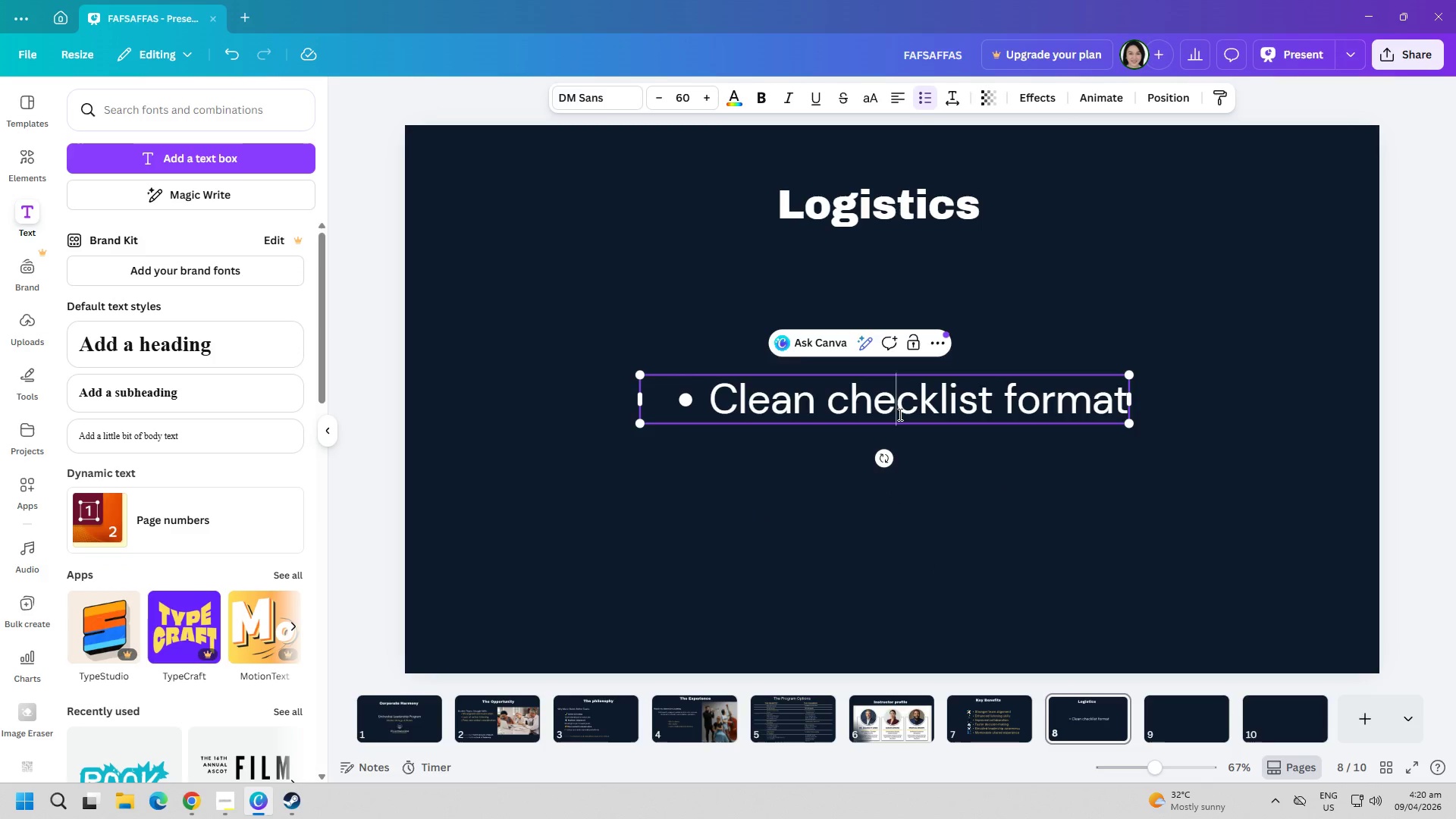 
triple_click([899, 414])
 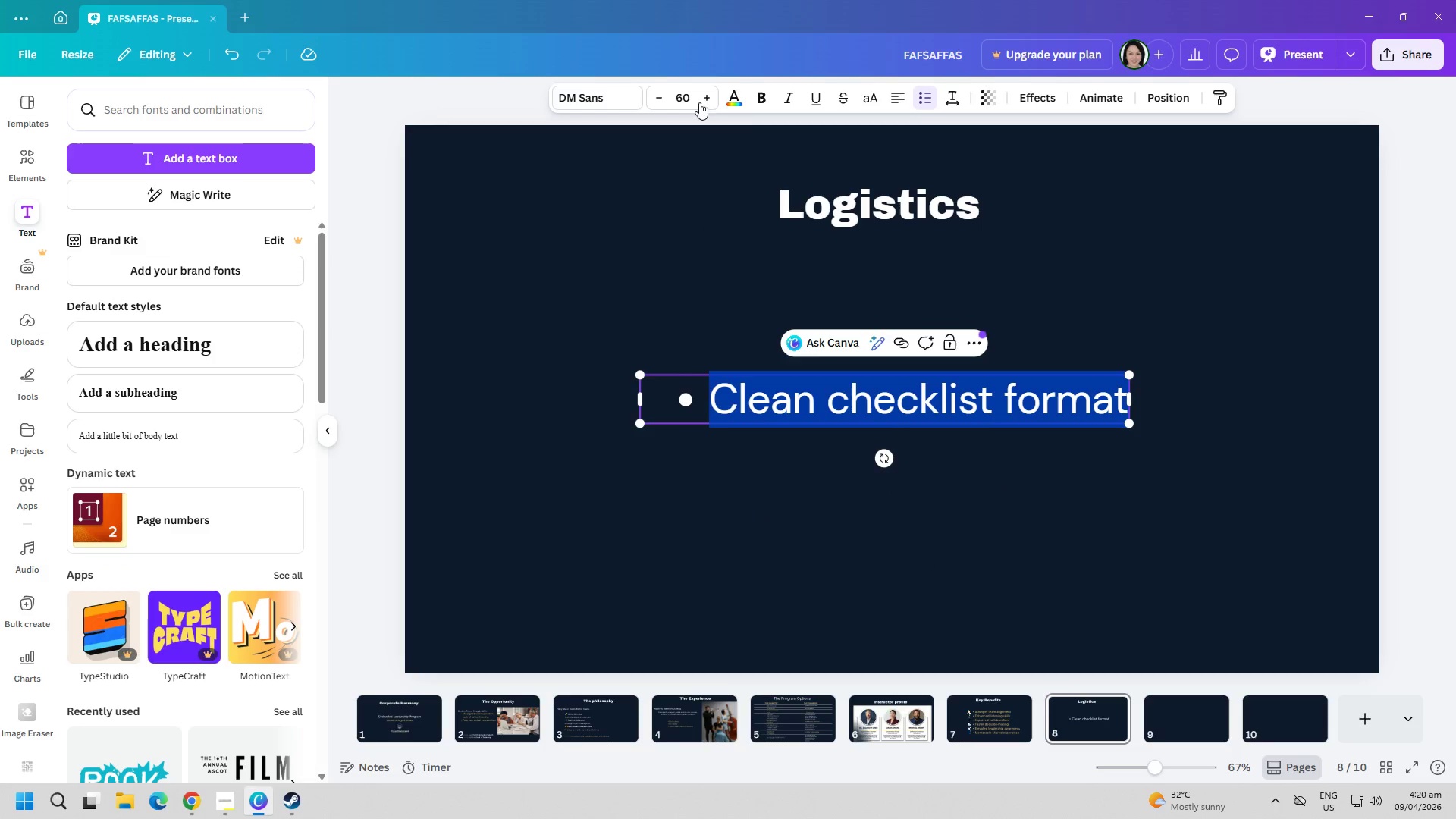 
left_click([728, 92])
 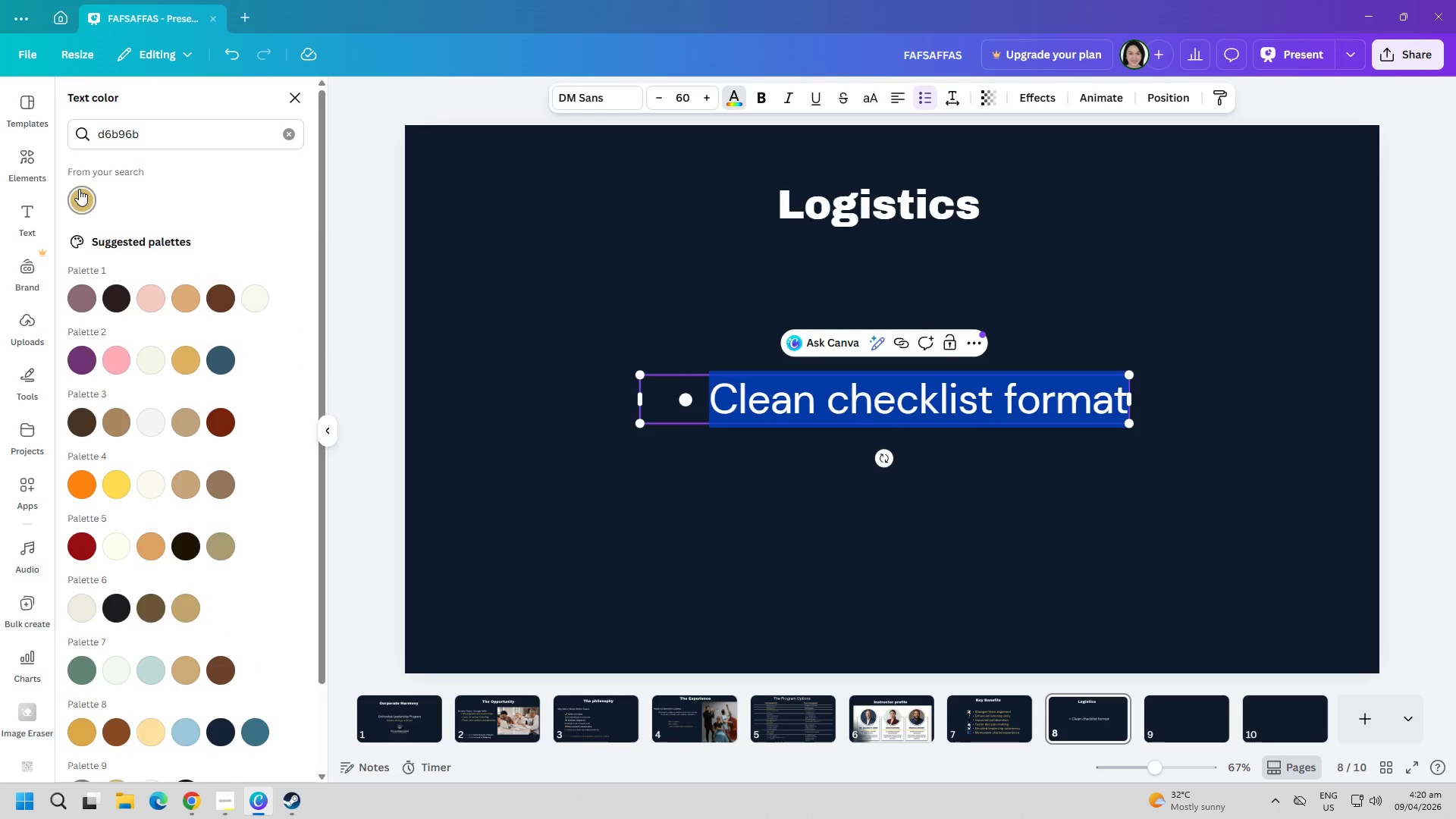 
double_click([493, 450])
 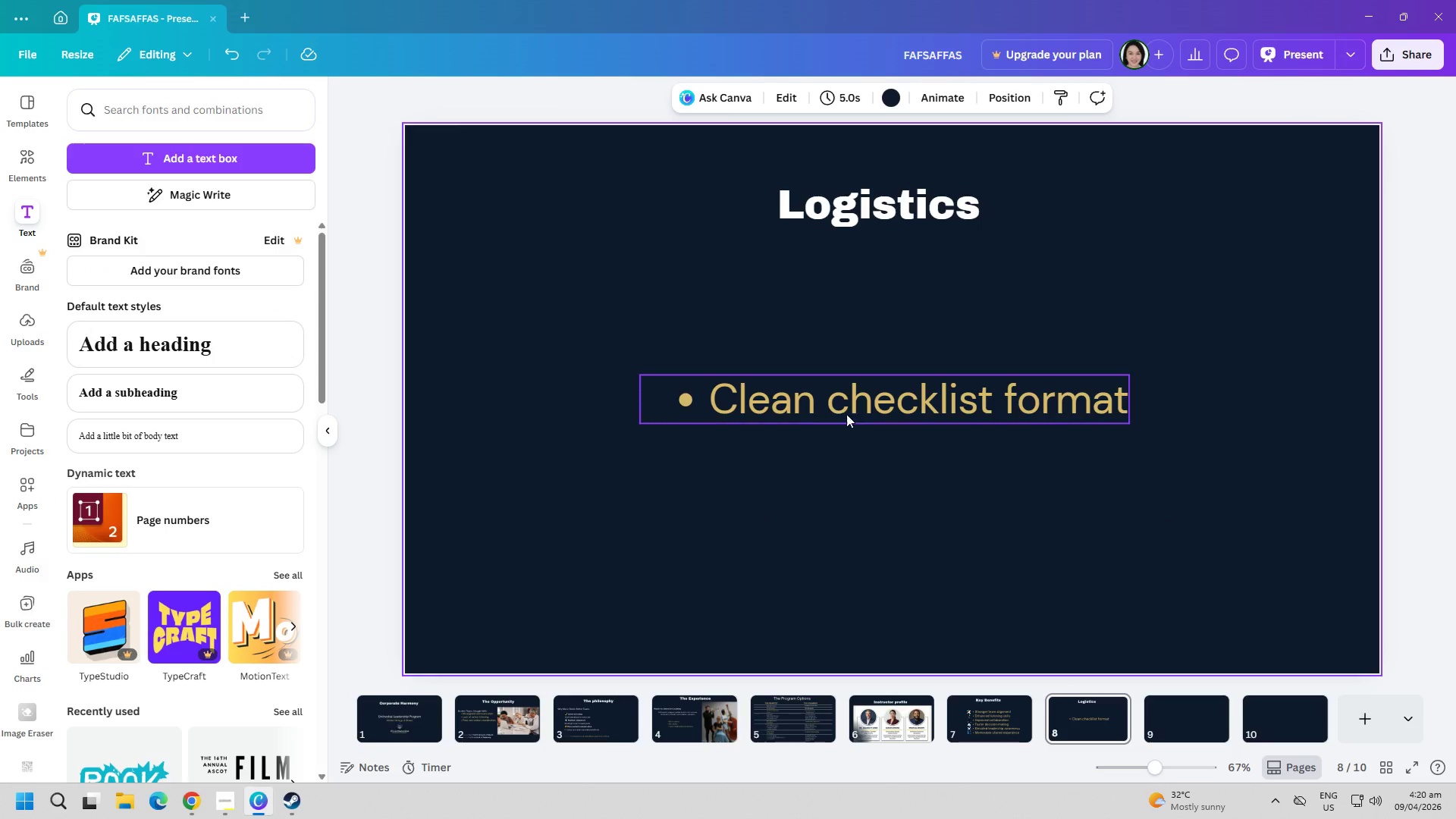 
left_click_drag(start_coordinate=[856, 399], to_coordinate=[778, 391])
 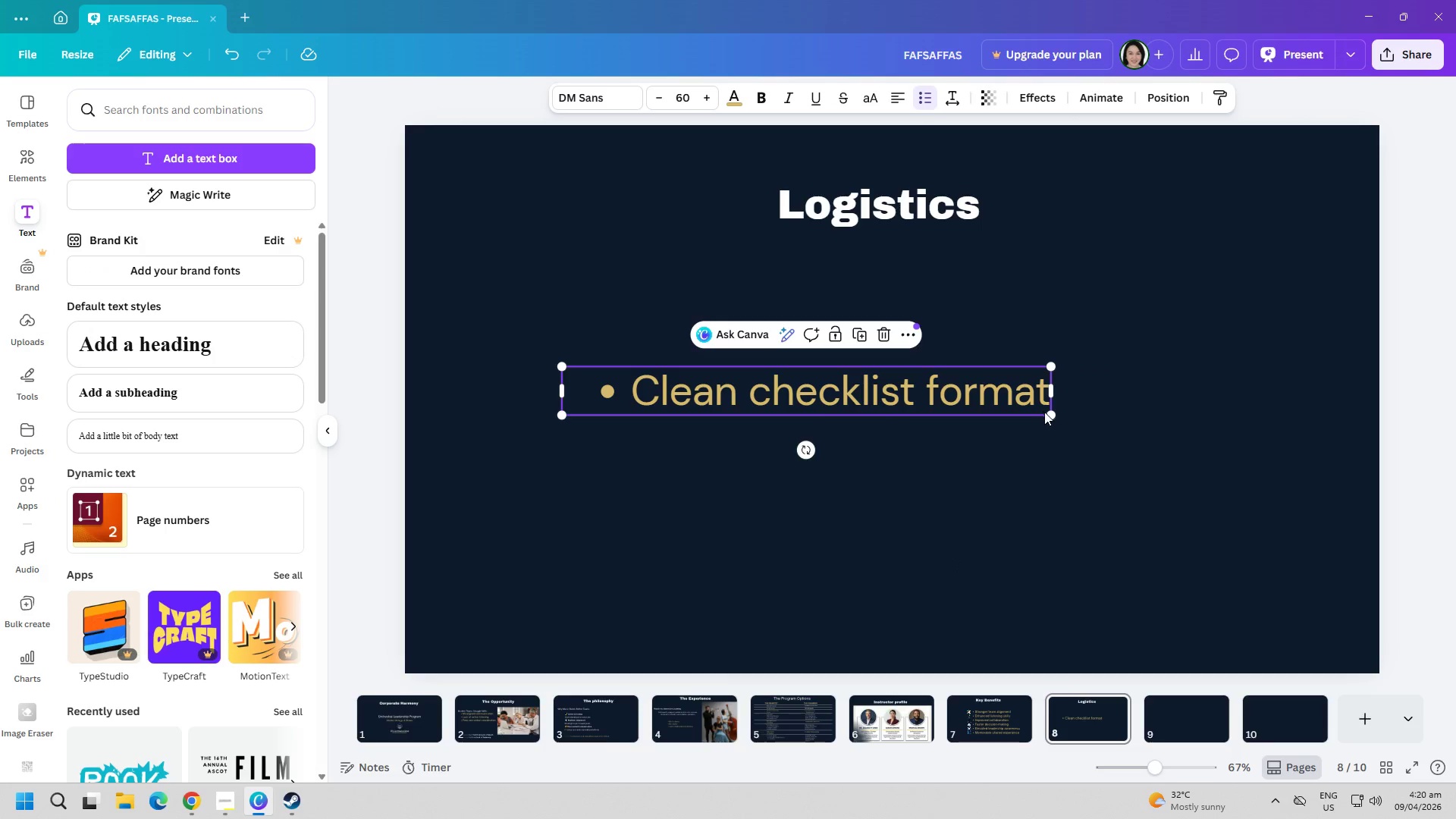 
left_click_drag(start_coordinate=[1049, 412], to_coordinate=[880, 363])
 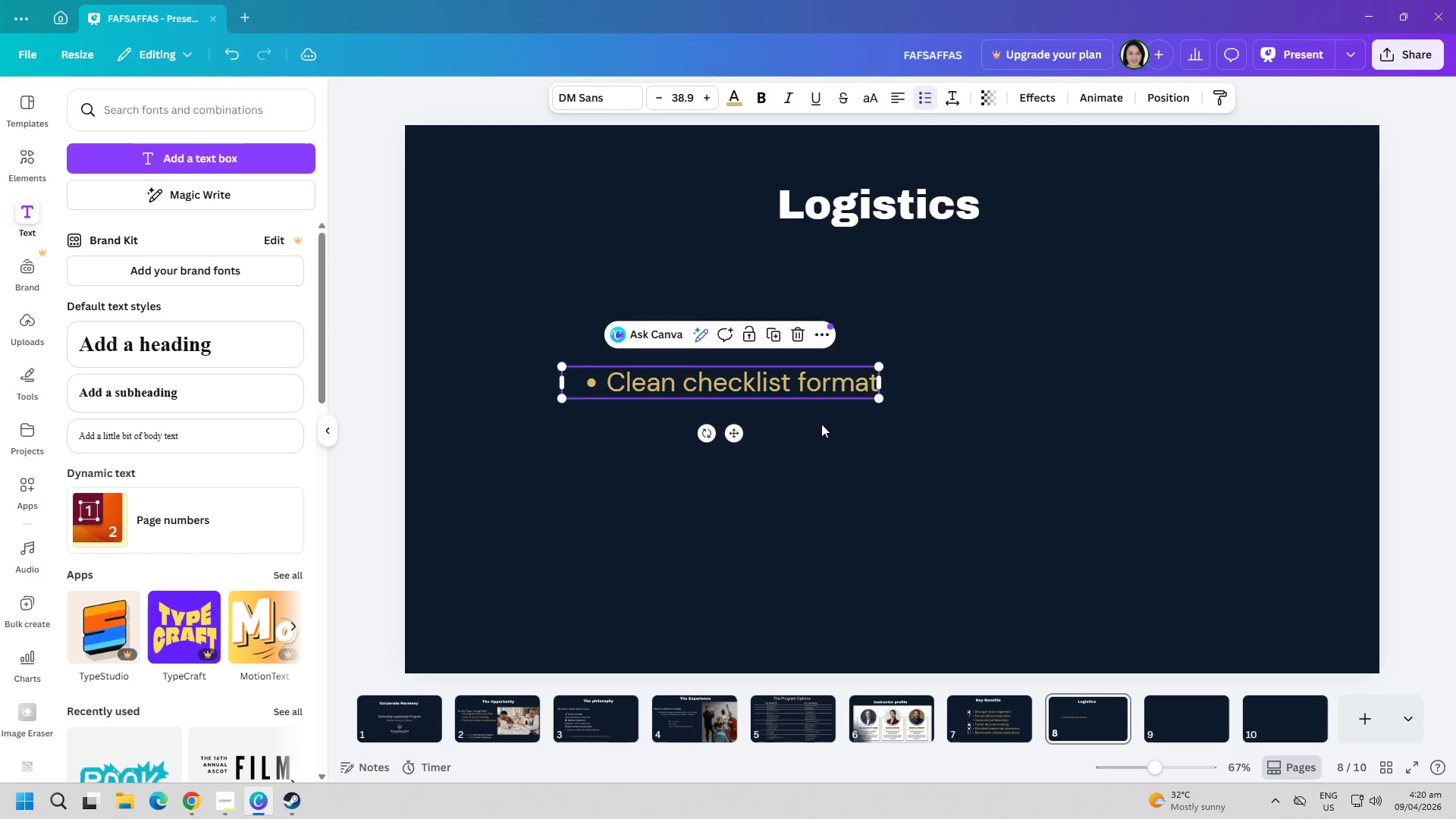 
left_click([824, 443])
 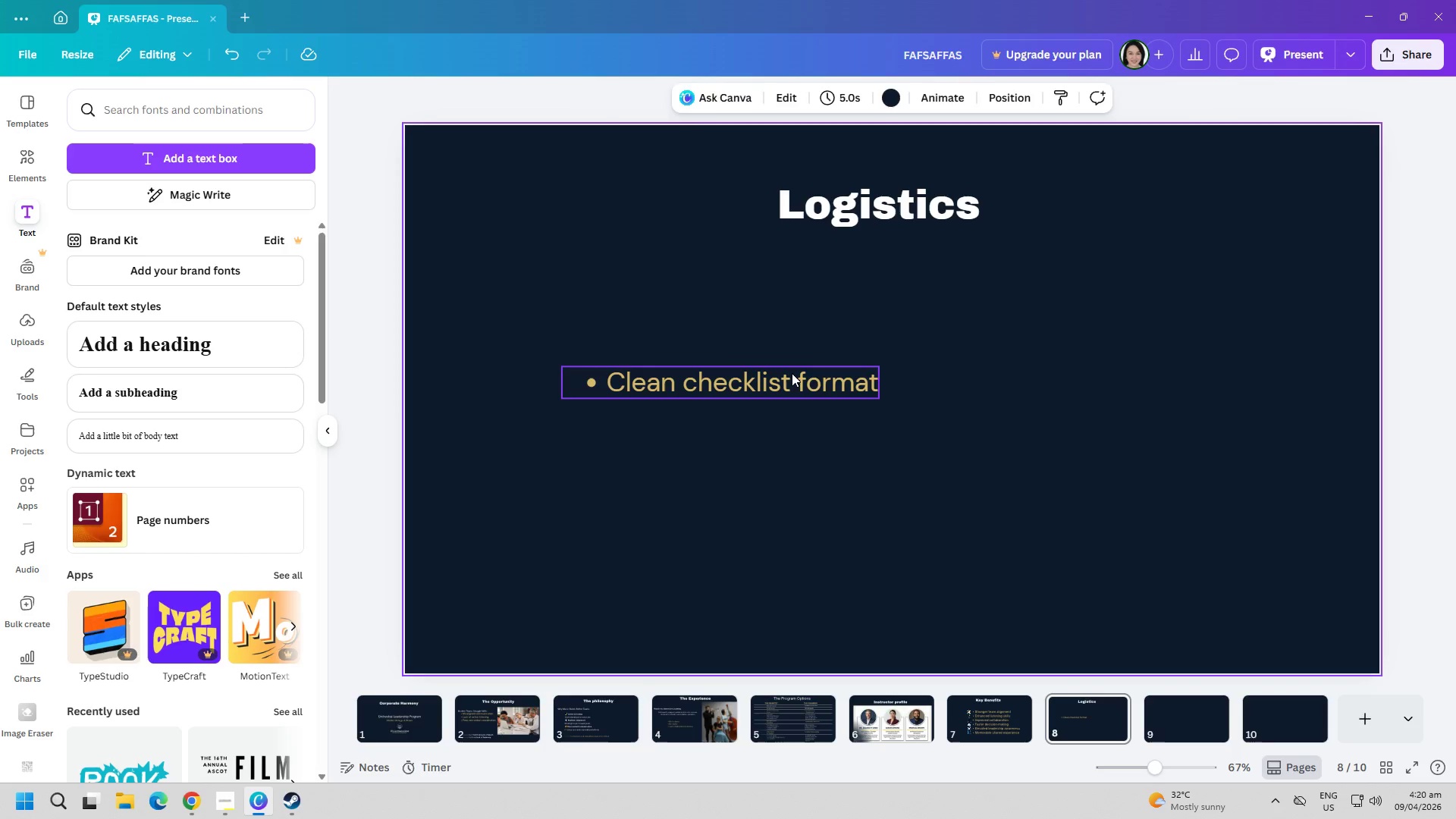 
left_click_drag(start_coordinate=[792, 373], to_coordinate=[717, 276])
 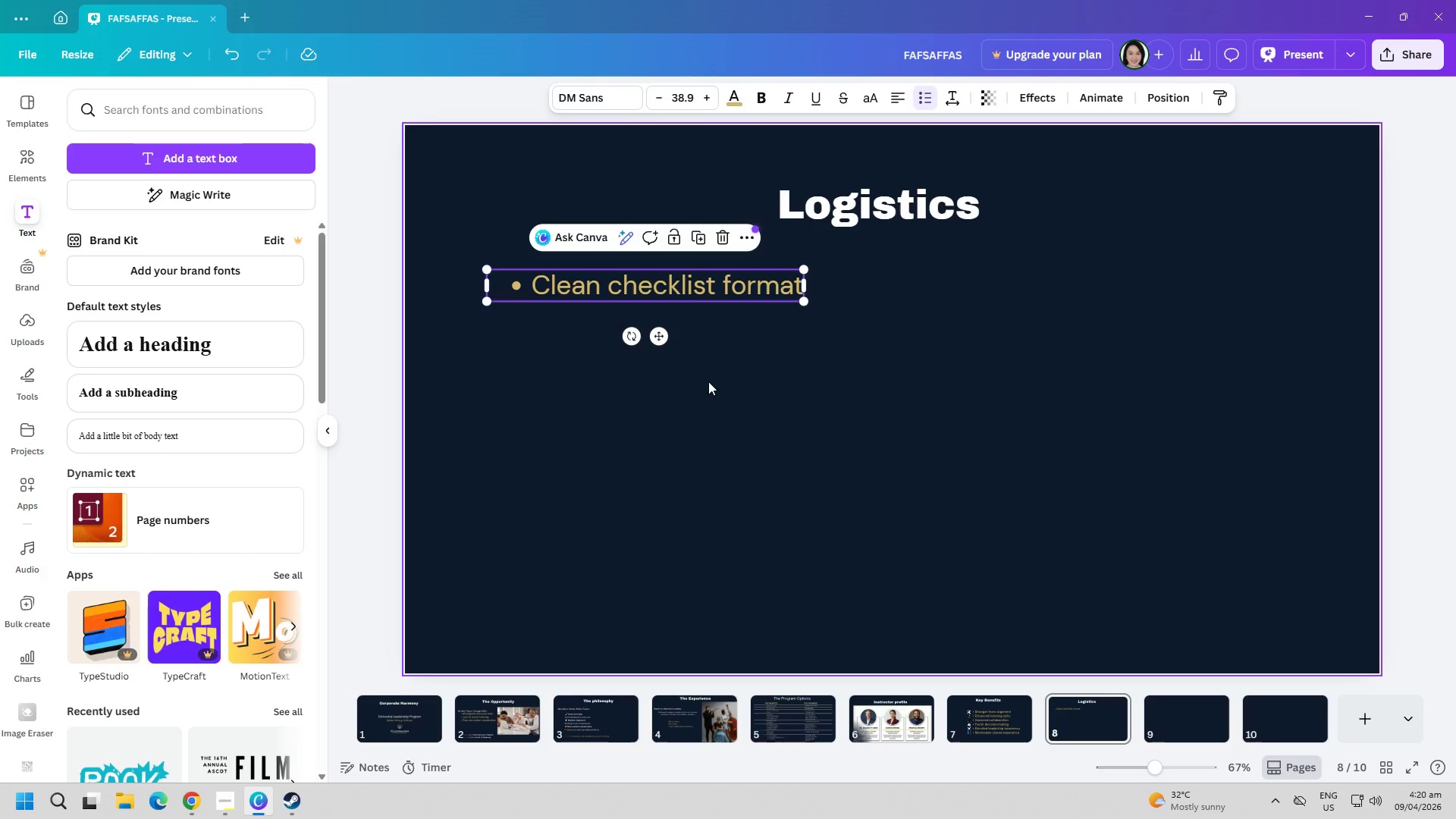 
left_click([701, 438])
 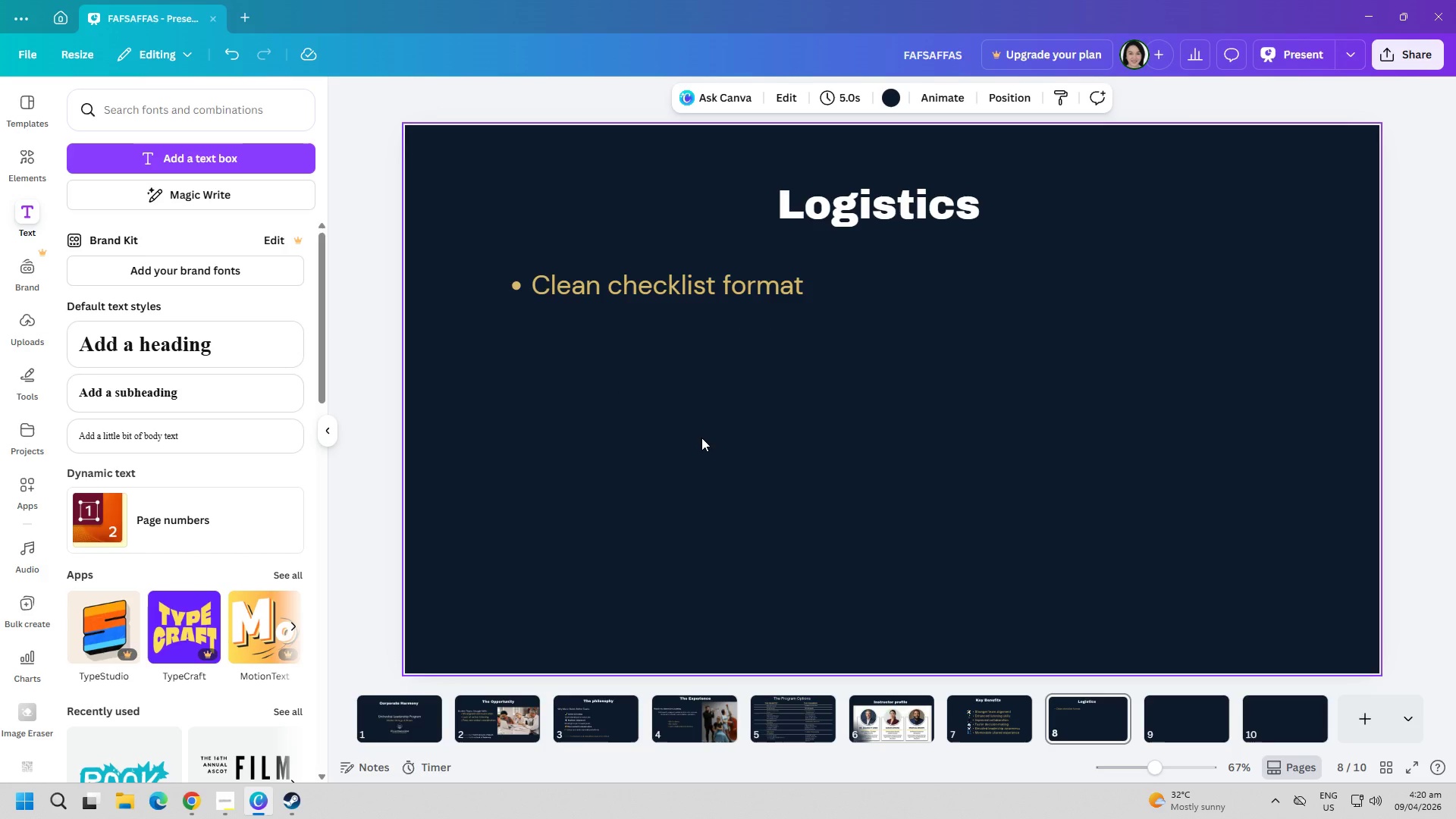 
left_click([239, 158])
 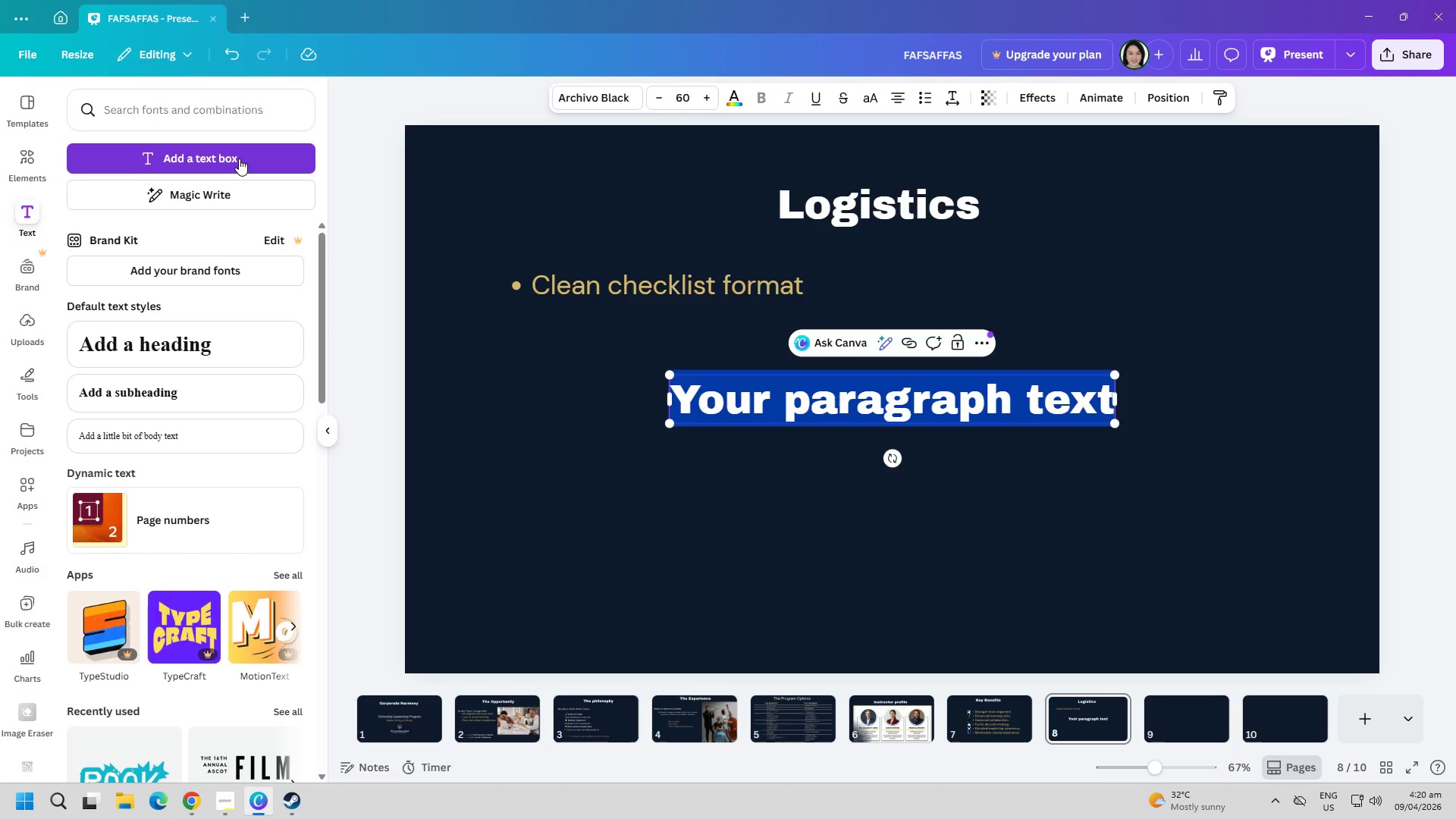 
type(Content)
 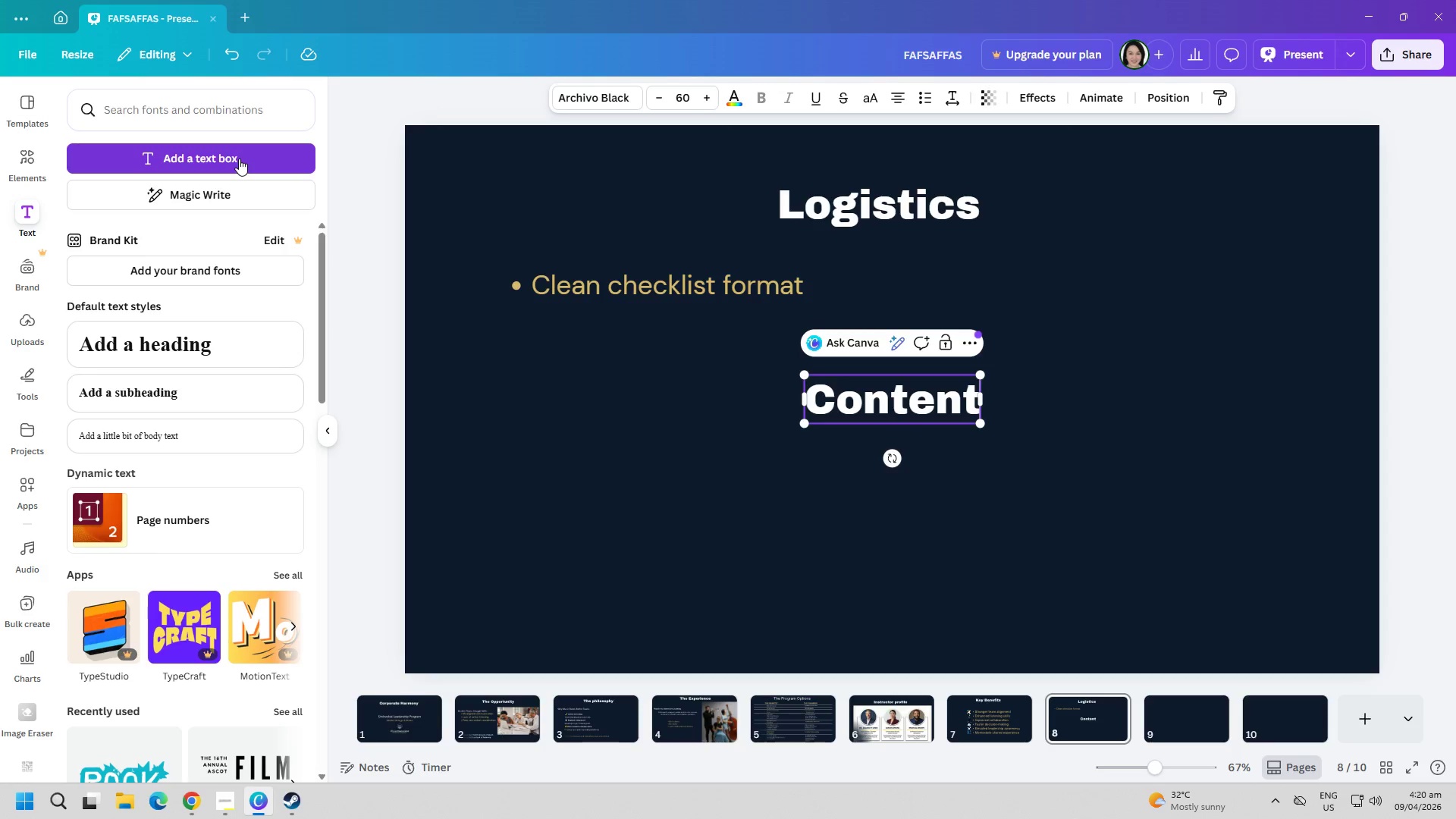 
key(Control+A)
 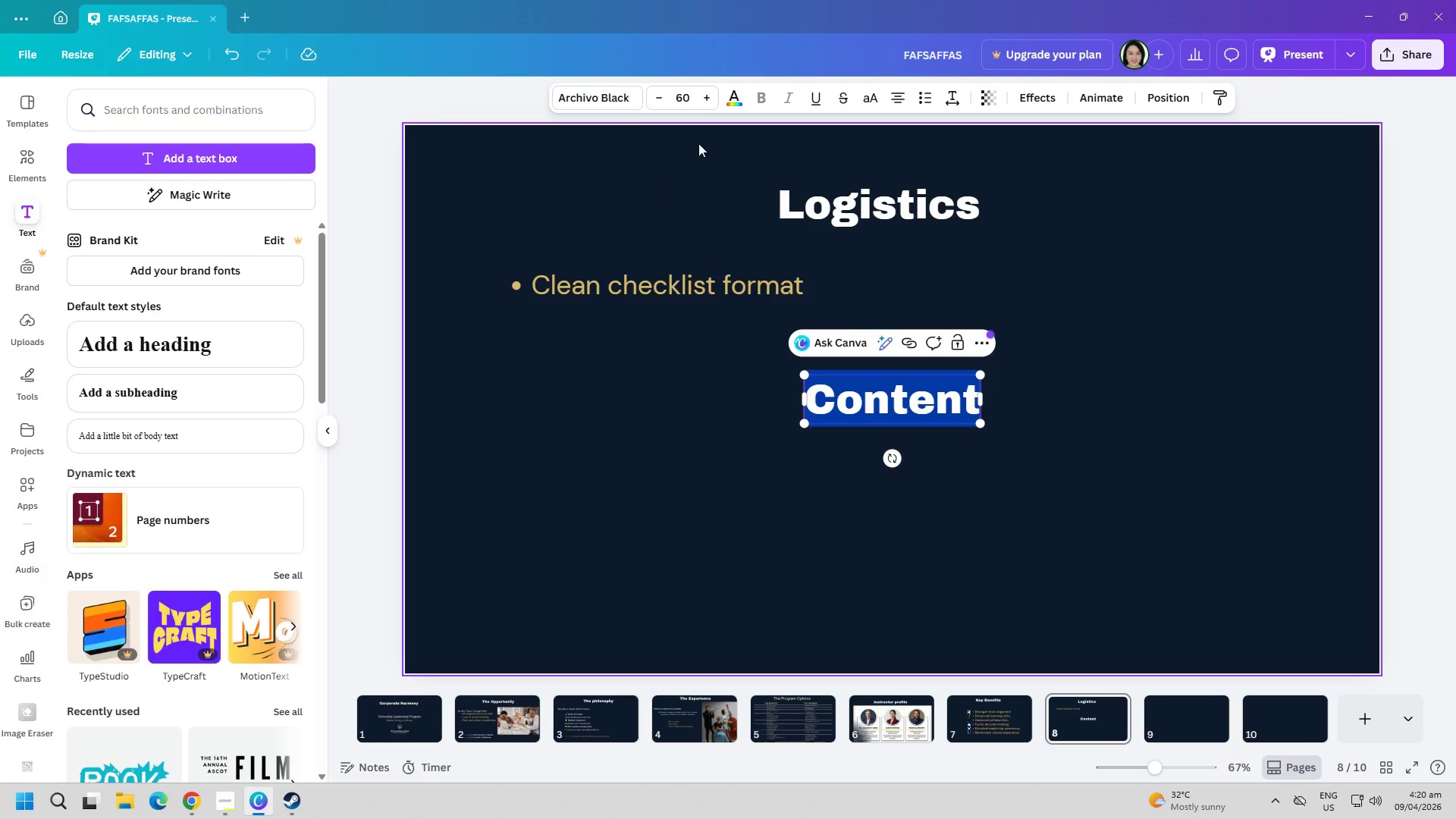 
left_click([611, 97])
 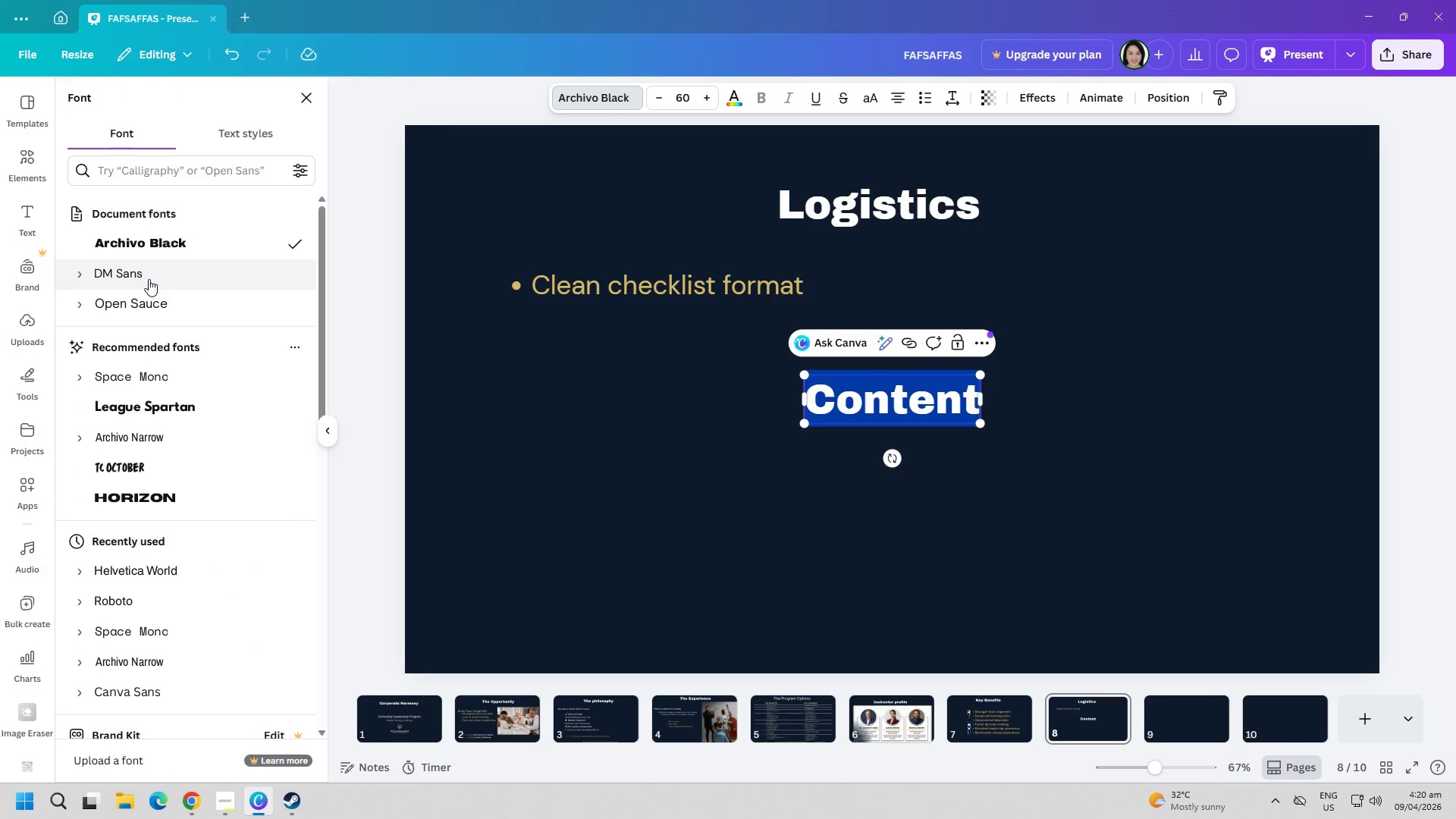 
left_click([149, 279])
 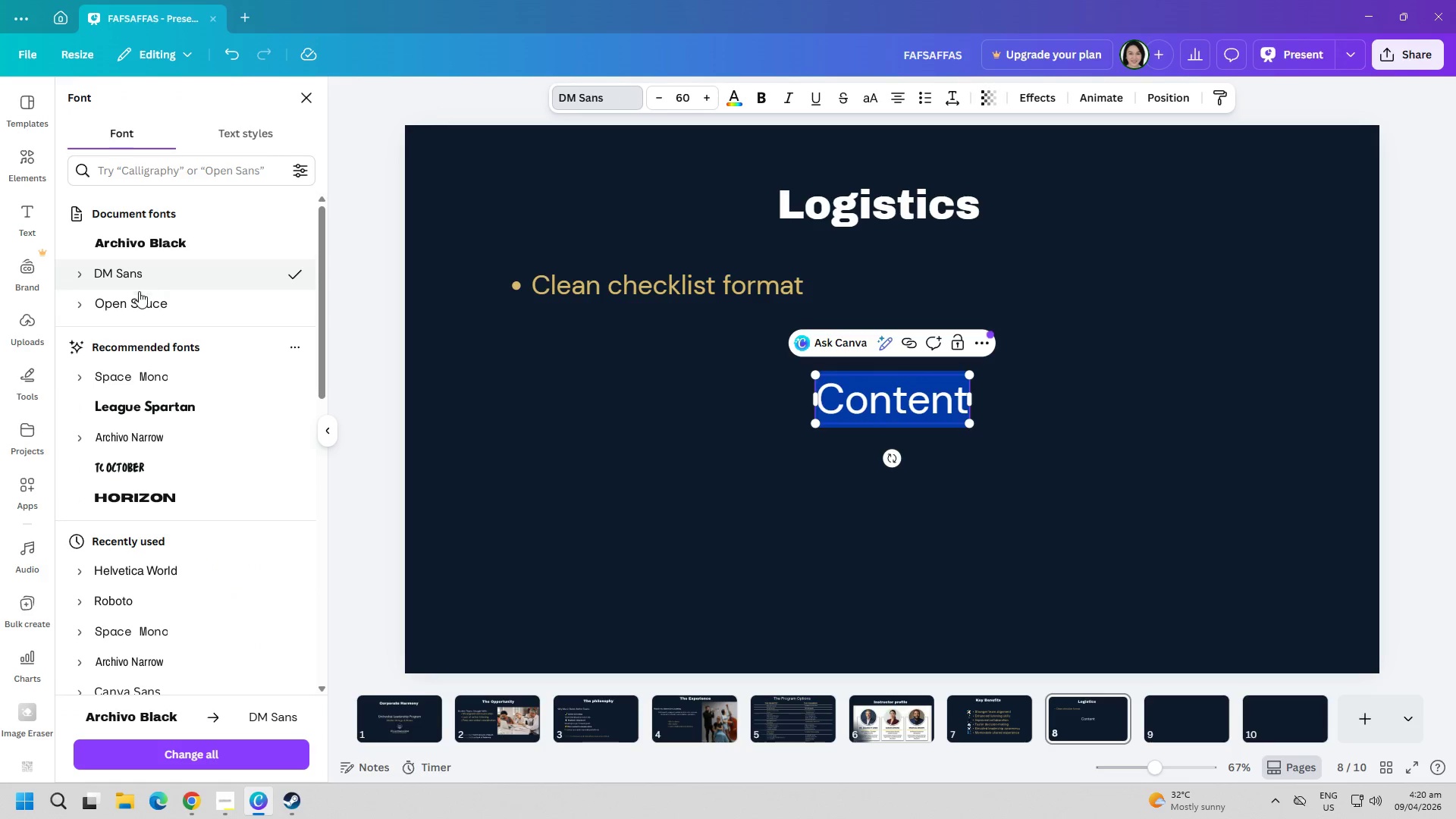 
left_click([135, 300])
 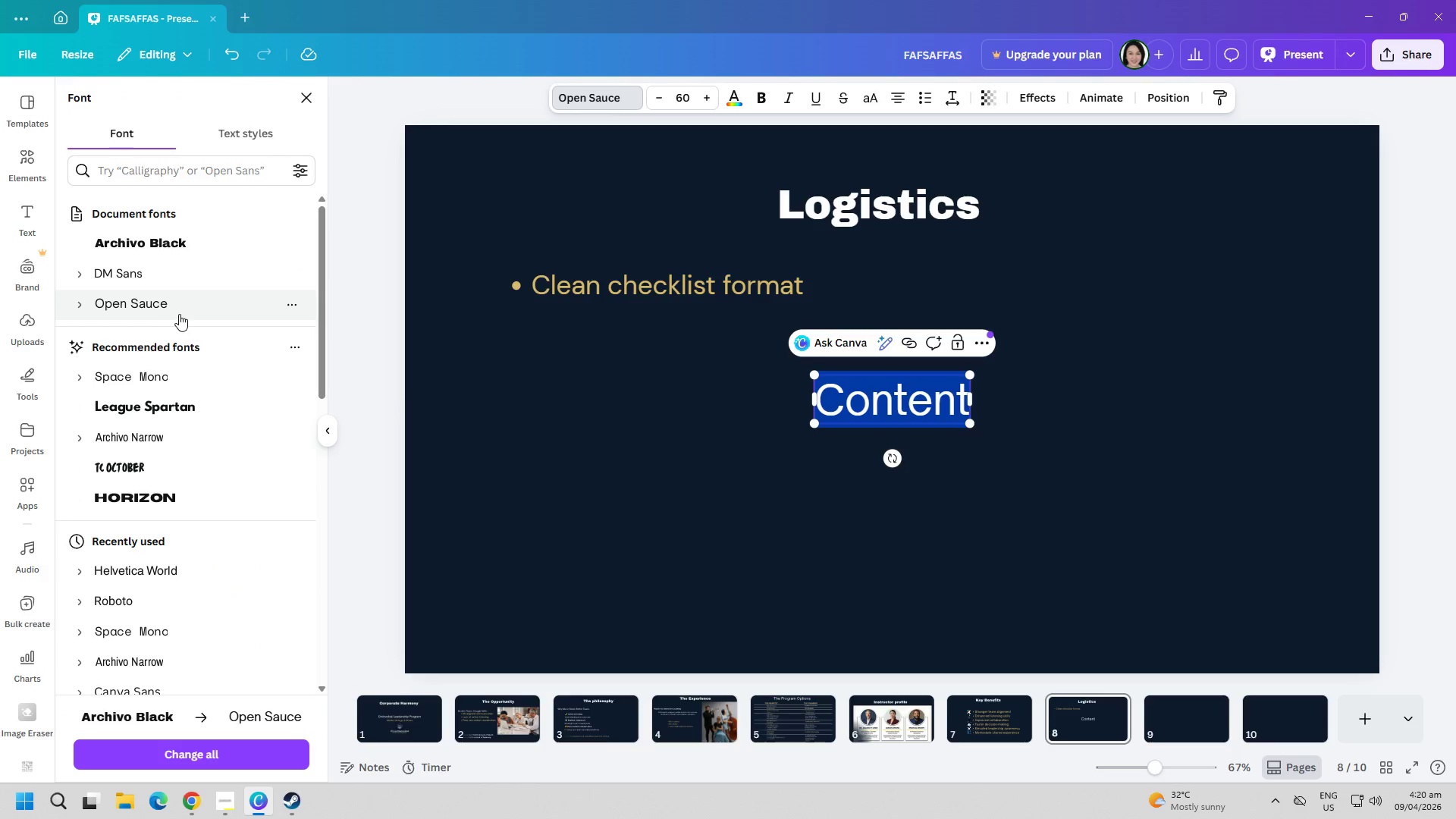 
left_click([653, 455])
 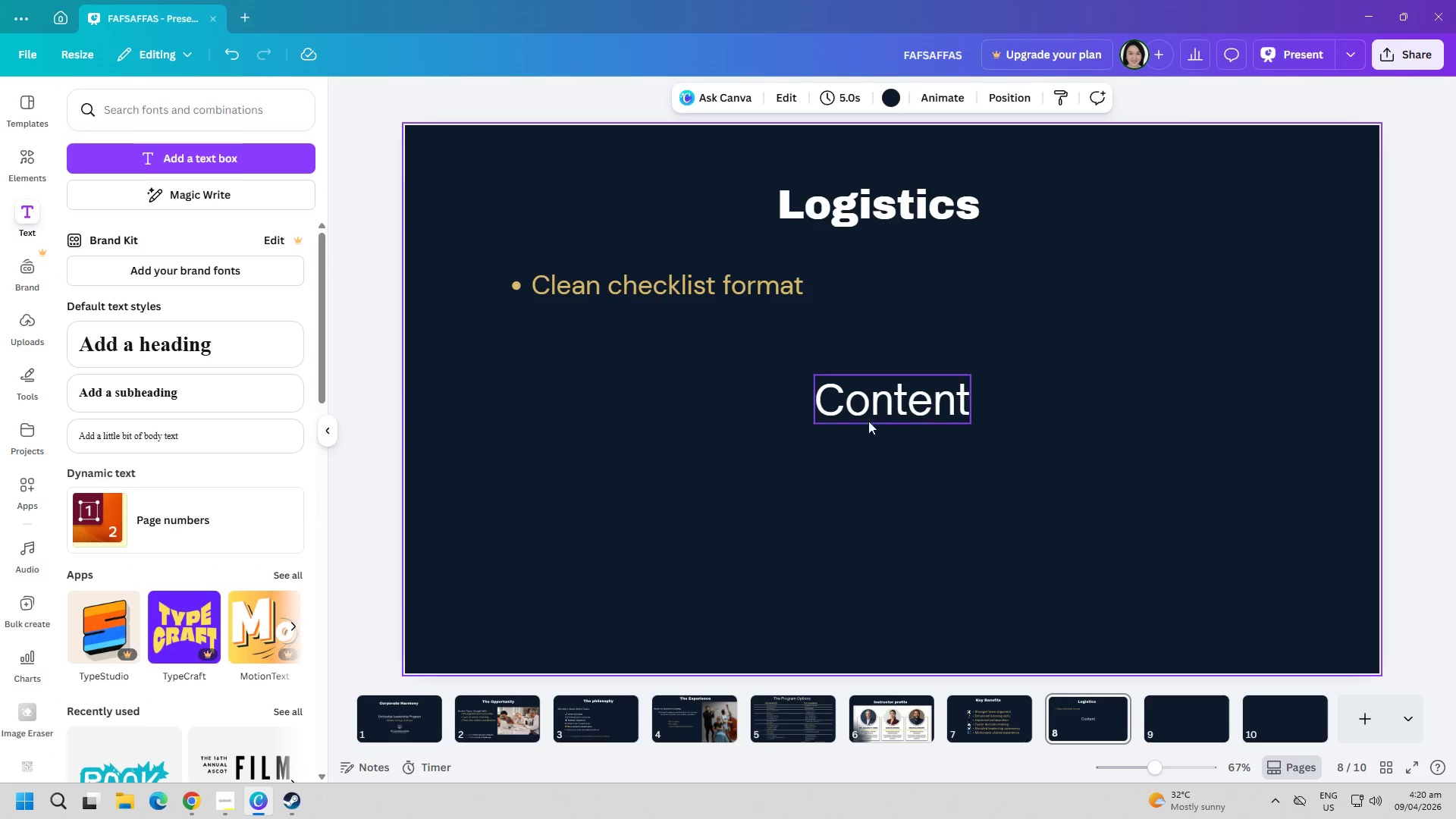 
left_click_drag(start_coordinate=[877, 413], to_coordinate=[558, 377])
 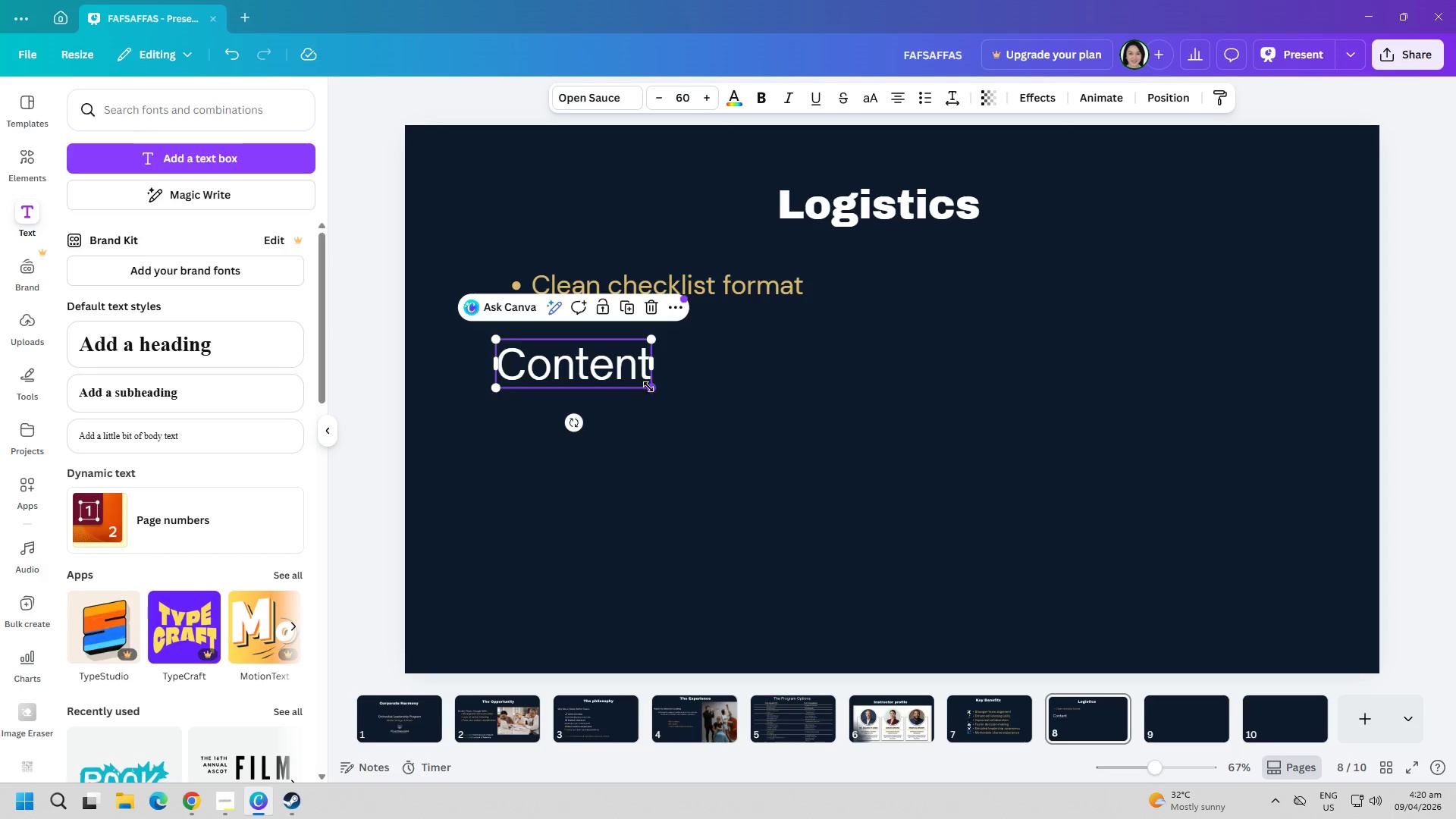 
left_click_drag(start_coordinate=[647, 388], to_coordinate=[592, 373])
 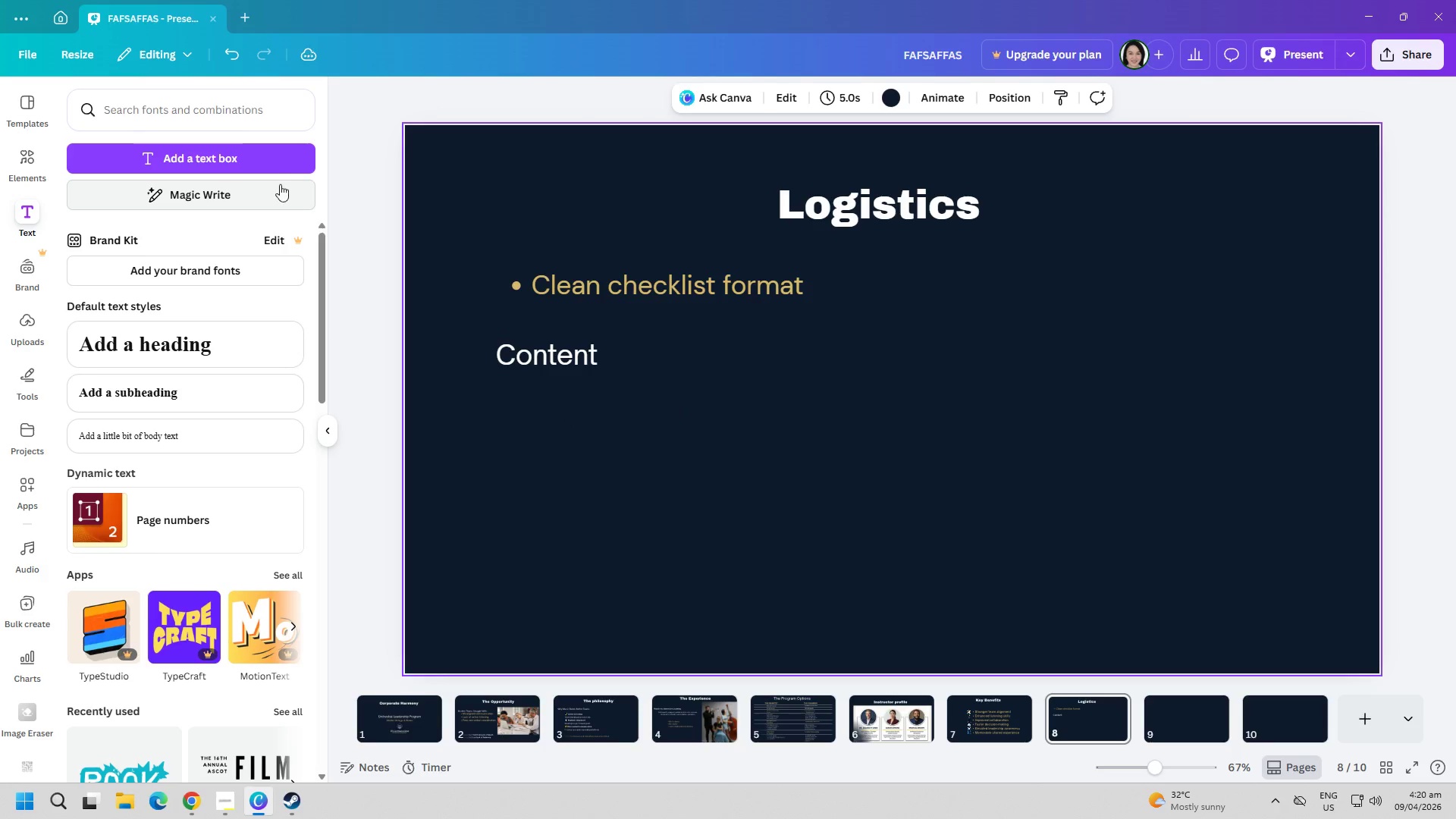 
left_click([263, 164])
 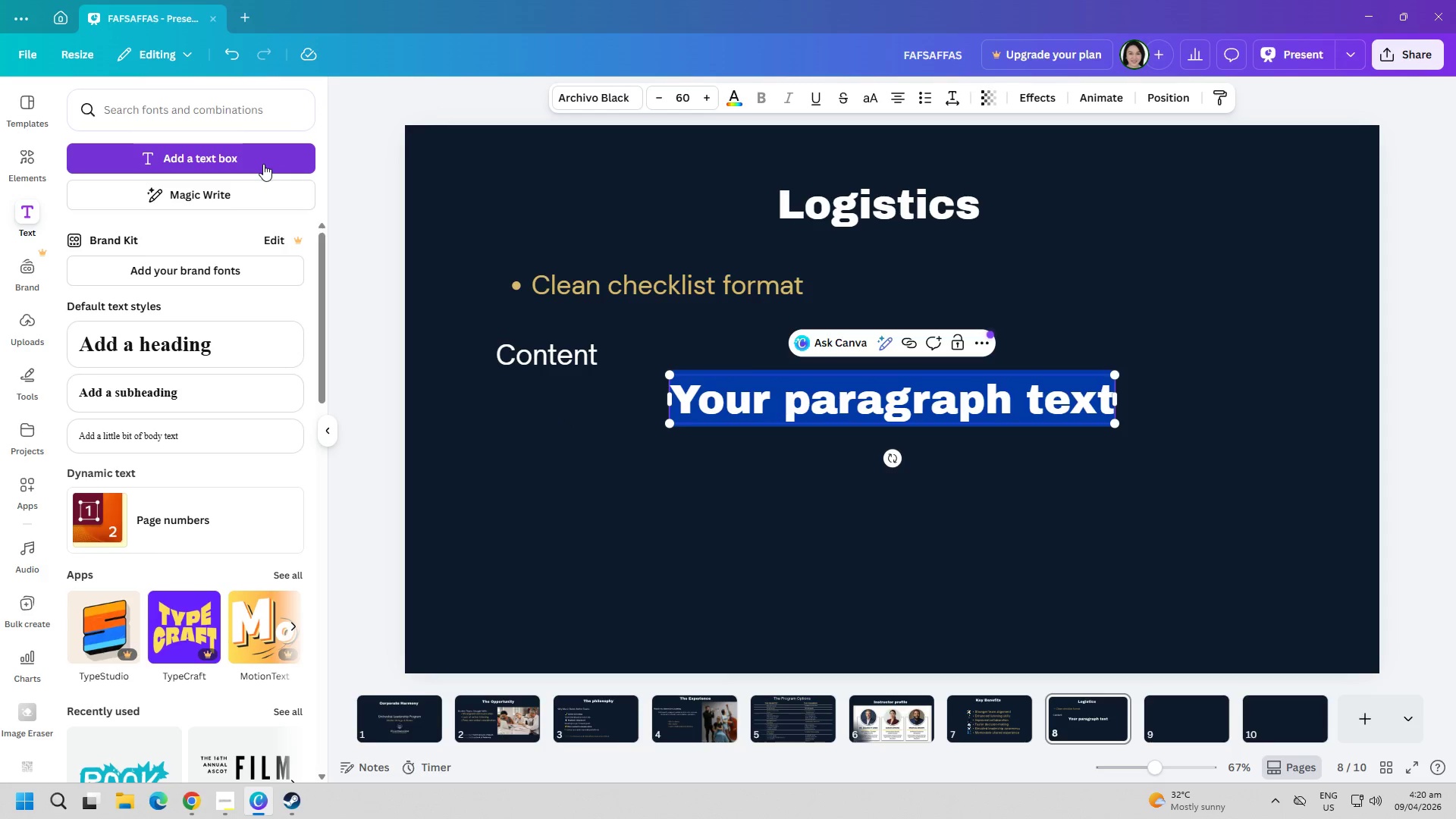 
type(No musicla)
key(Backspace)
key(Backspace)
type(al )
key(Backspace)
type(re)
key(Backspace)
key(Backspace)
type( required)
 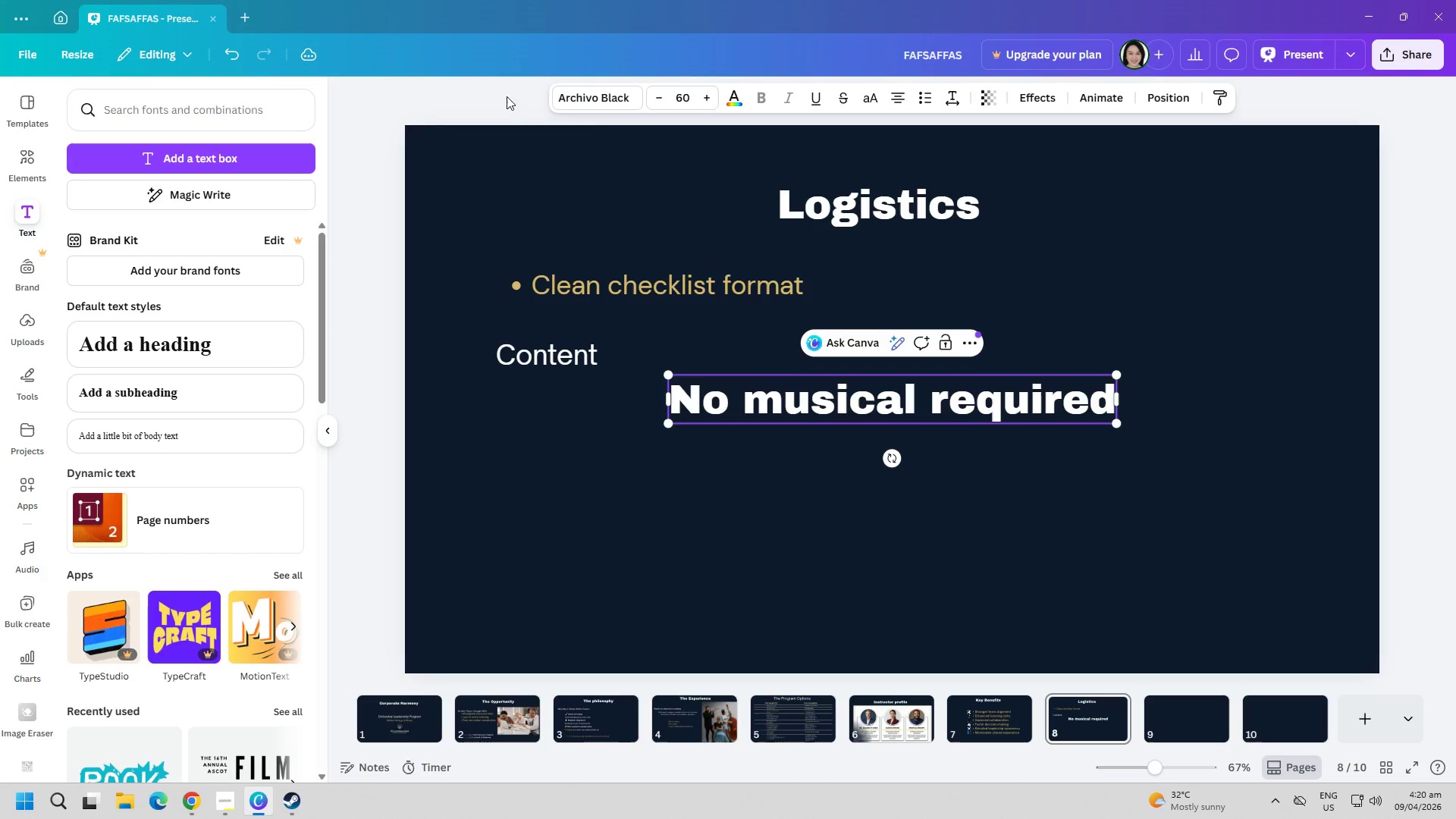 
left_click([617, 89])
 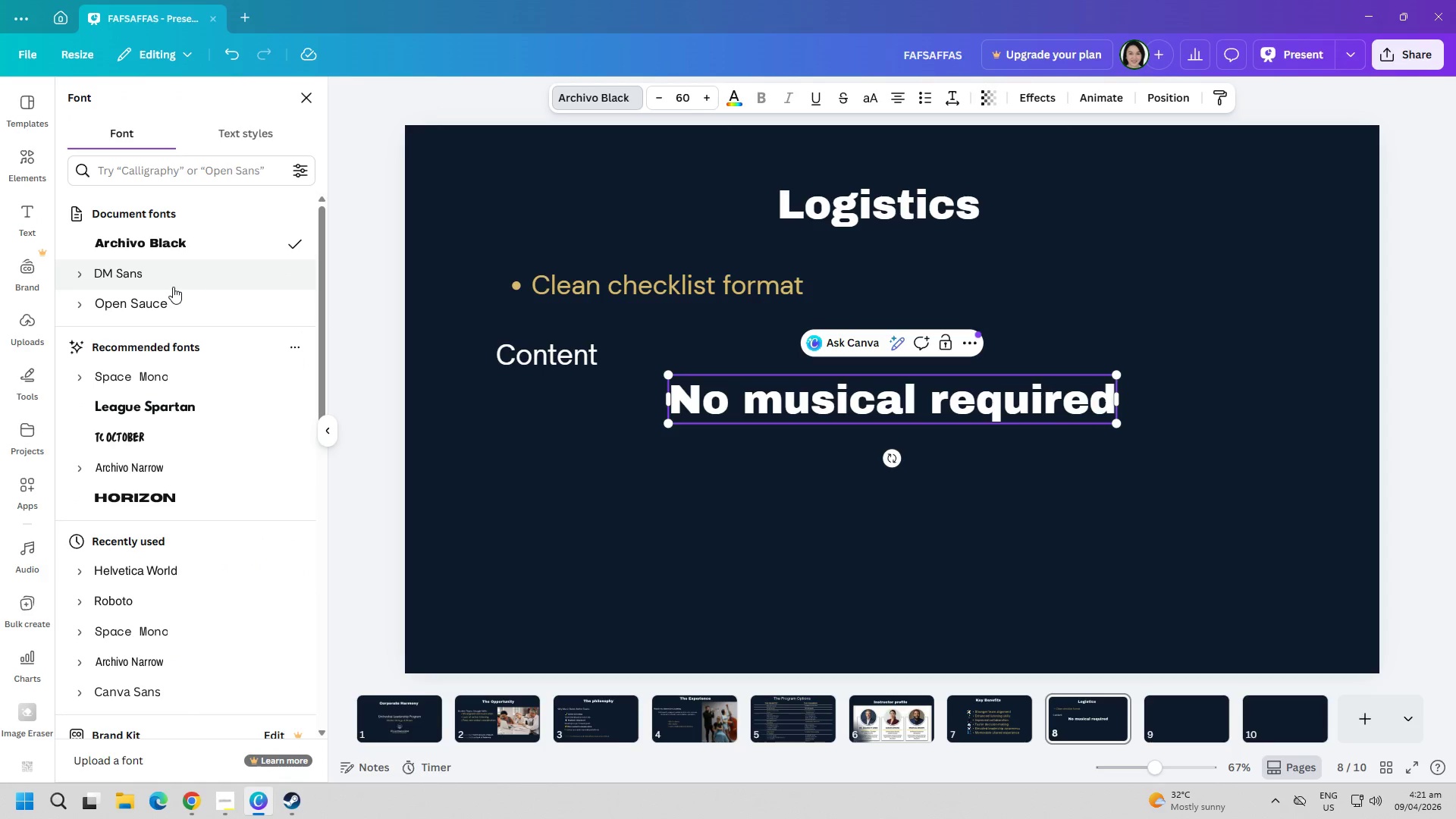 
left_click([173, 287])
 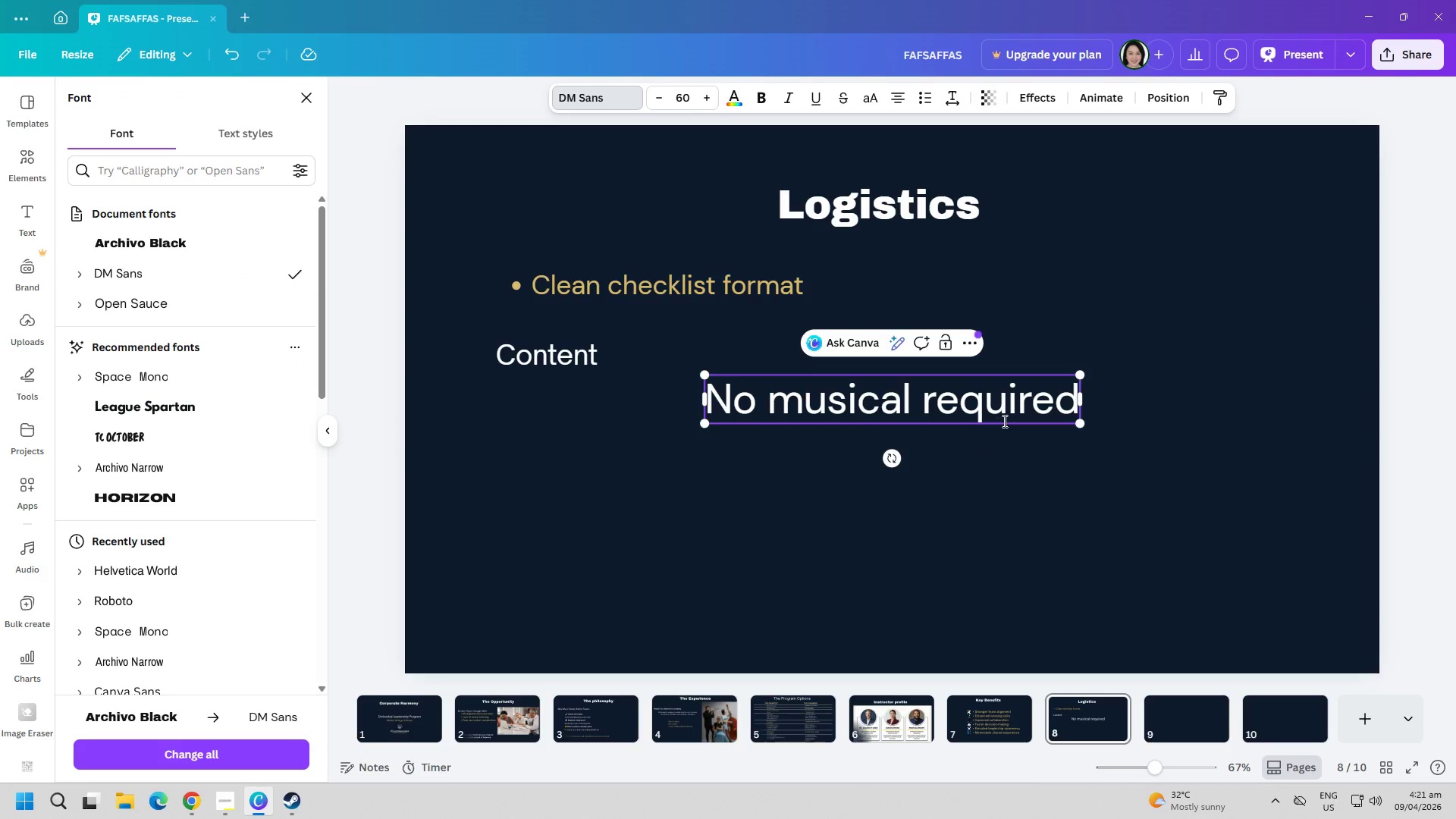 
double_click([1068, 406])
 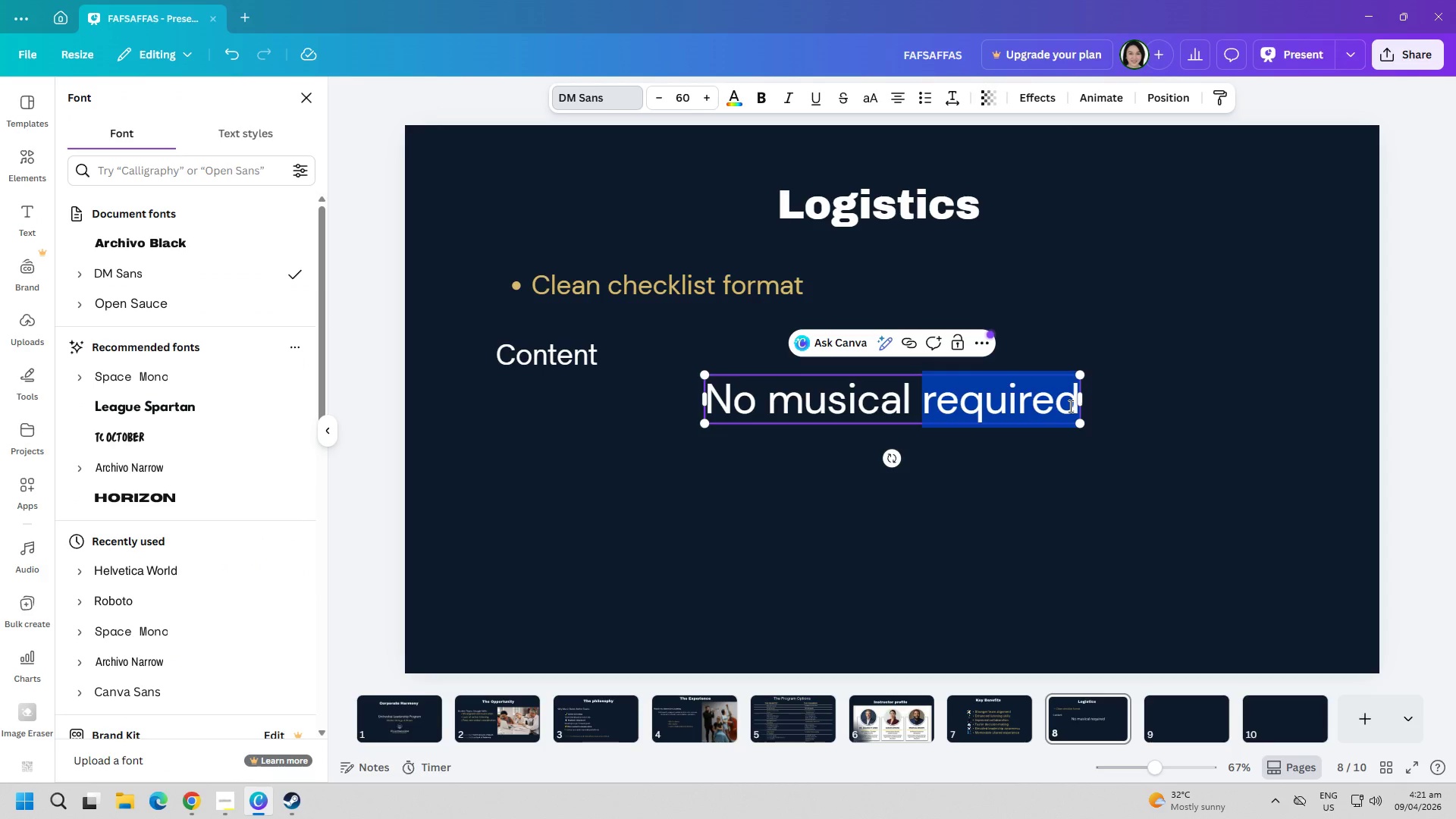 
key(ArrowRight)
 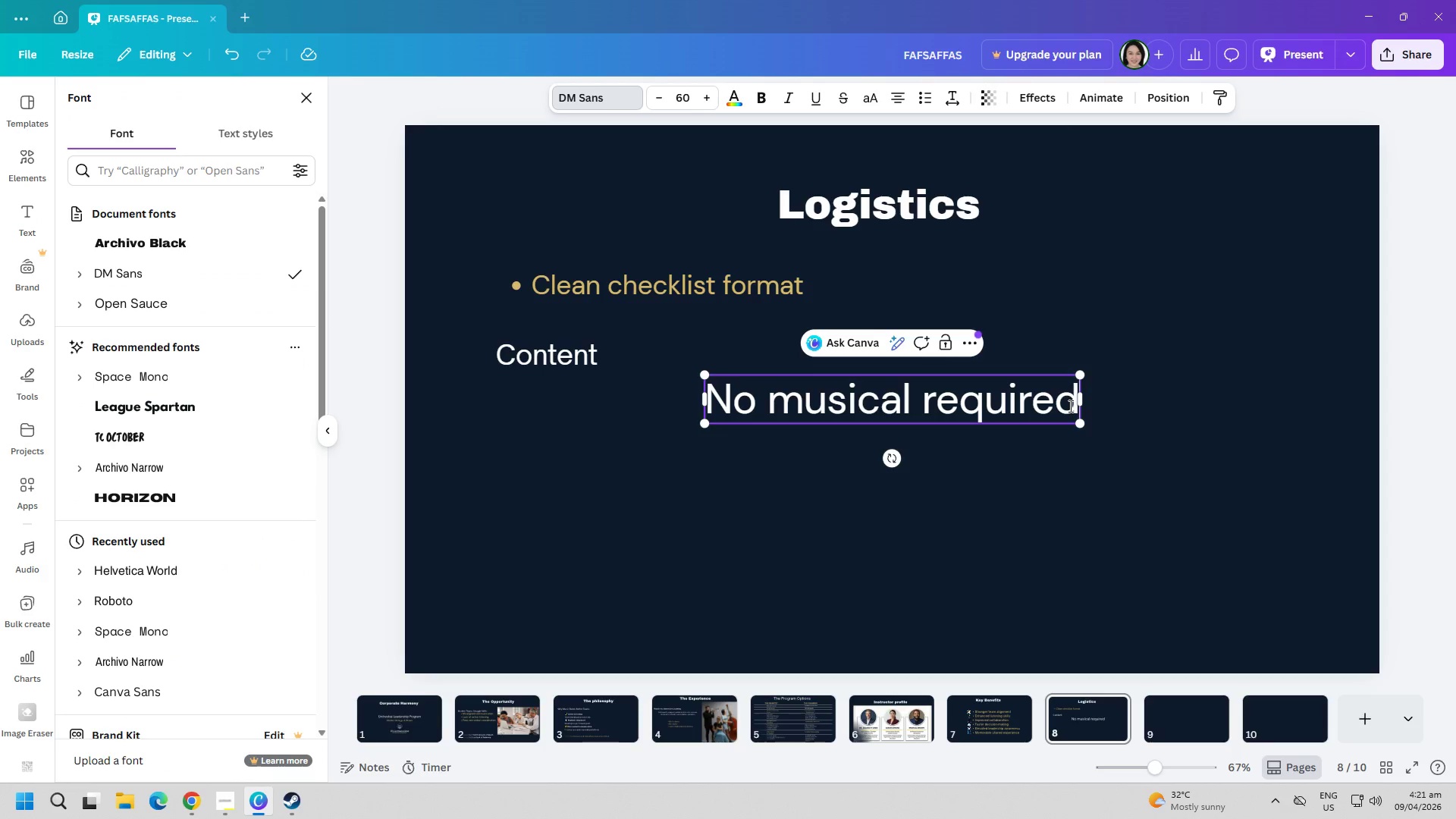 
key(Enter)
 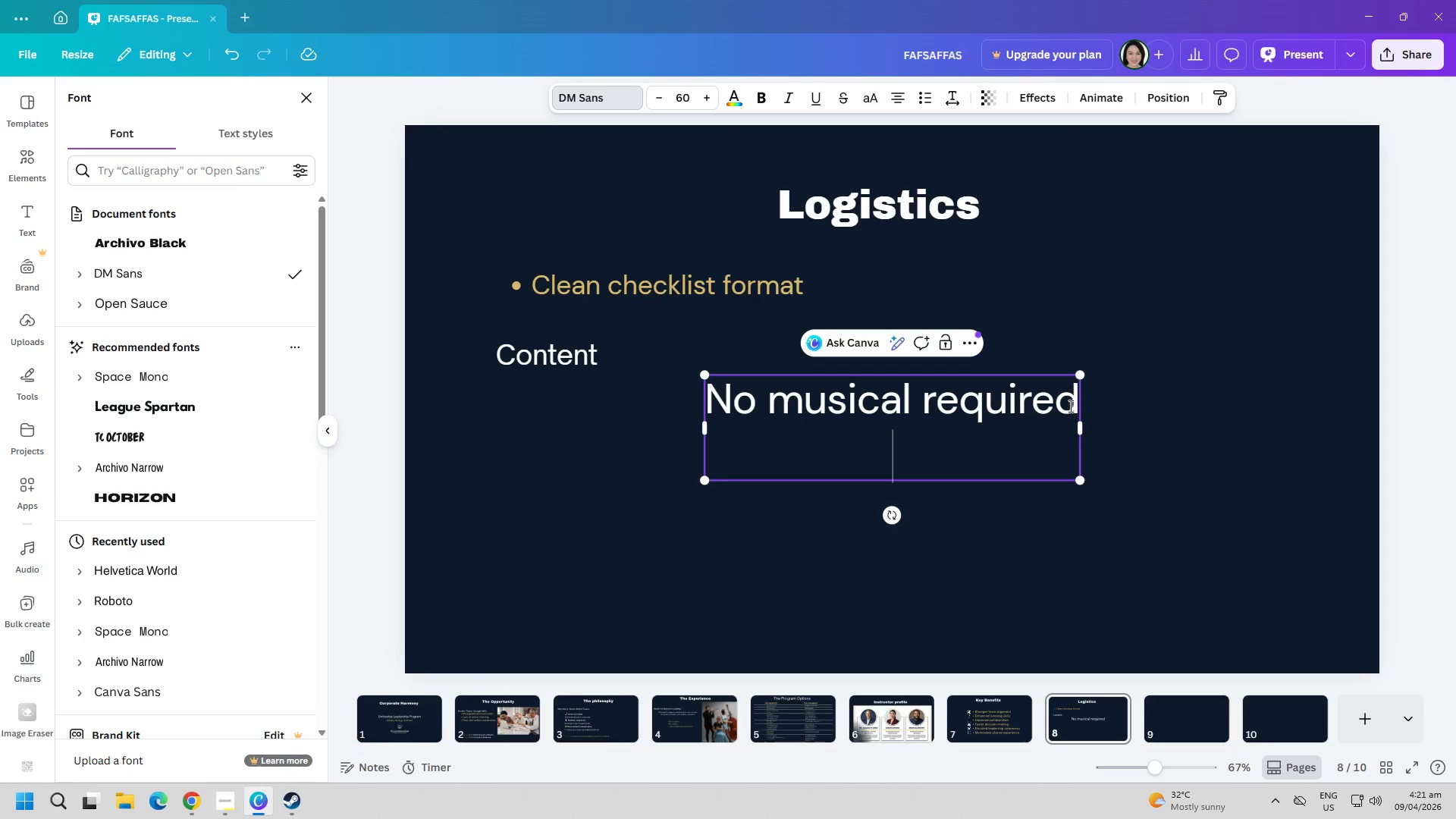 
type(All ins)
 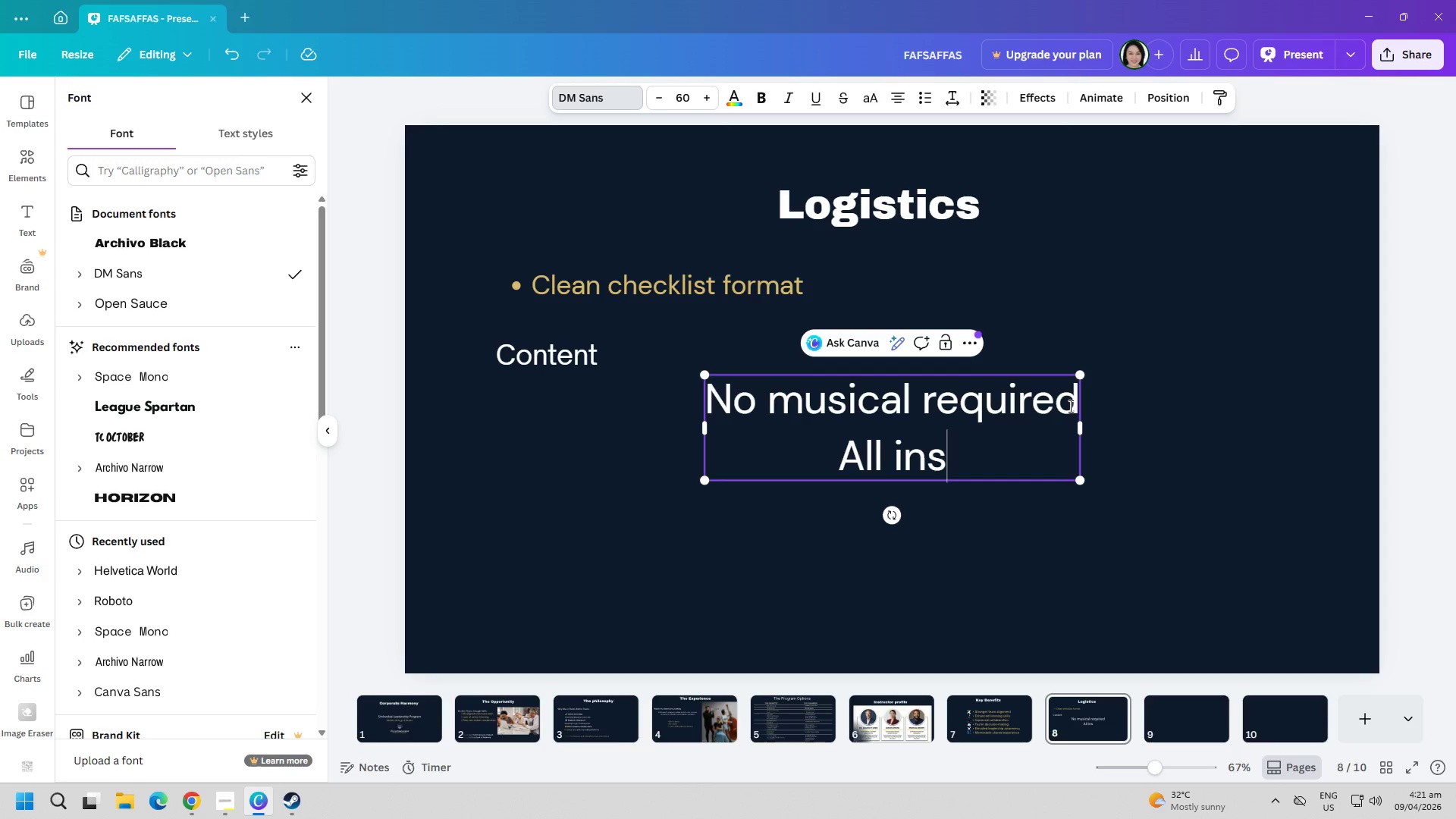 
wait(20.19)
 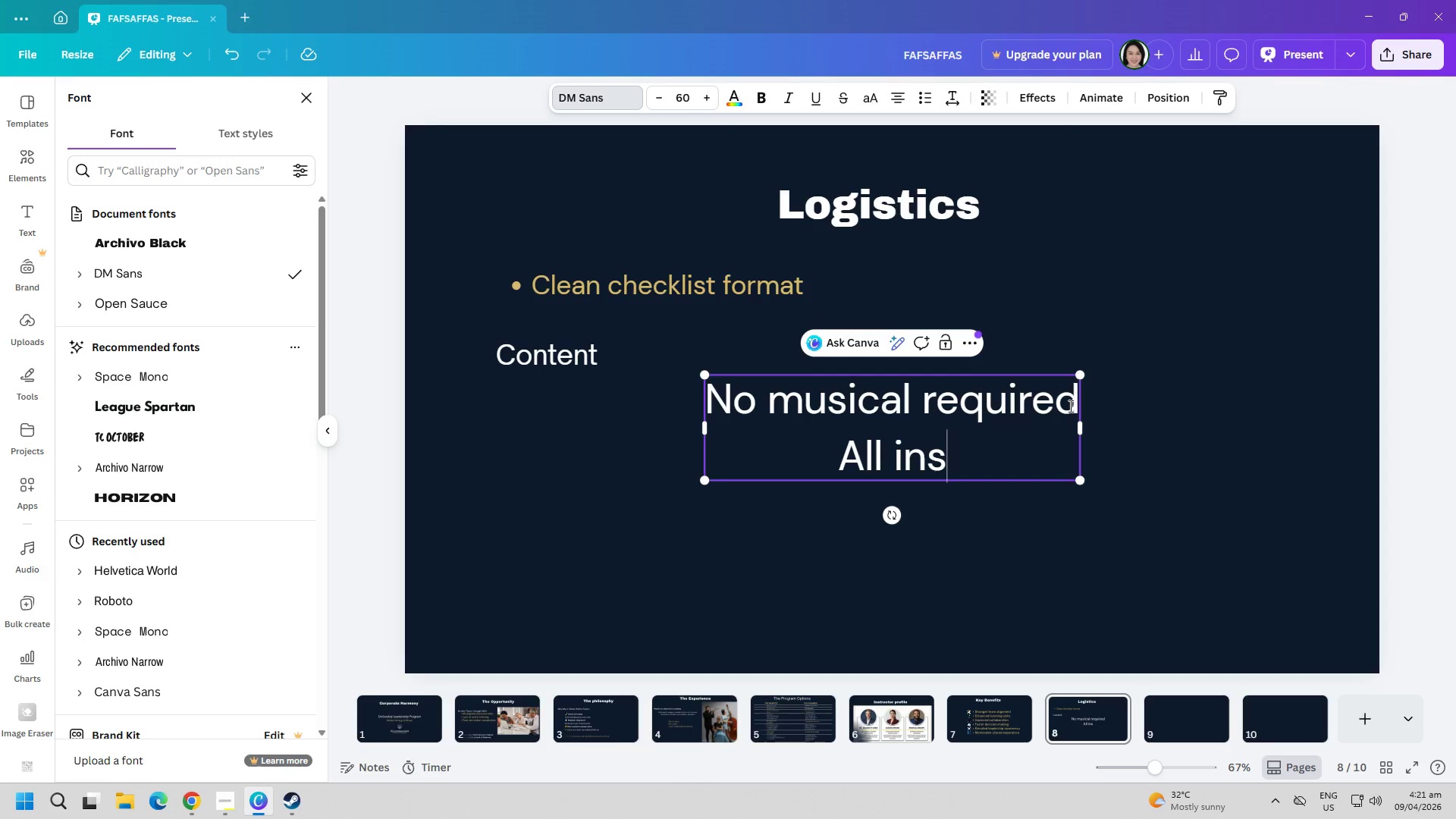 
type(truments provided)
 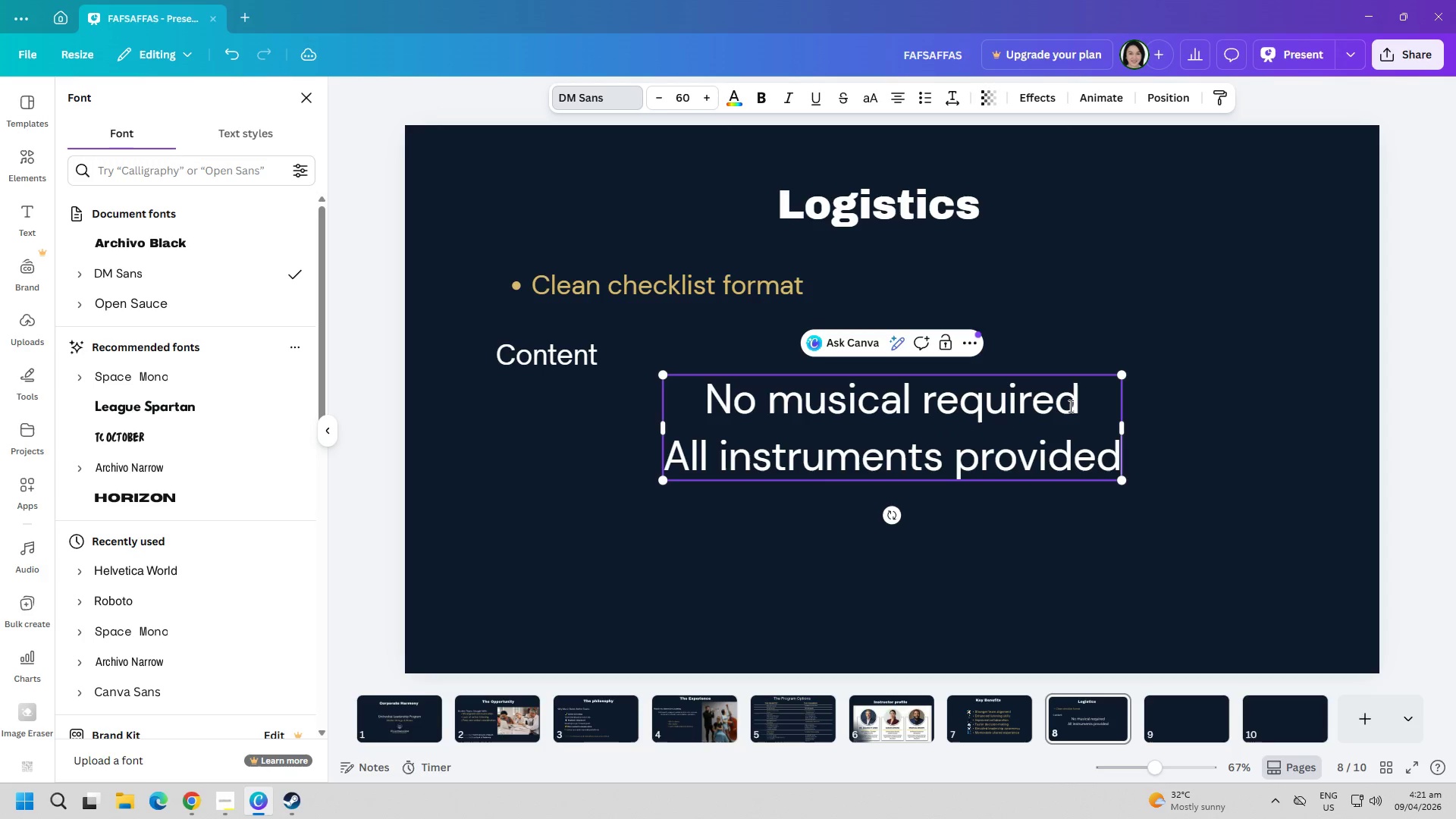 
key(Enter)
 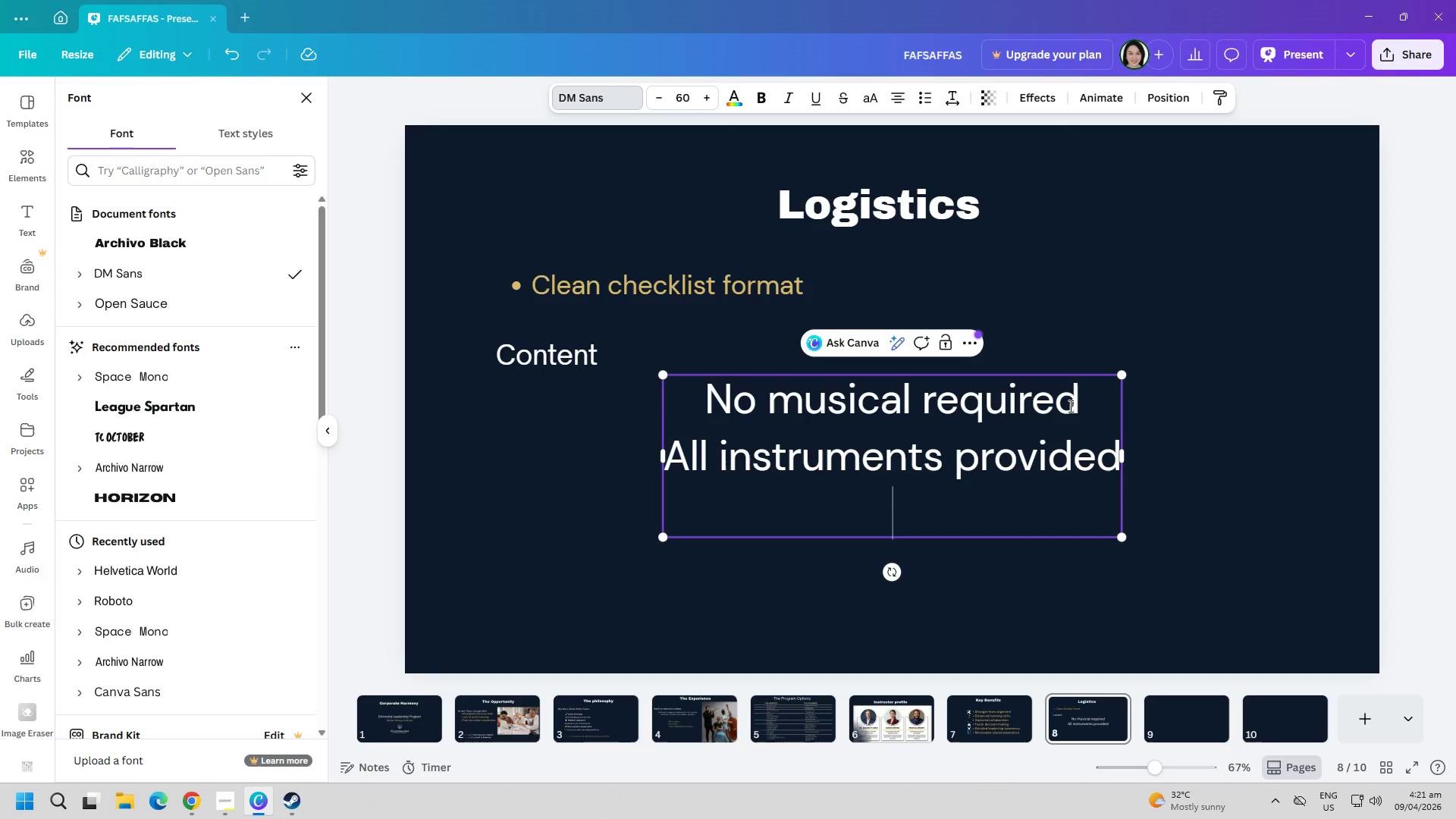 
type(on-)
key(Backspace)
key(Backspace)
key(Backspace)
type(On-site or con)
 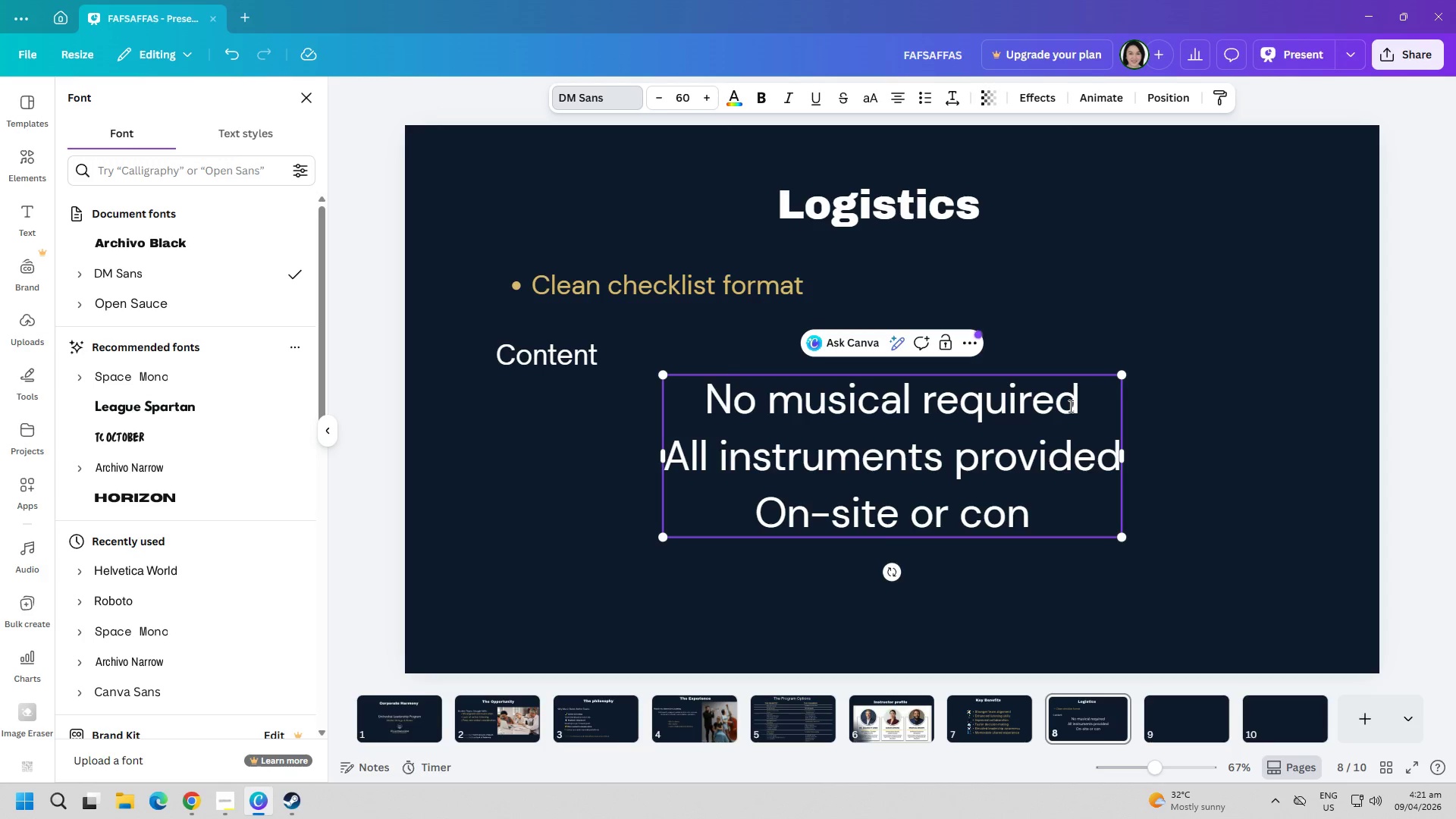 
wait(5.41)
 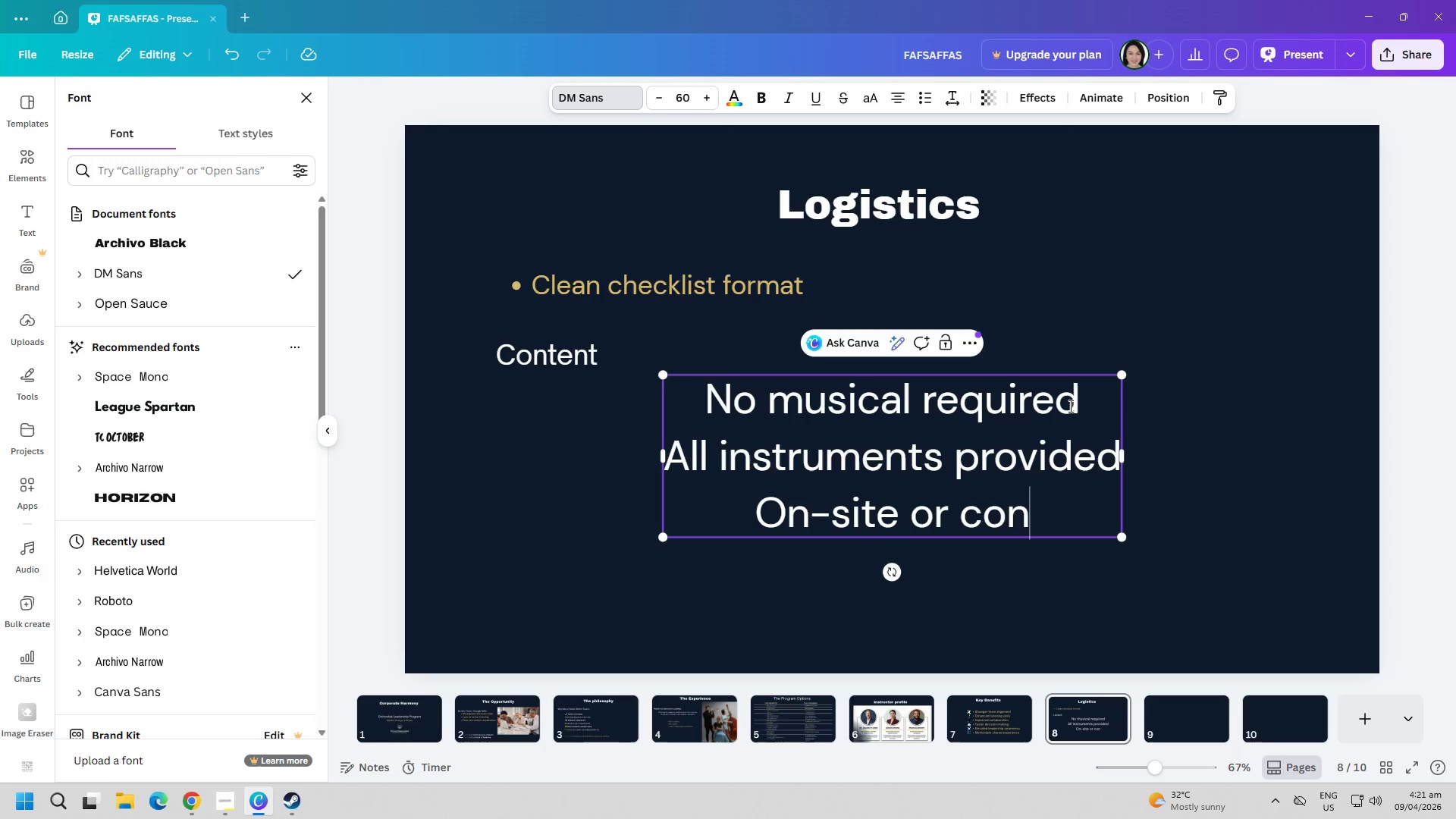 
type(servatory-based sessions)
 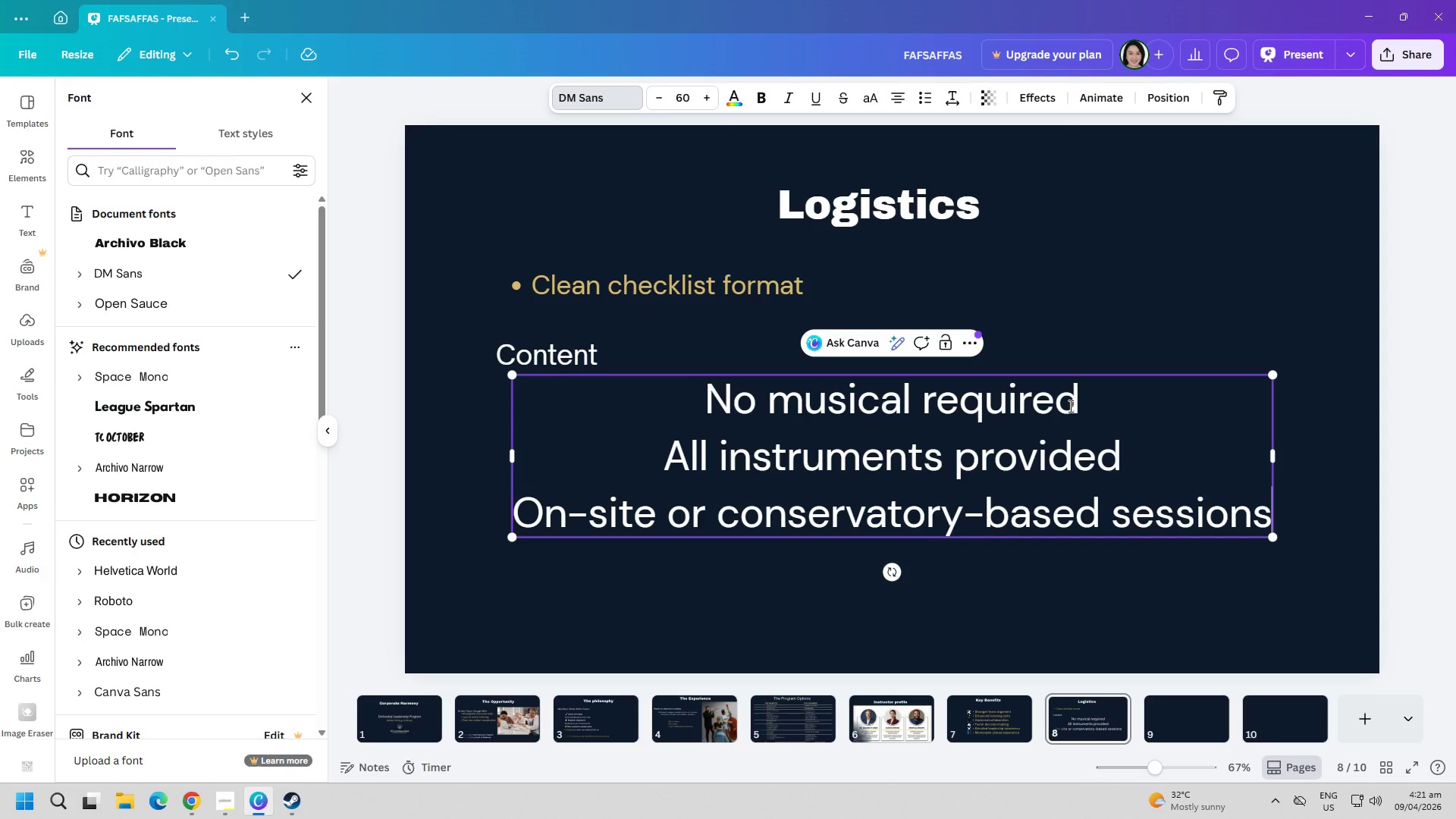 
key(Enter)
 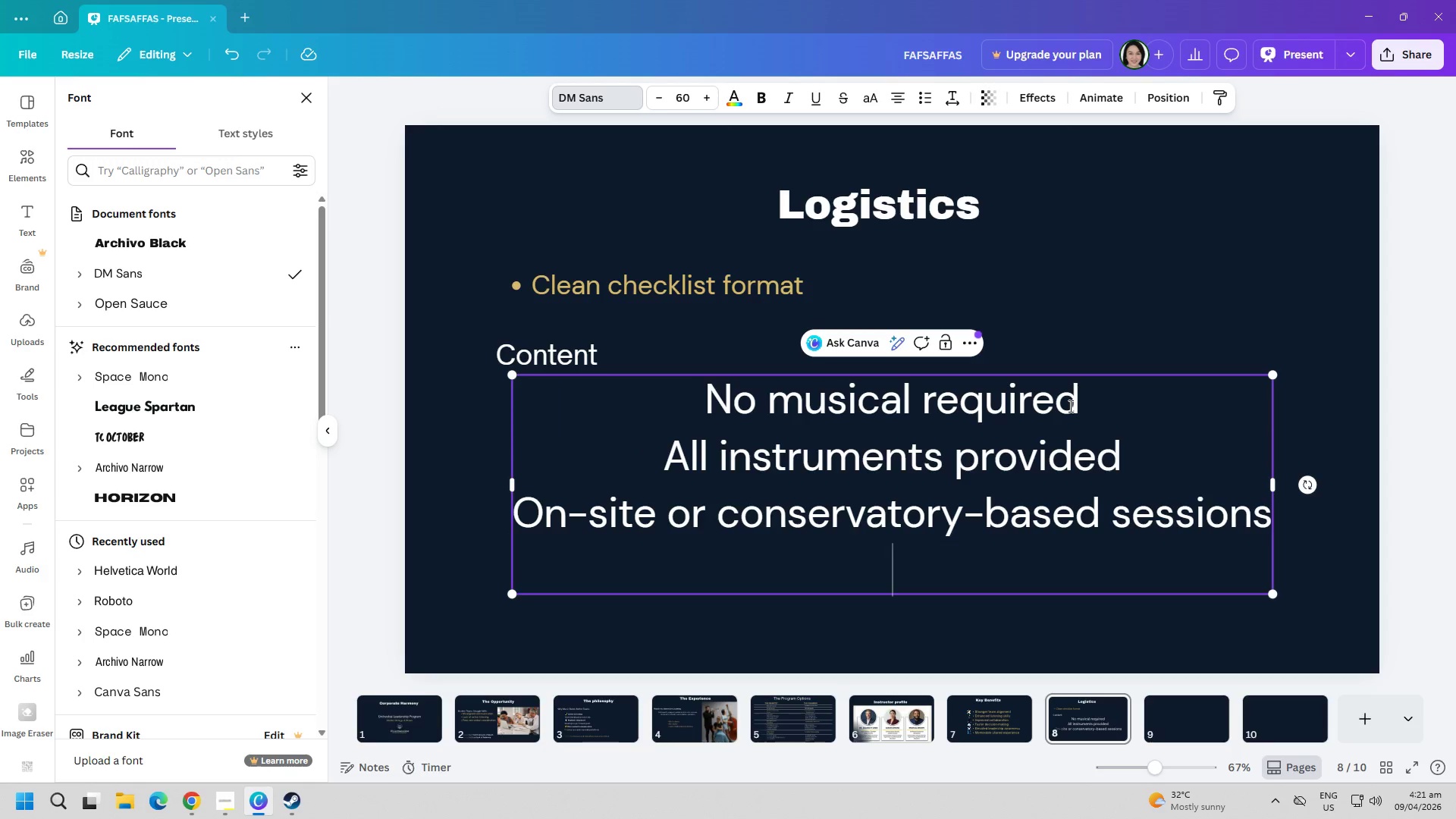 
type(flexible scheduling ( ha)
key(Backspace)
key(Backspace)
type(half-day/)
key(Backspace)
type( / full-day))
 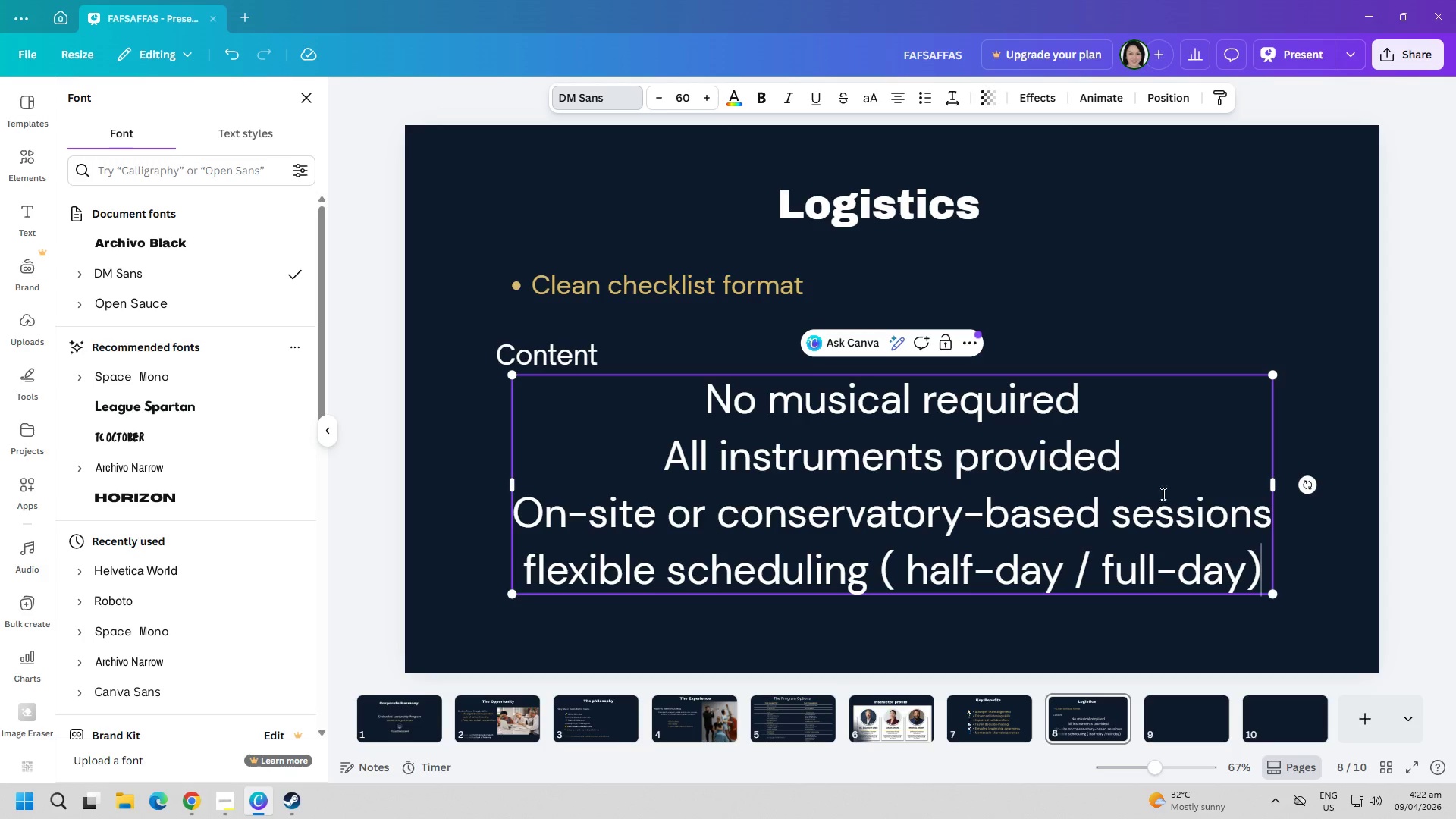 
 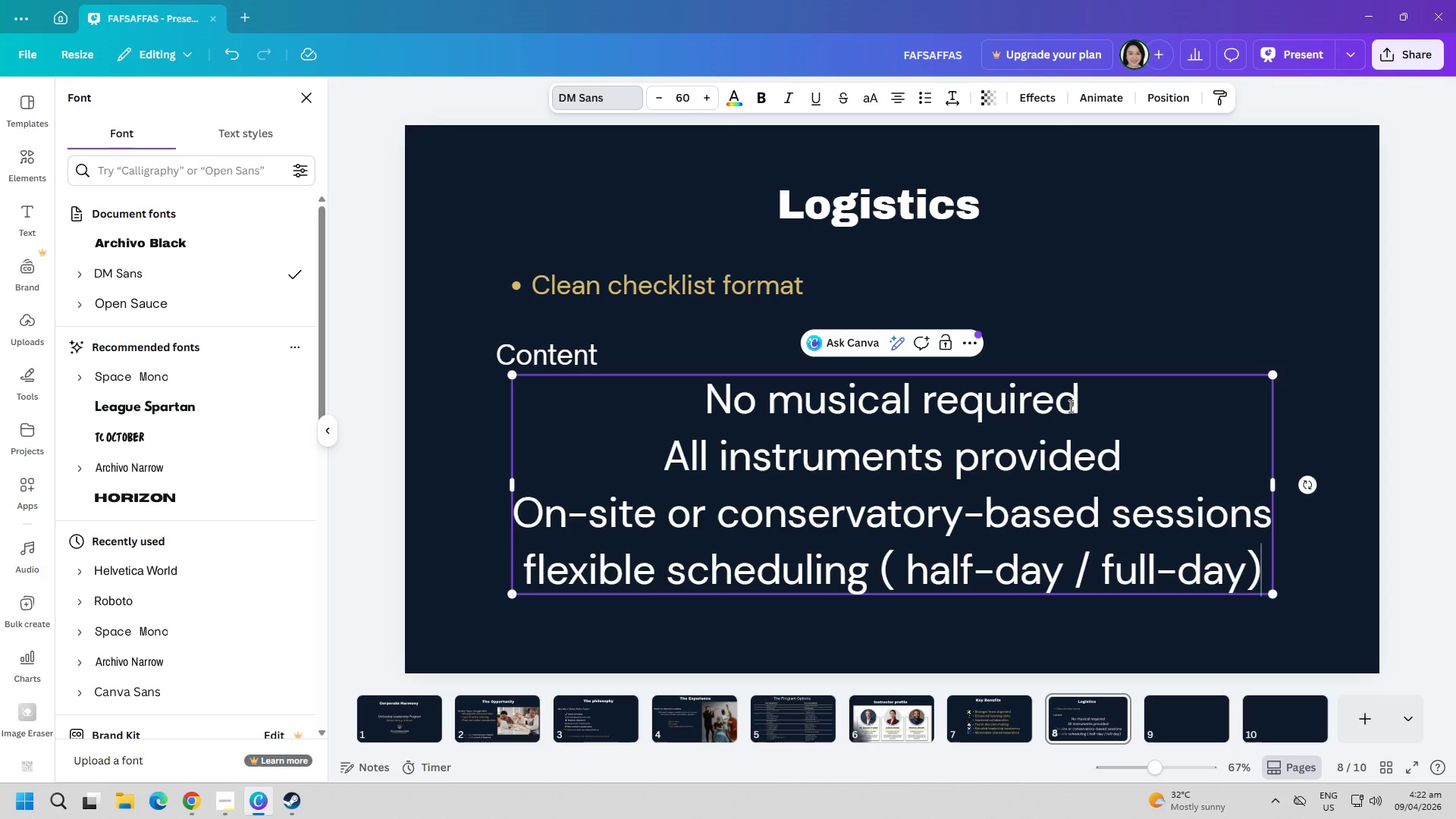 
key(Control+ControlLeft)
 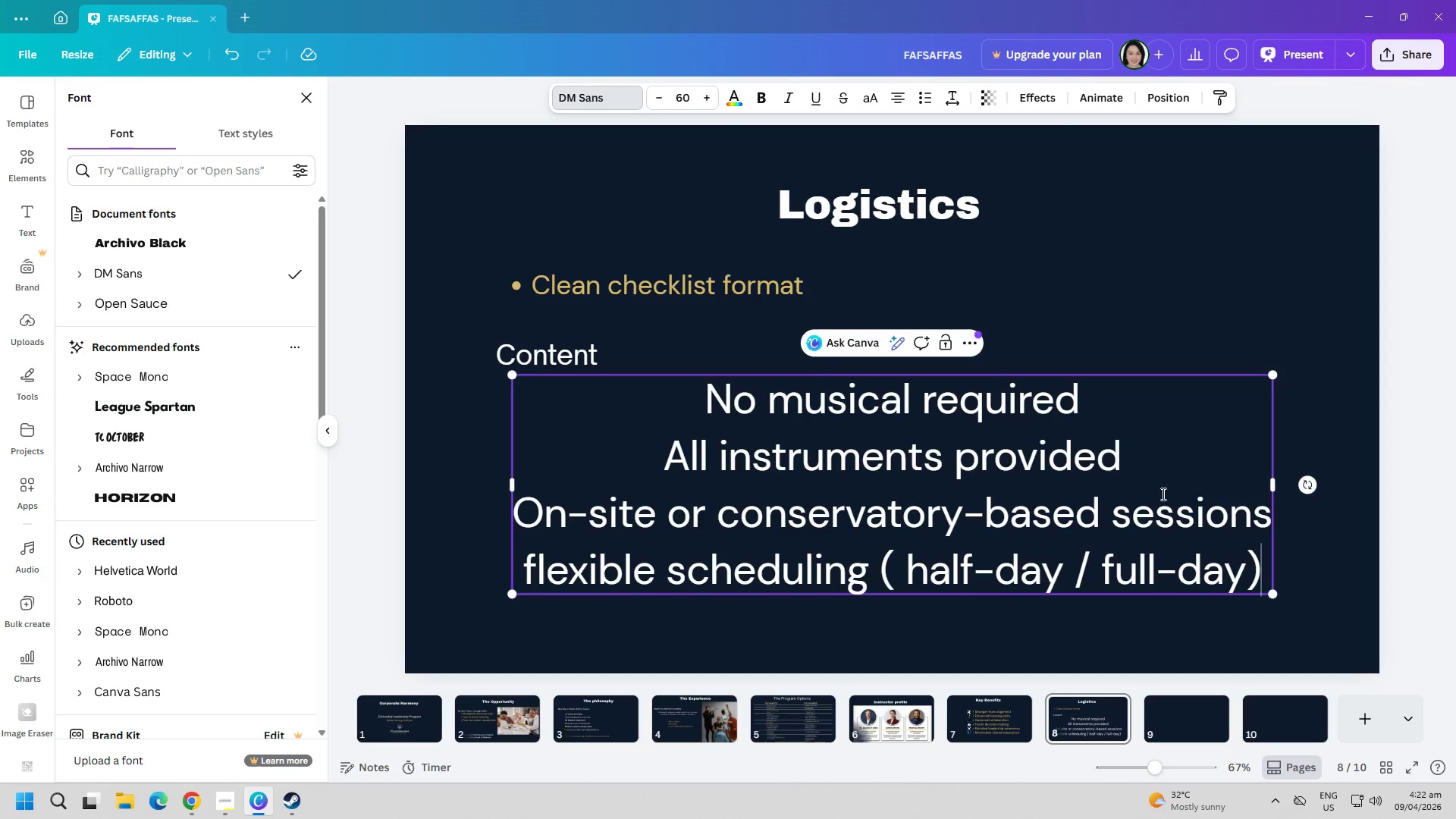 
key(Control+A)
 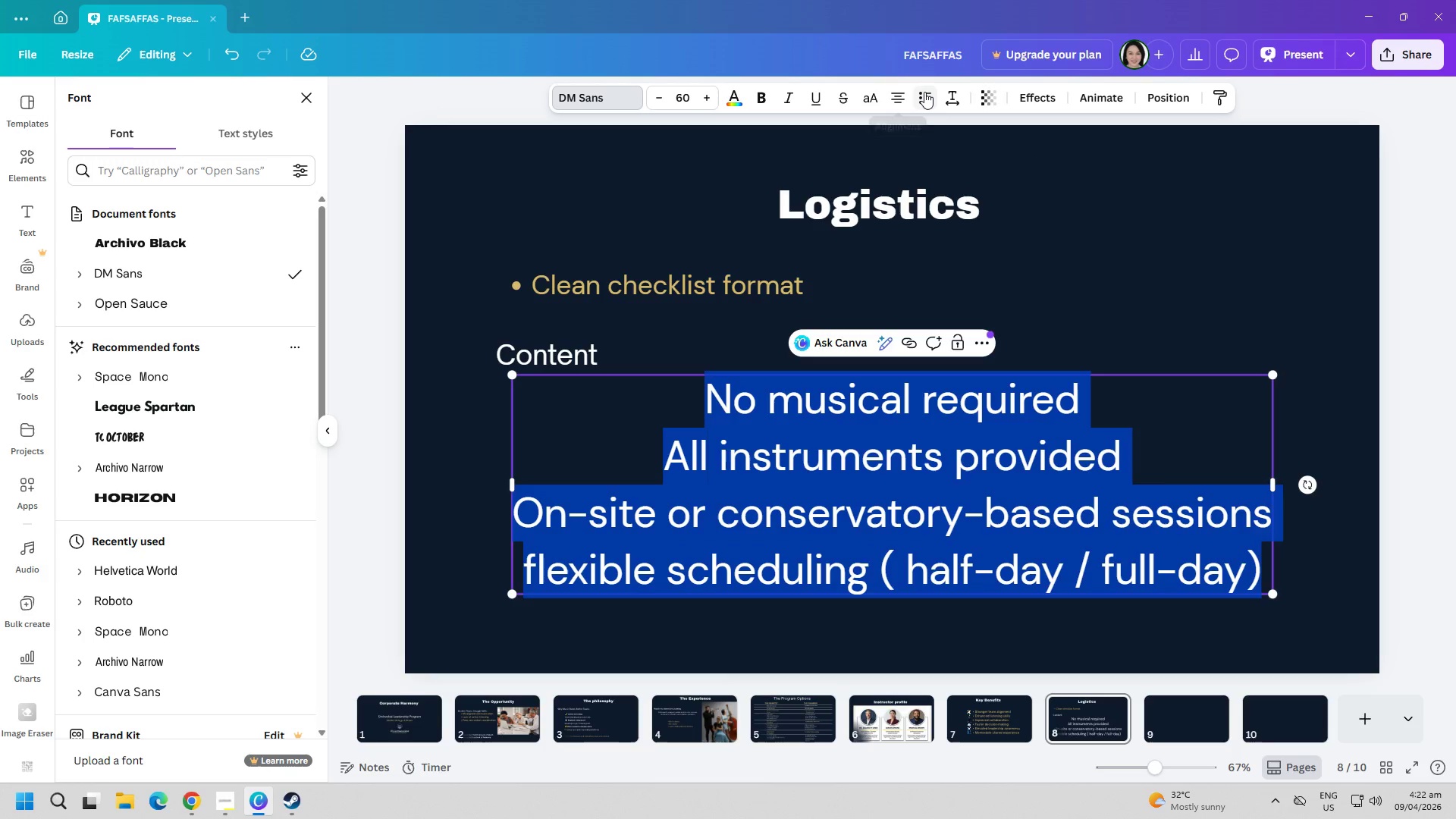 
left_click([905, 93])
 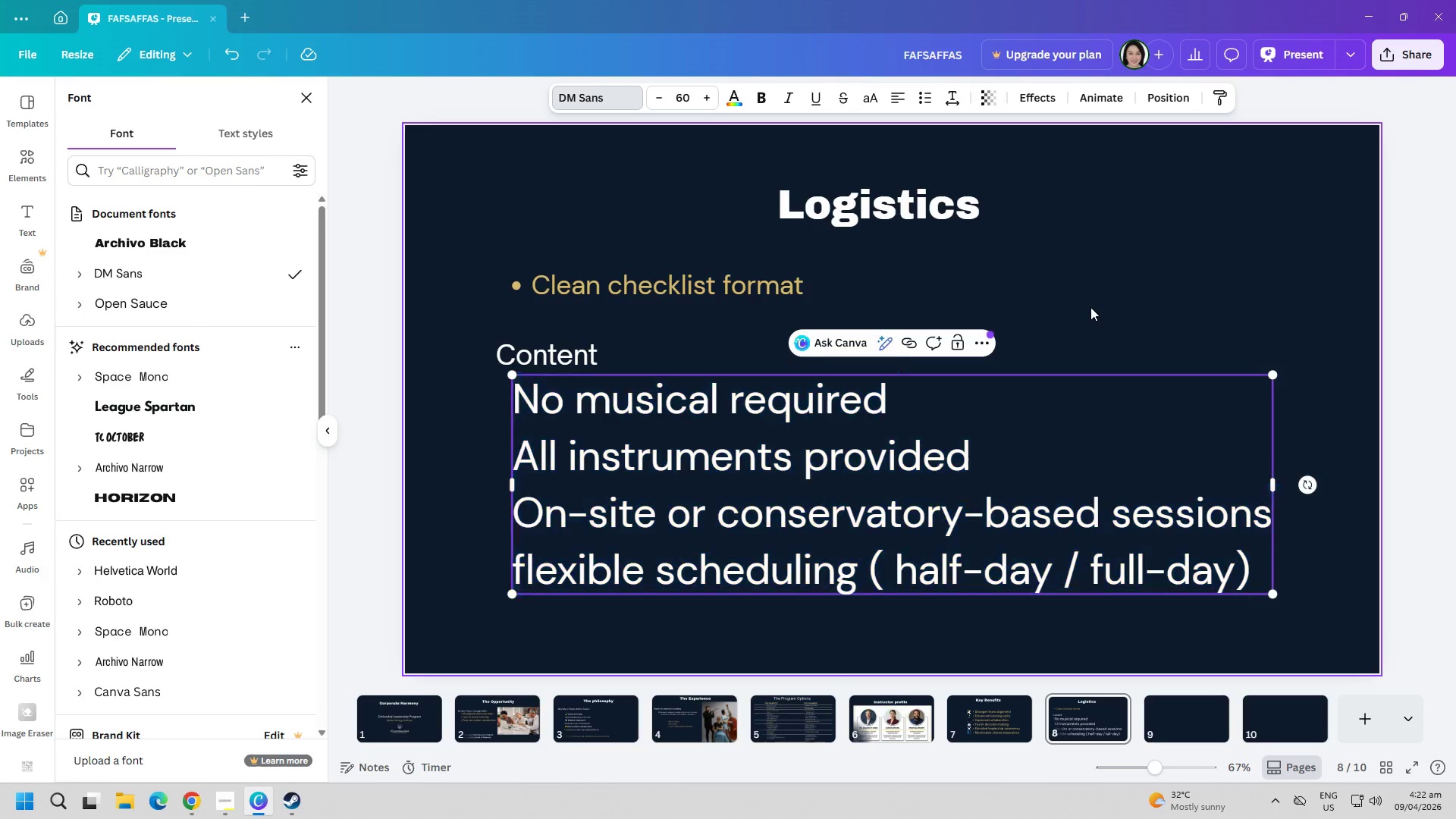 
double_click([862, 504])
 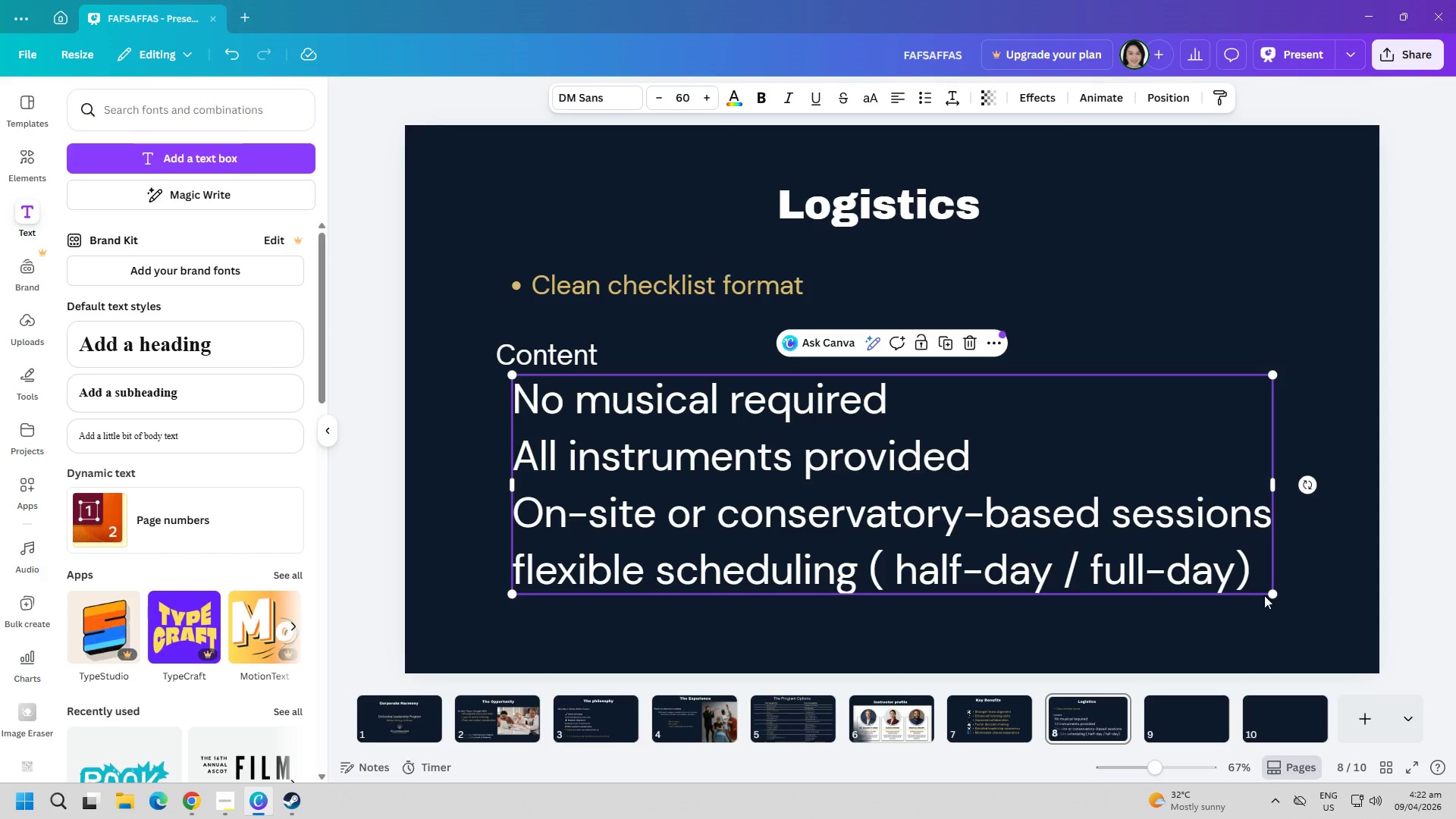 
left_click_drag(start_coordinate=[1269, 594], to_coordinate=[918, 510])
 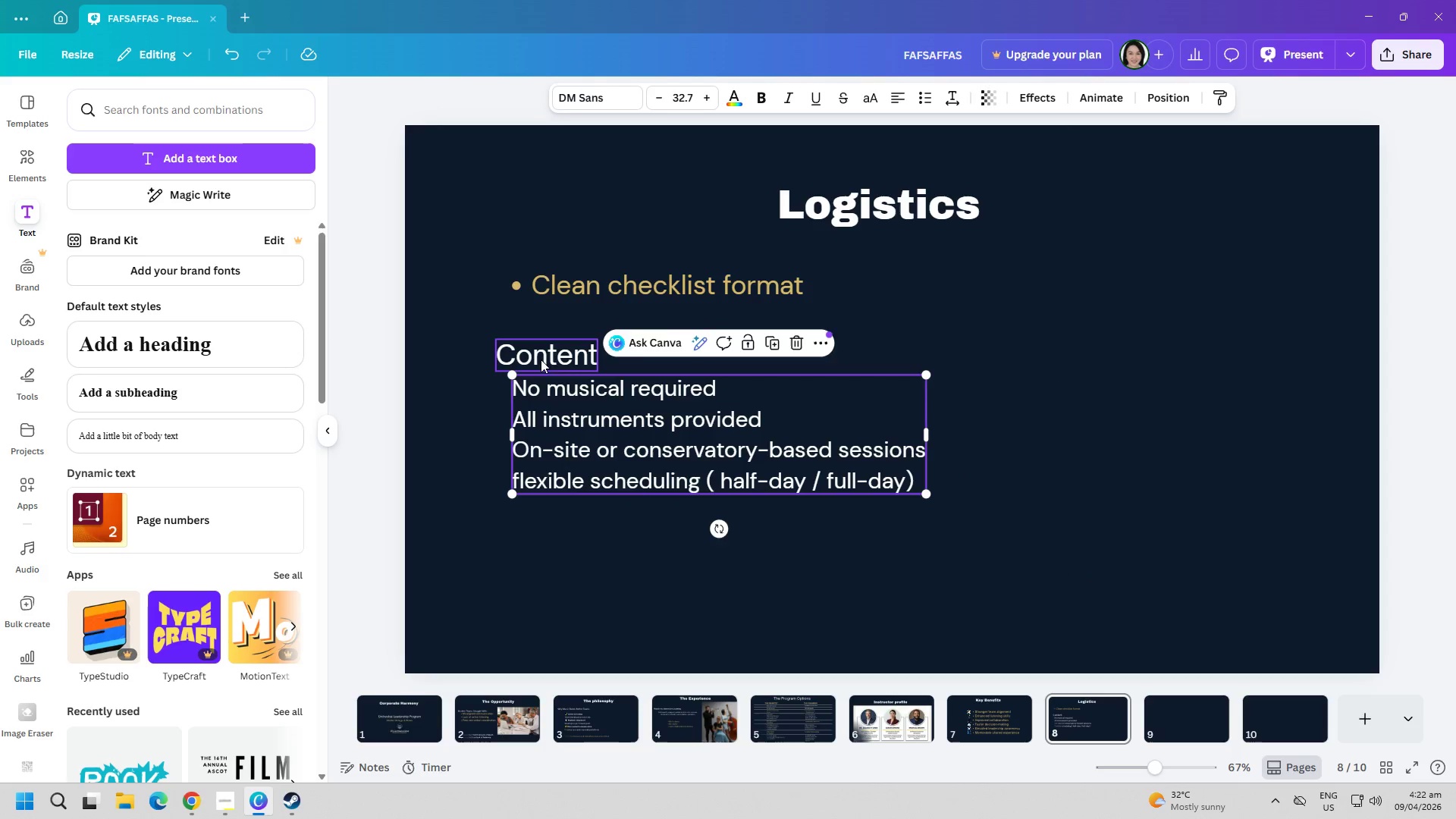 
left_click_drag(start_coordinate=[542, 358], to_coordinate=[495, 347])
 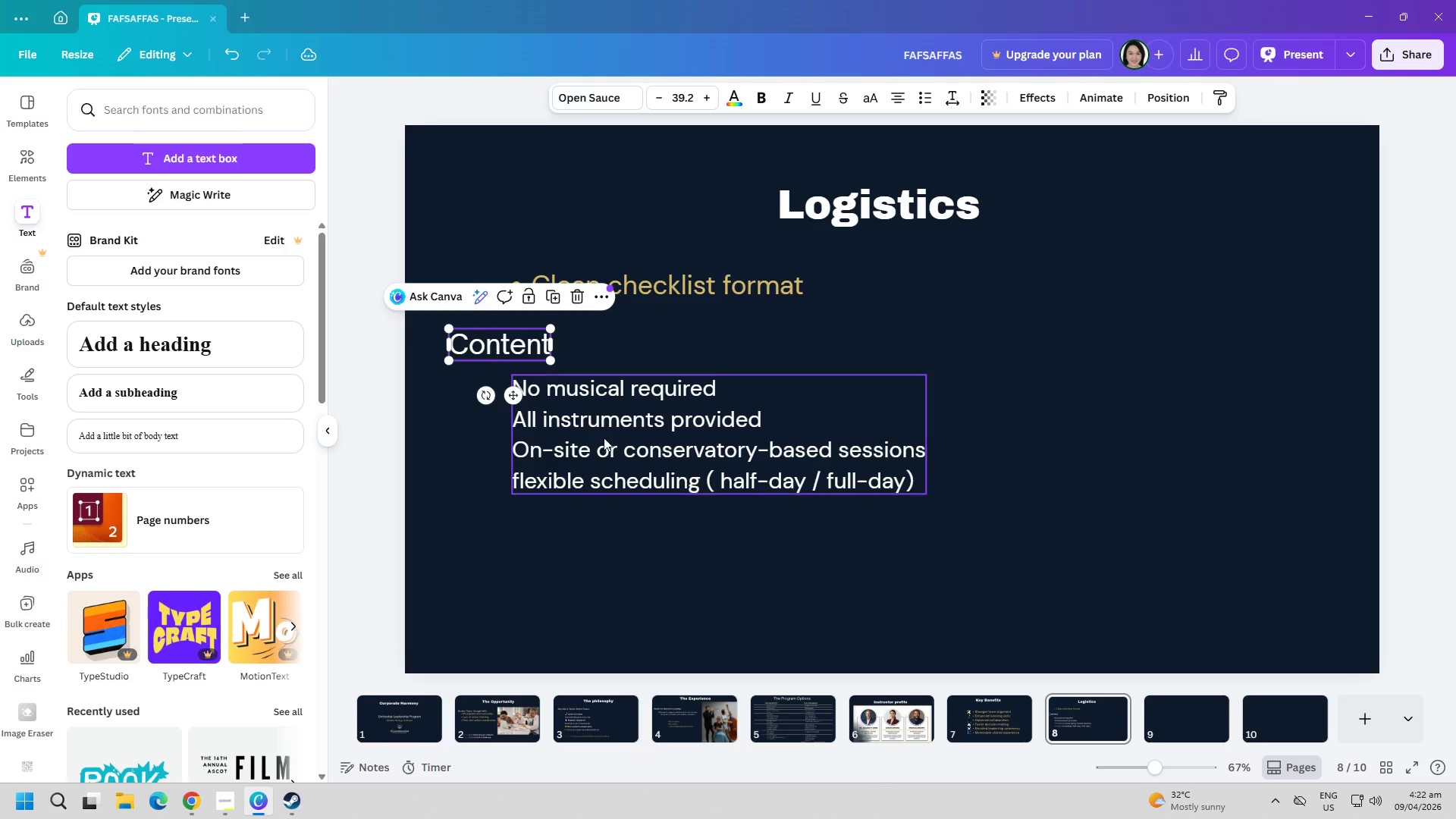 
left_click_drag(start_coordinate=[639, 462], to_coordinate=[632, 459])
 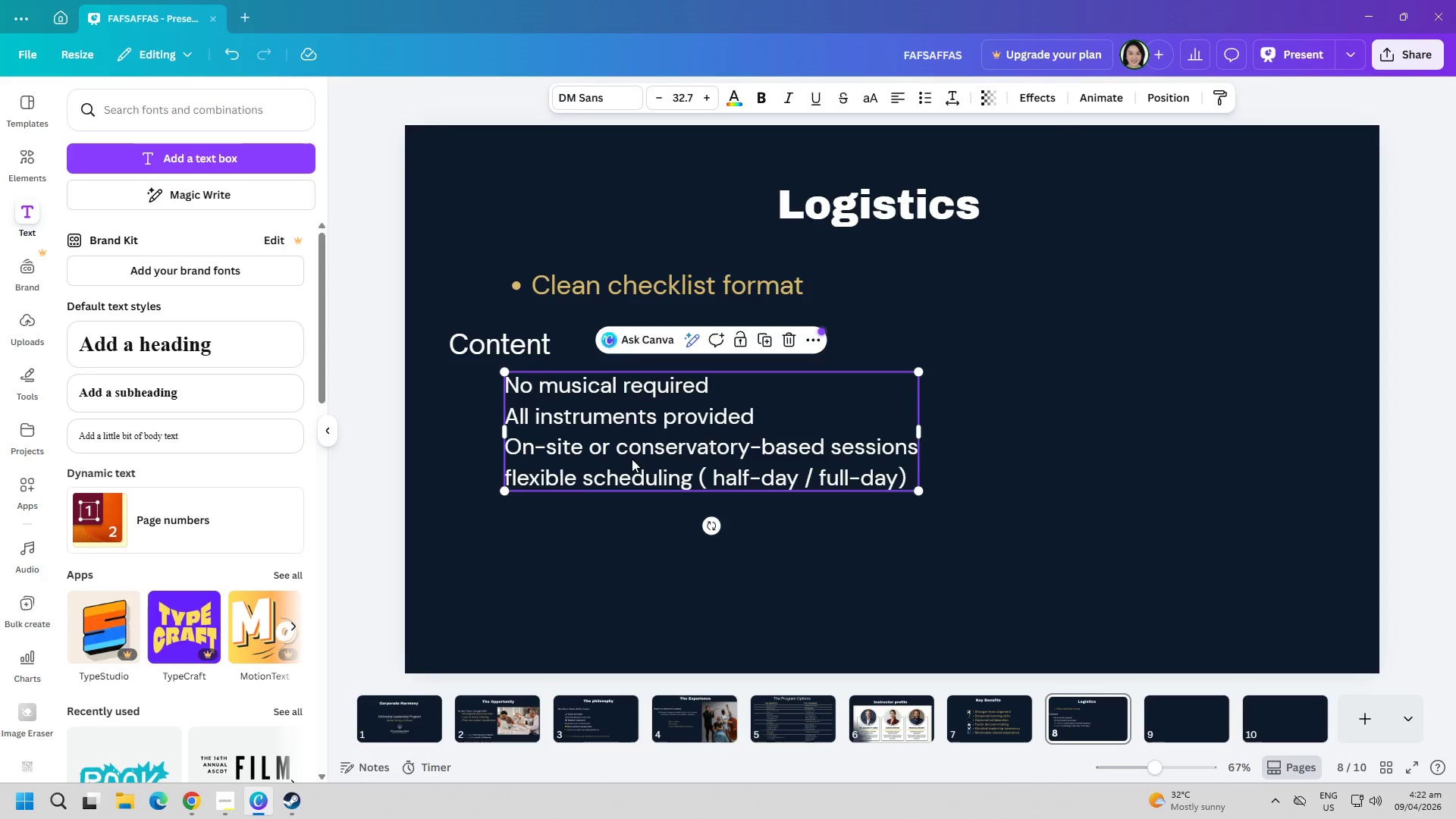 
left_click([632, 459])
 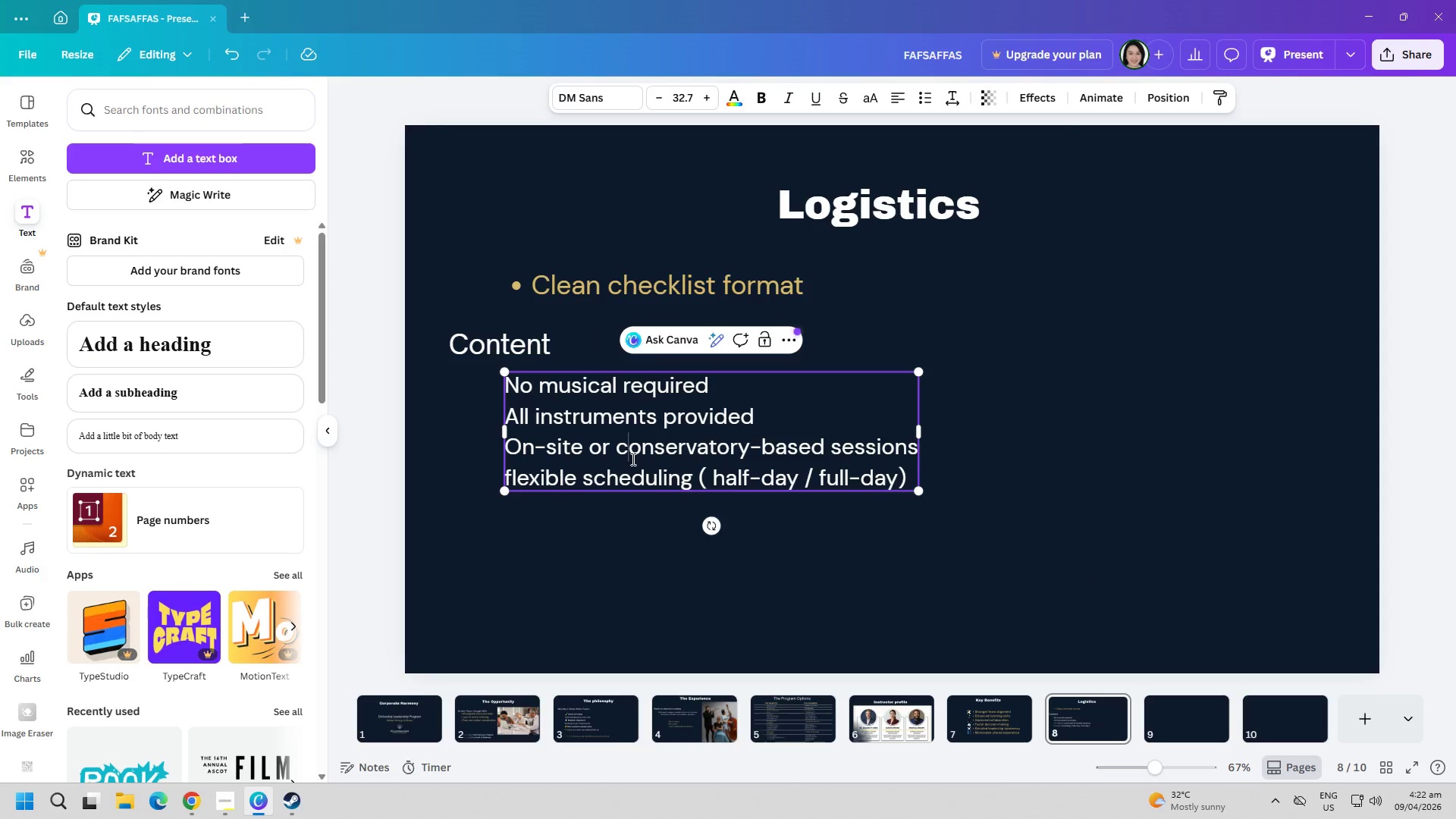 
key(Control+ControlLeft)
 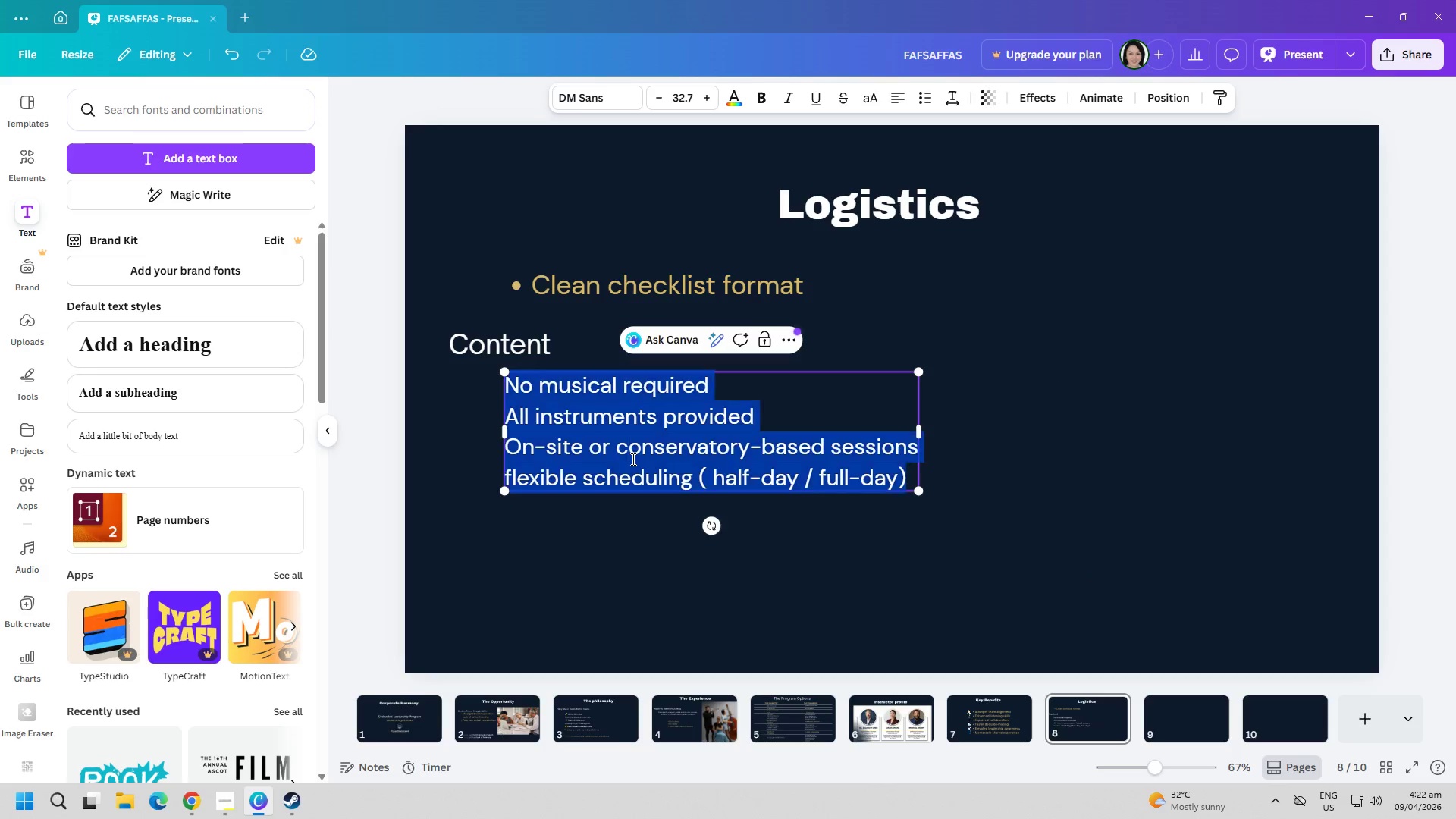 
key(Control+A)
 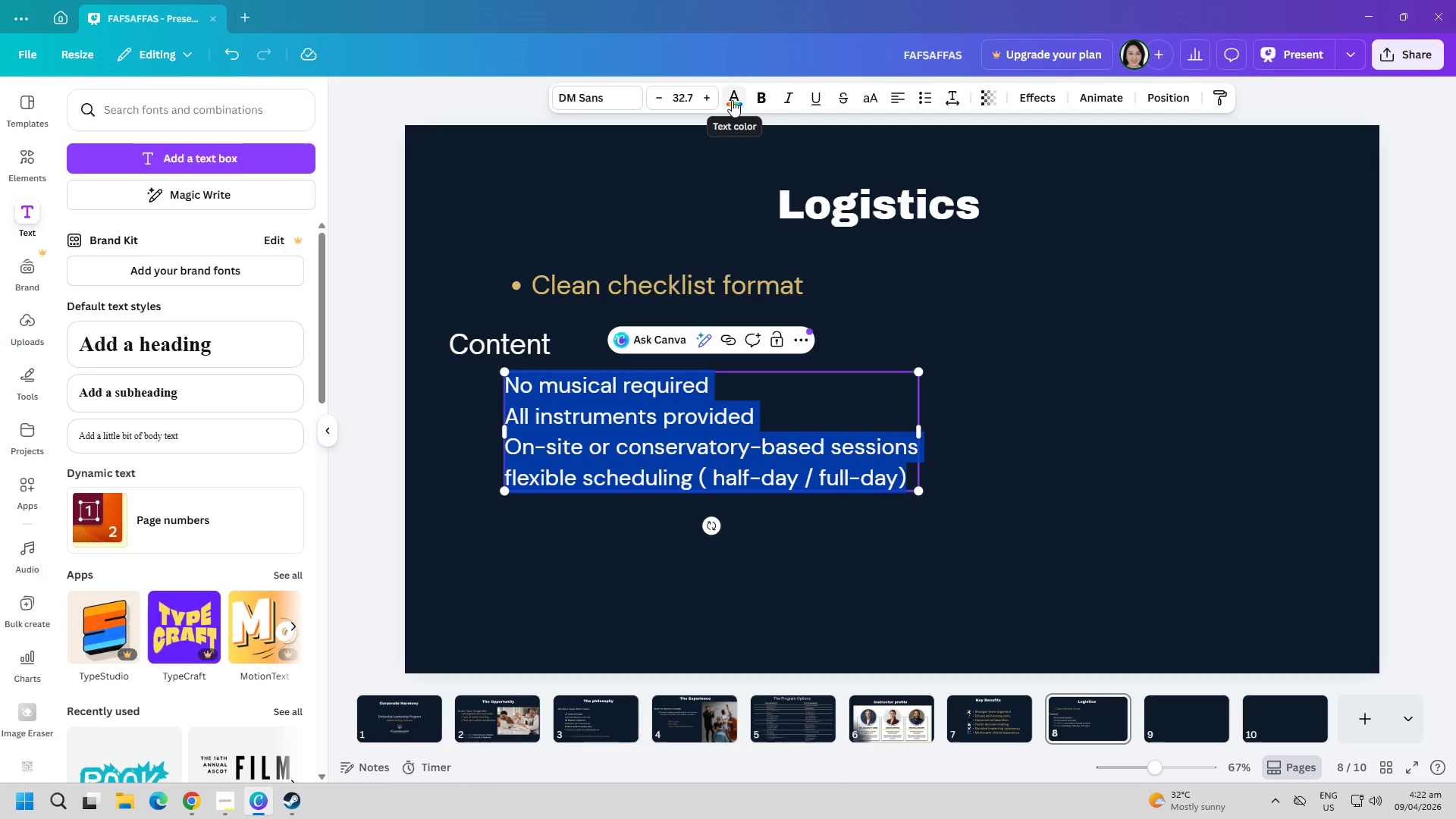 
left_click([733, 97])
 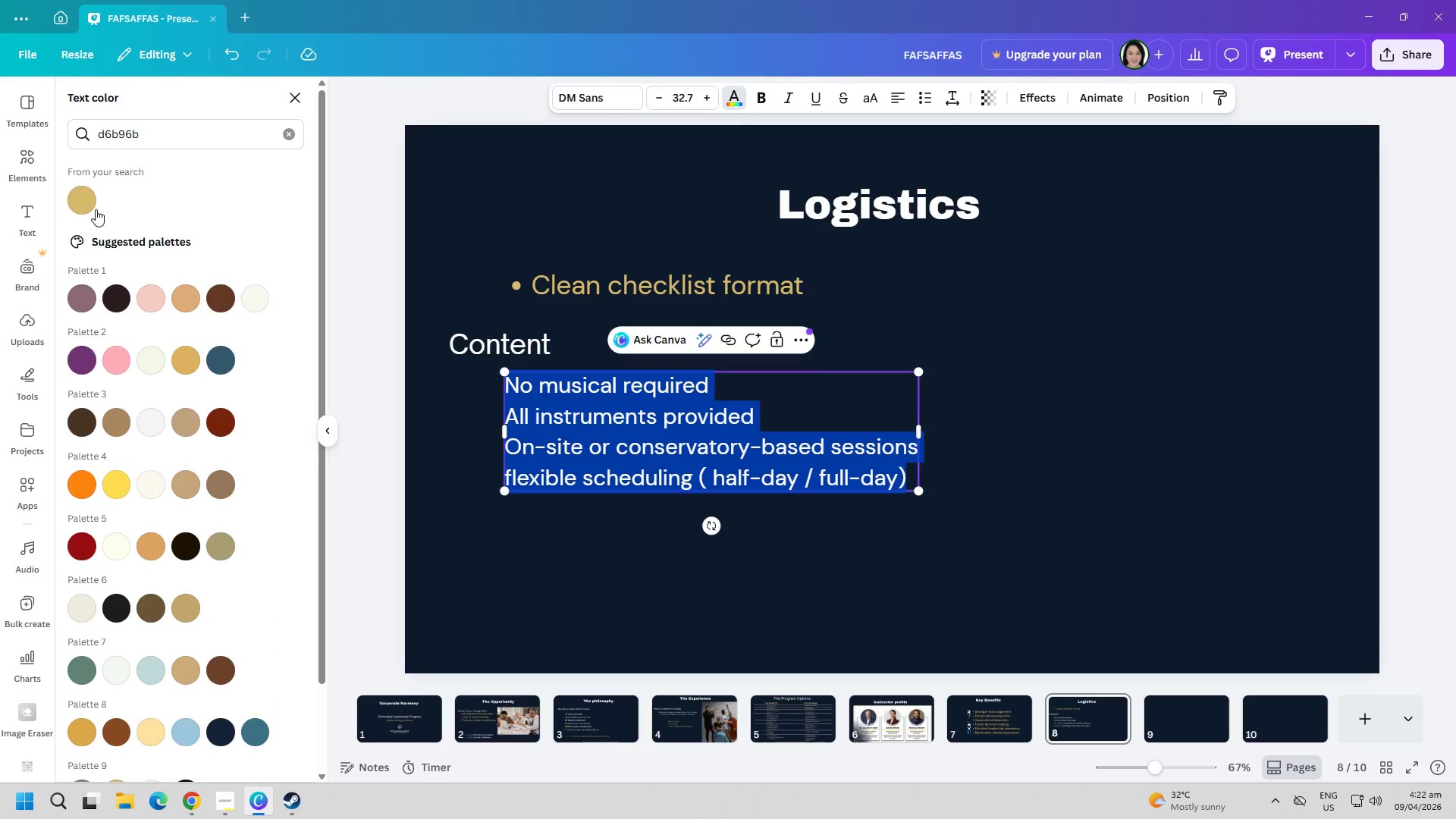 
double_click([496, 521])
 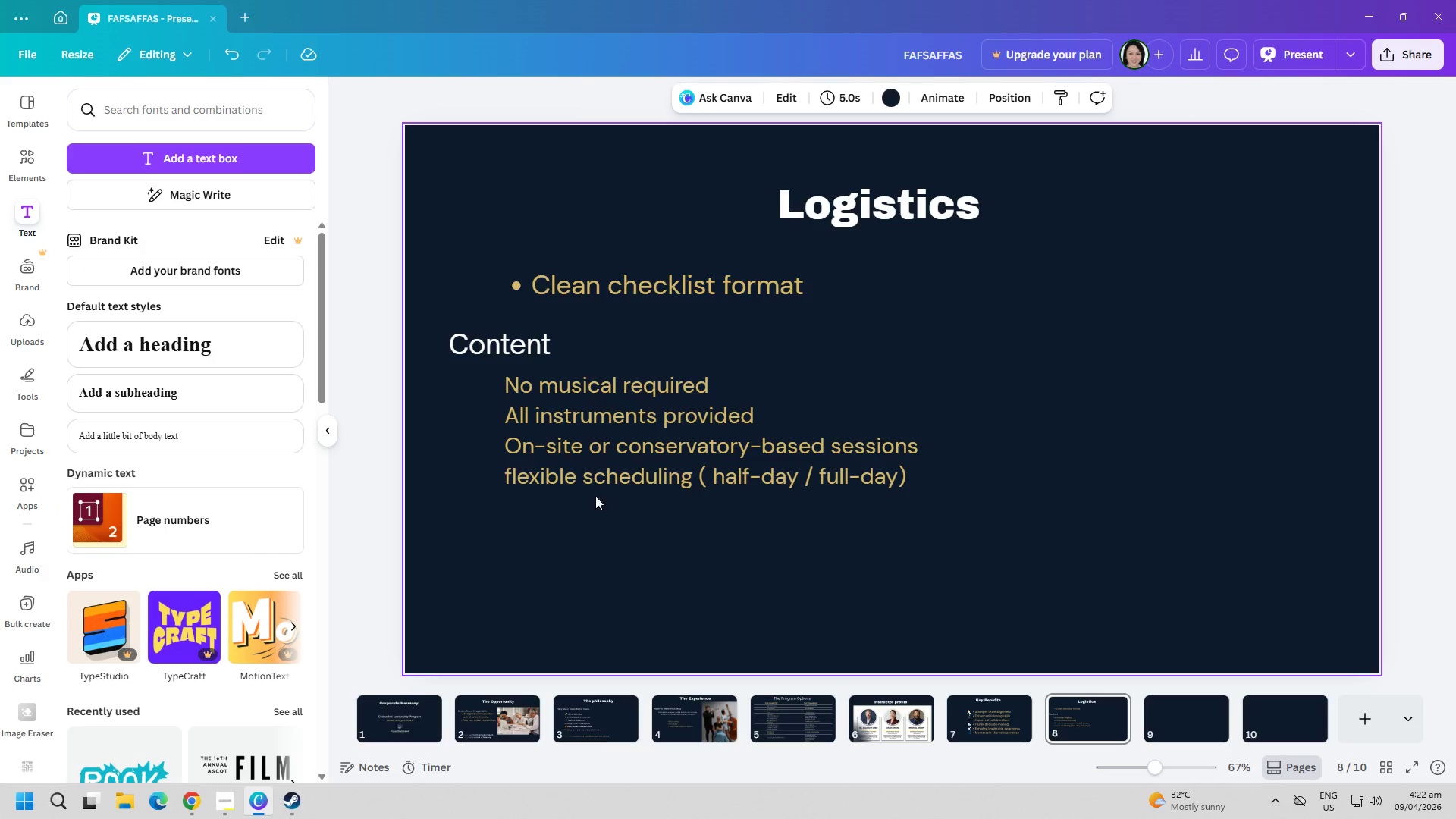 
left_click_drag(start_coordinate=[604, 475], to_coordinate=[619, 474])
 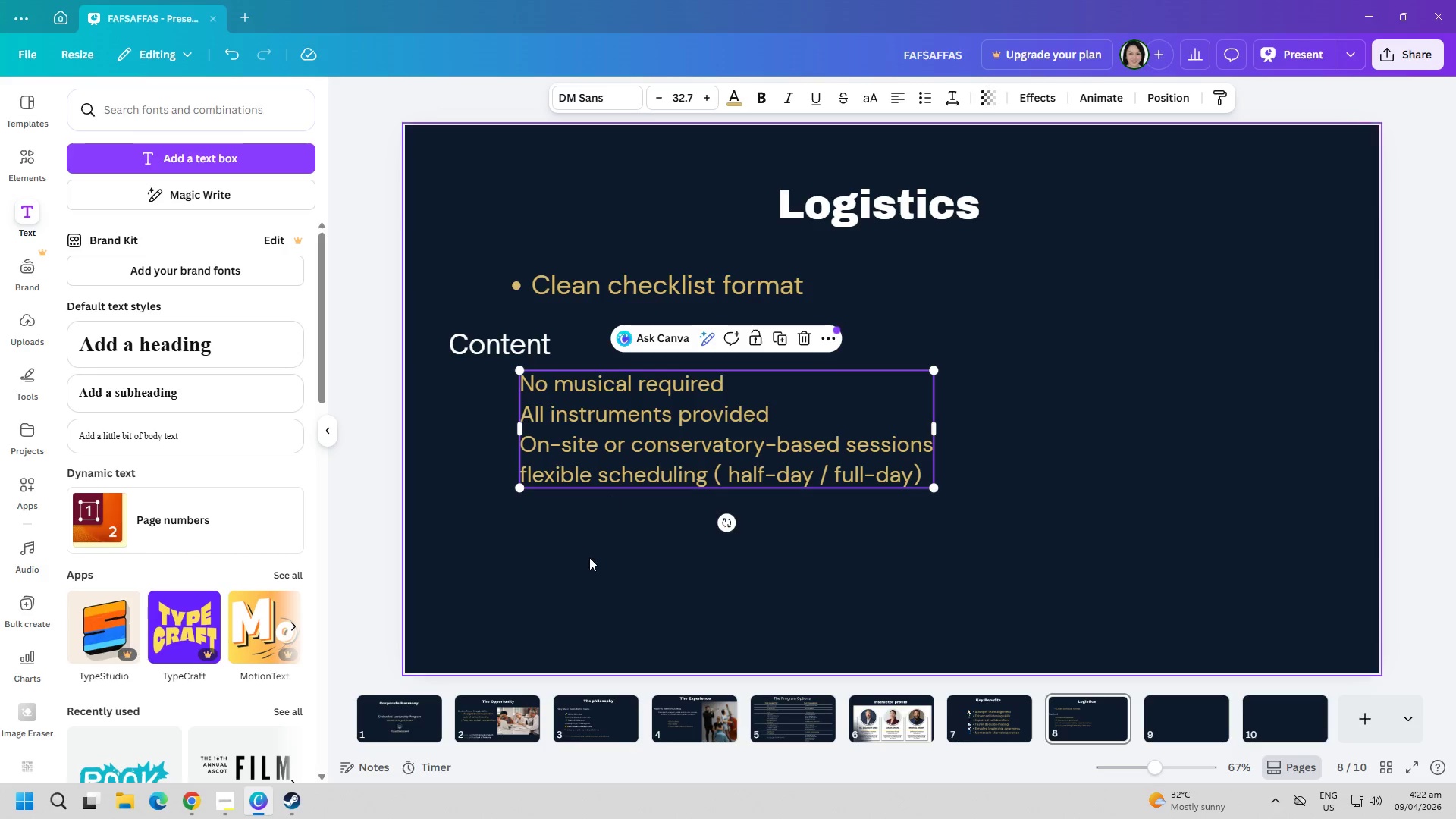 
left_click([589, 560])
 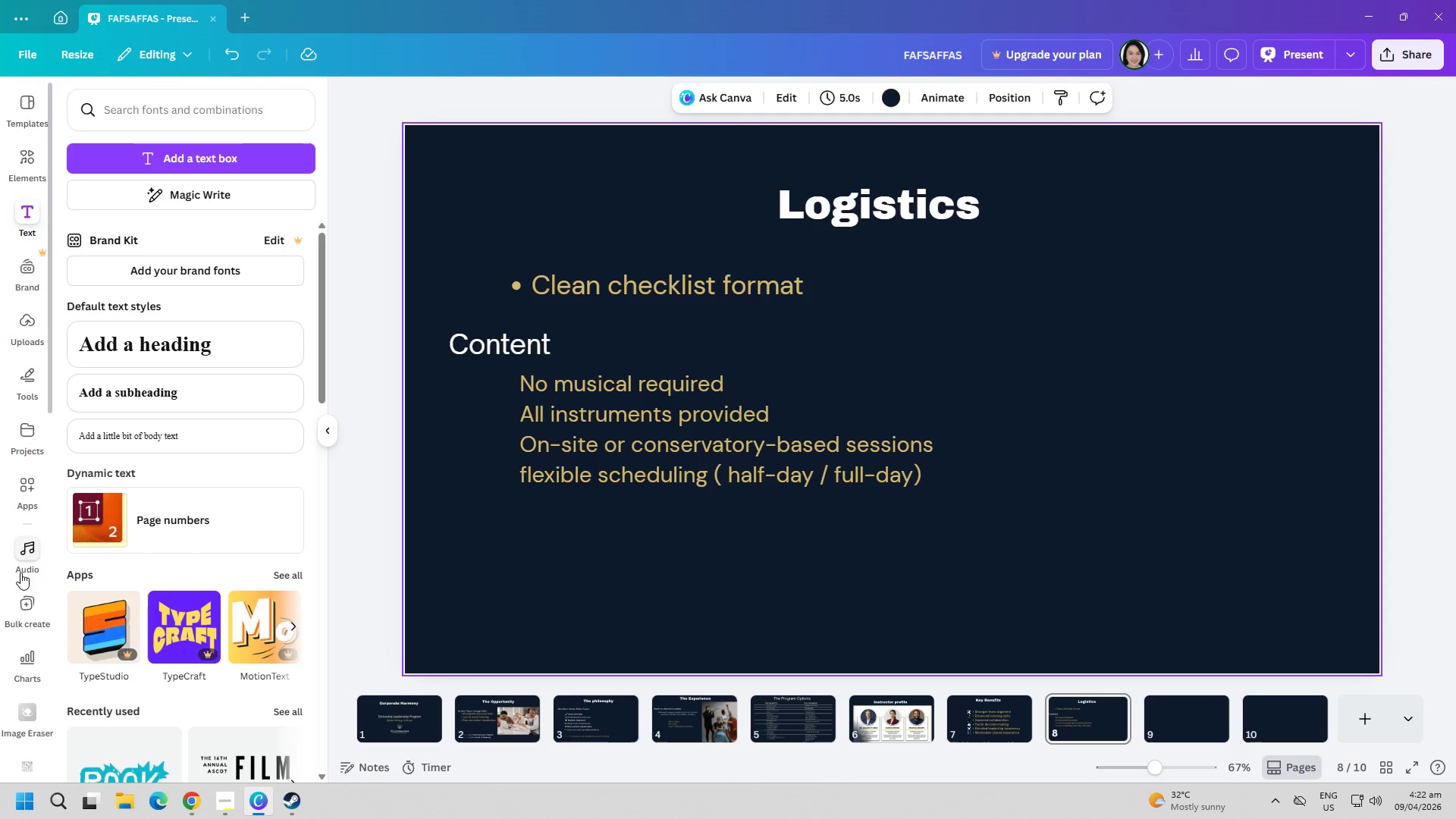 
scroll: coordinate [32, 655], scroll_direction: down, amount: 11.0
 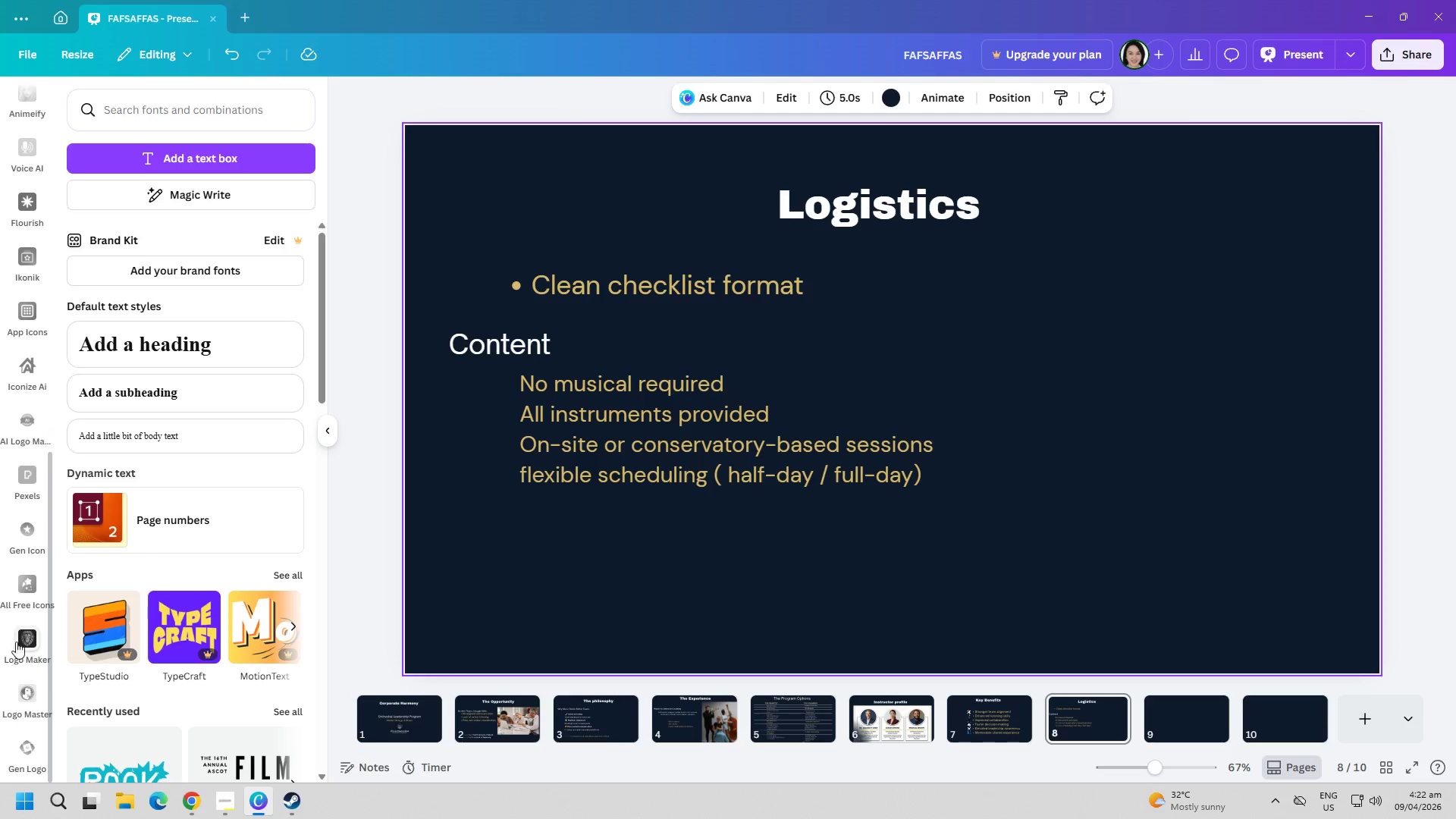 
left_click([25, 597])
 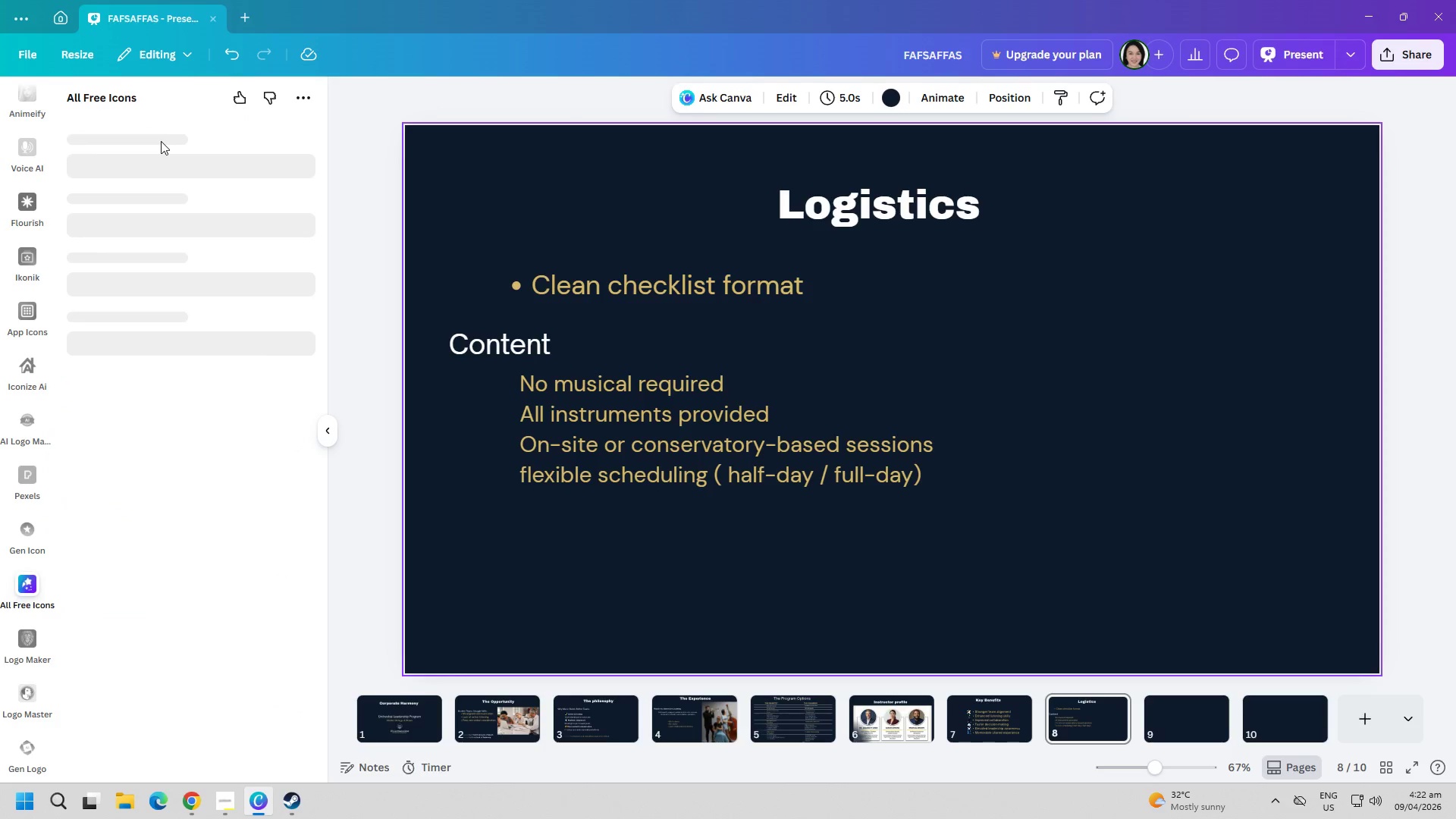 
left_click([157, 141])
 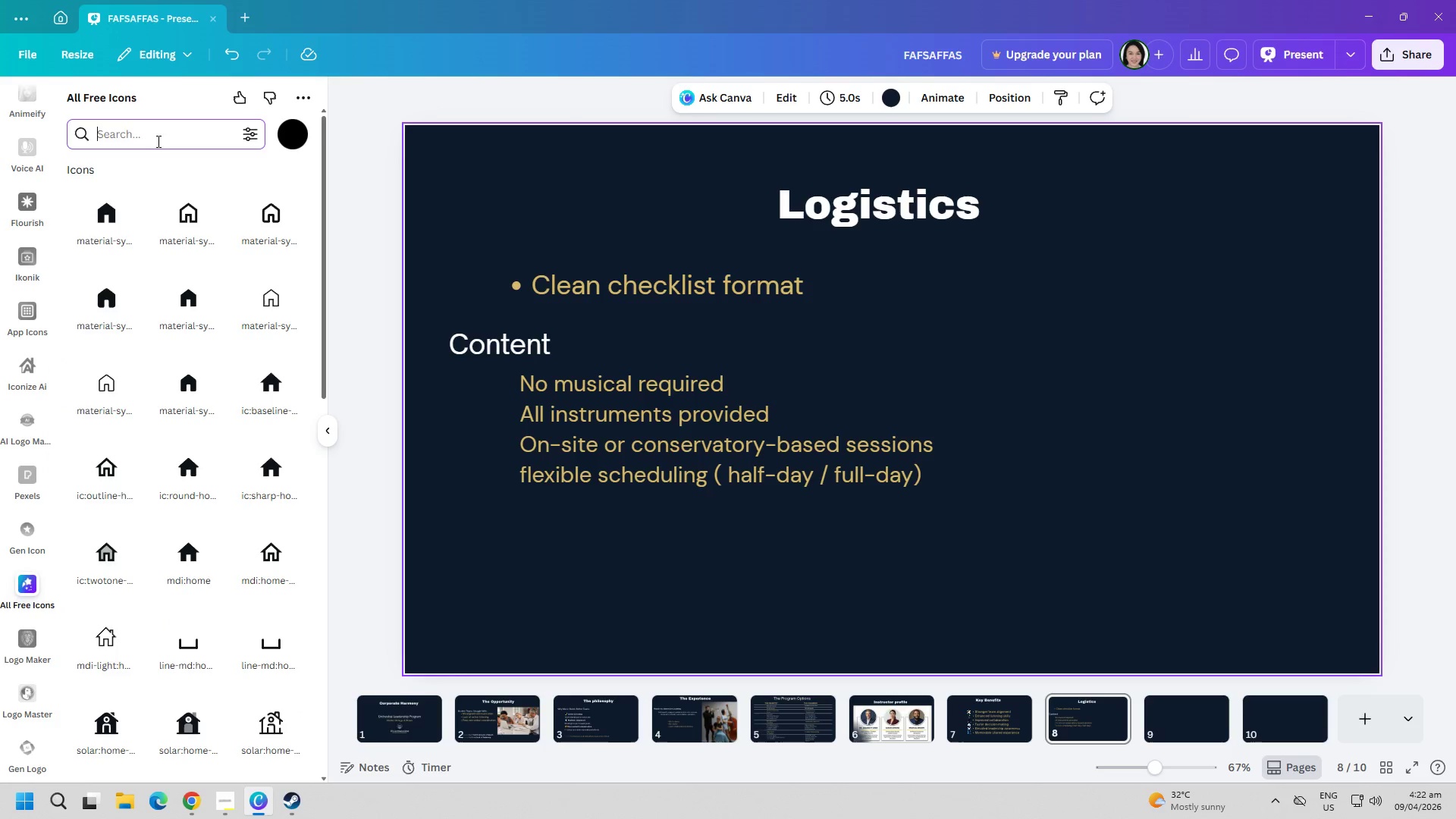 
type(check)
 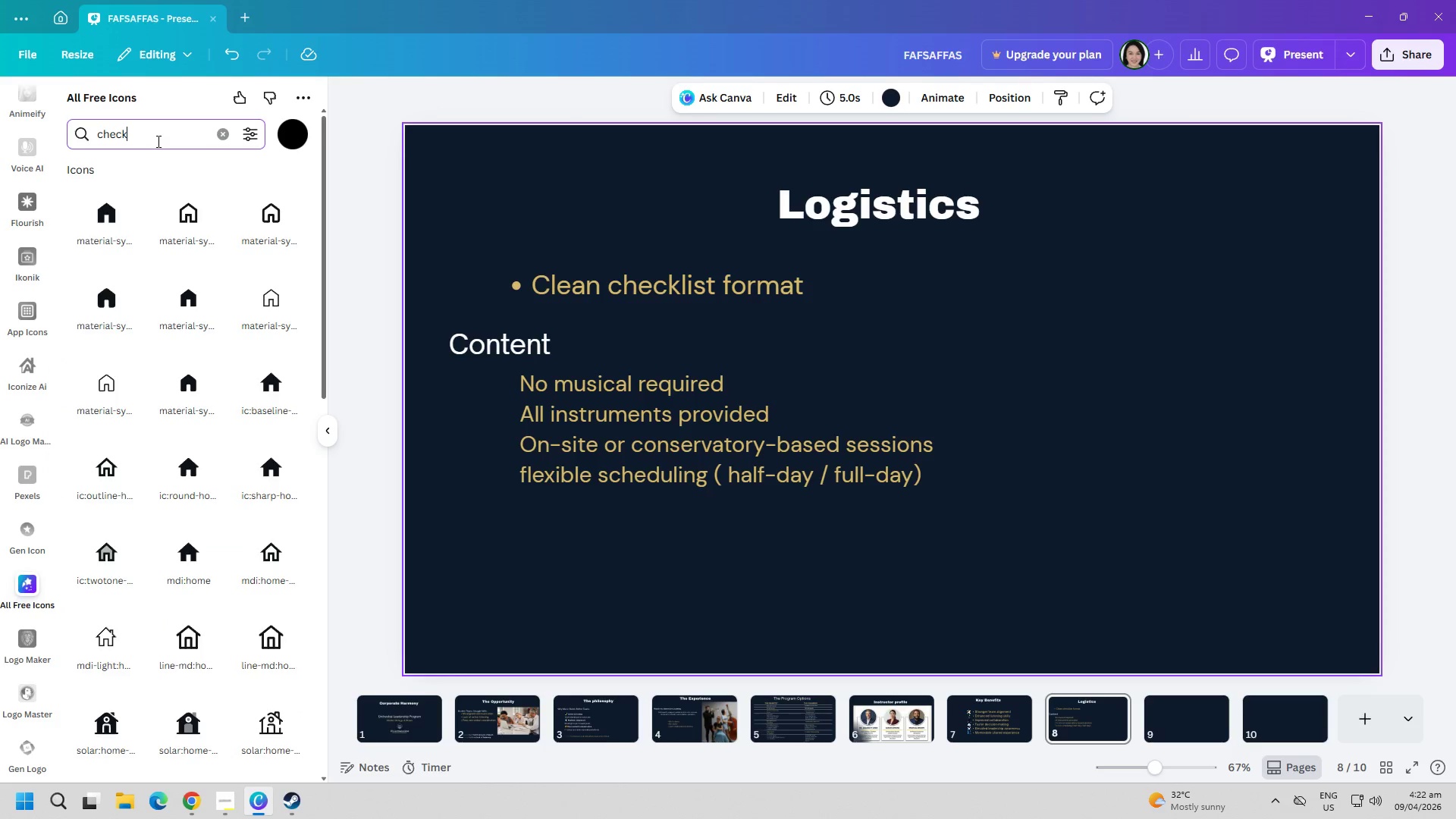 
key(Enter)
 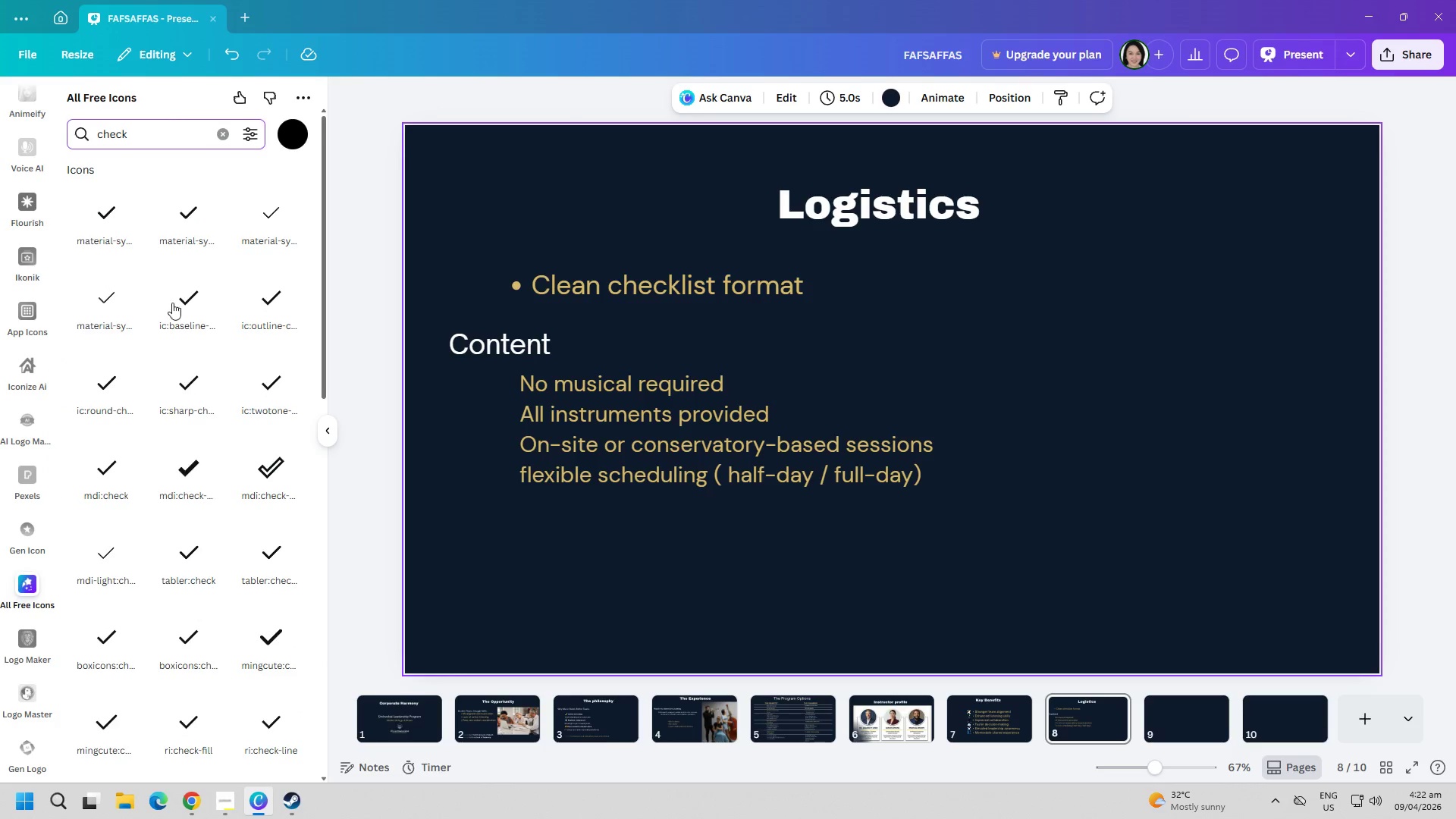 
scroll: coordinate [214, 605], scroll_direction: down, amount: 46.0
 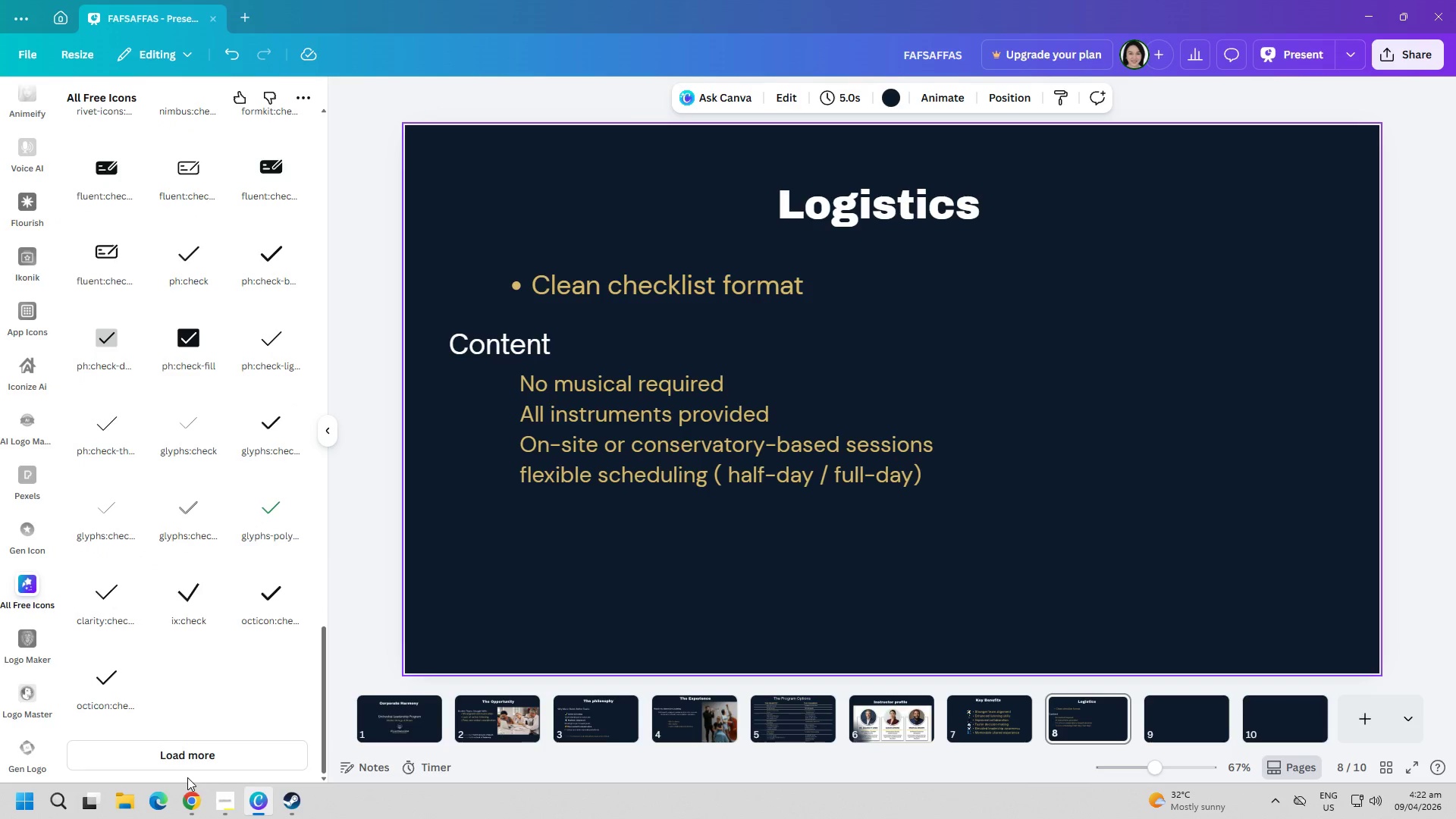 
double_click([193, 764])
 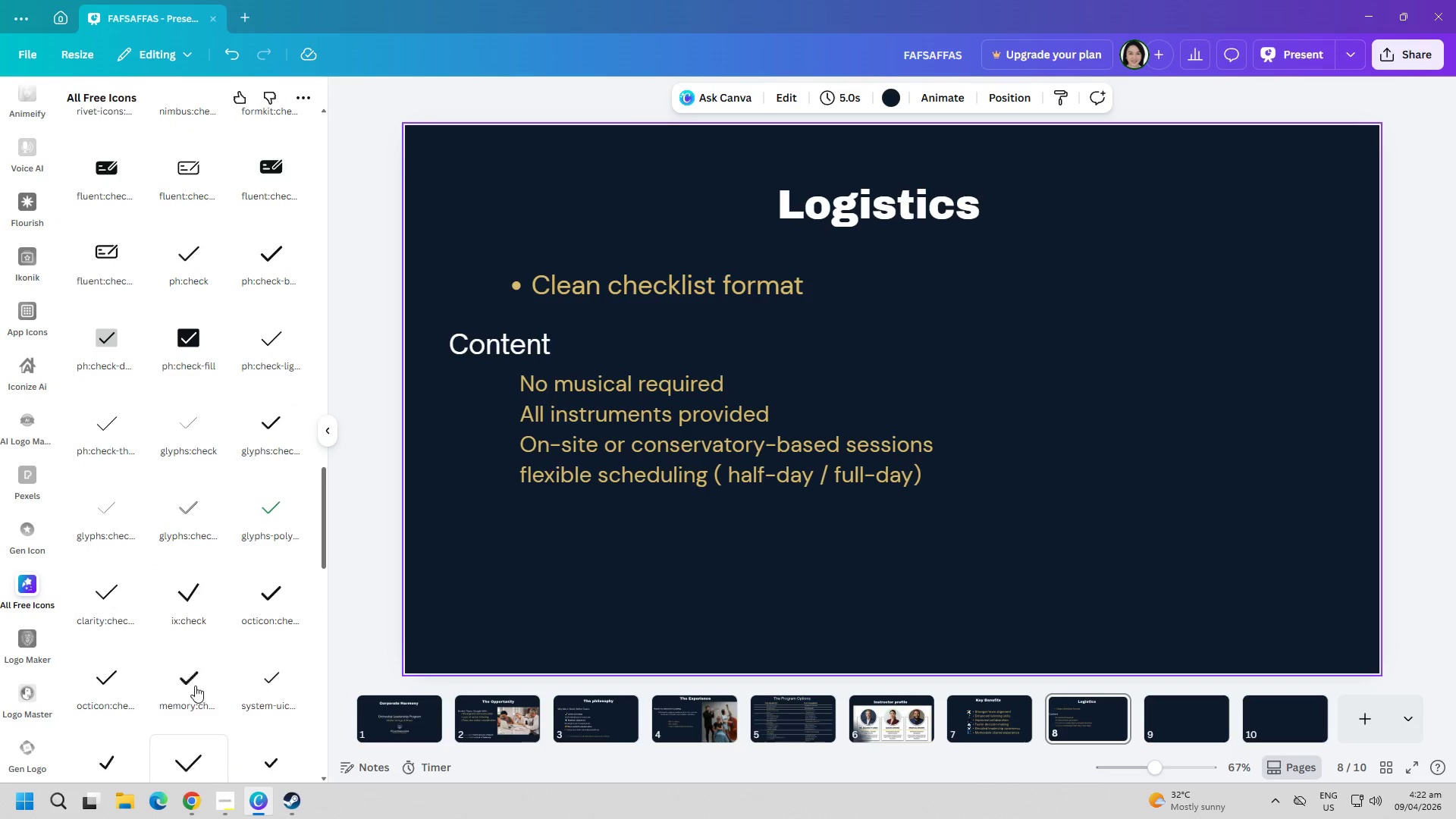 
scroll: coordinate [212, 622], scroll_direction: down, amount: 13.0
 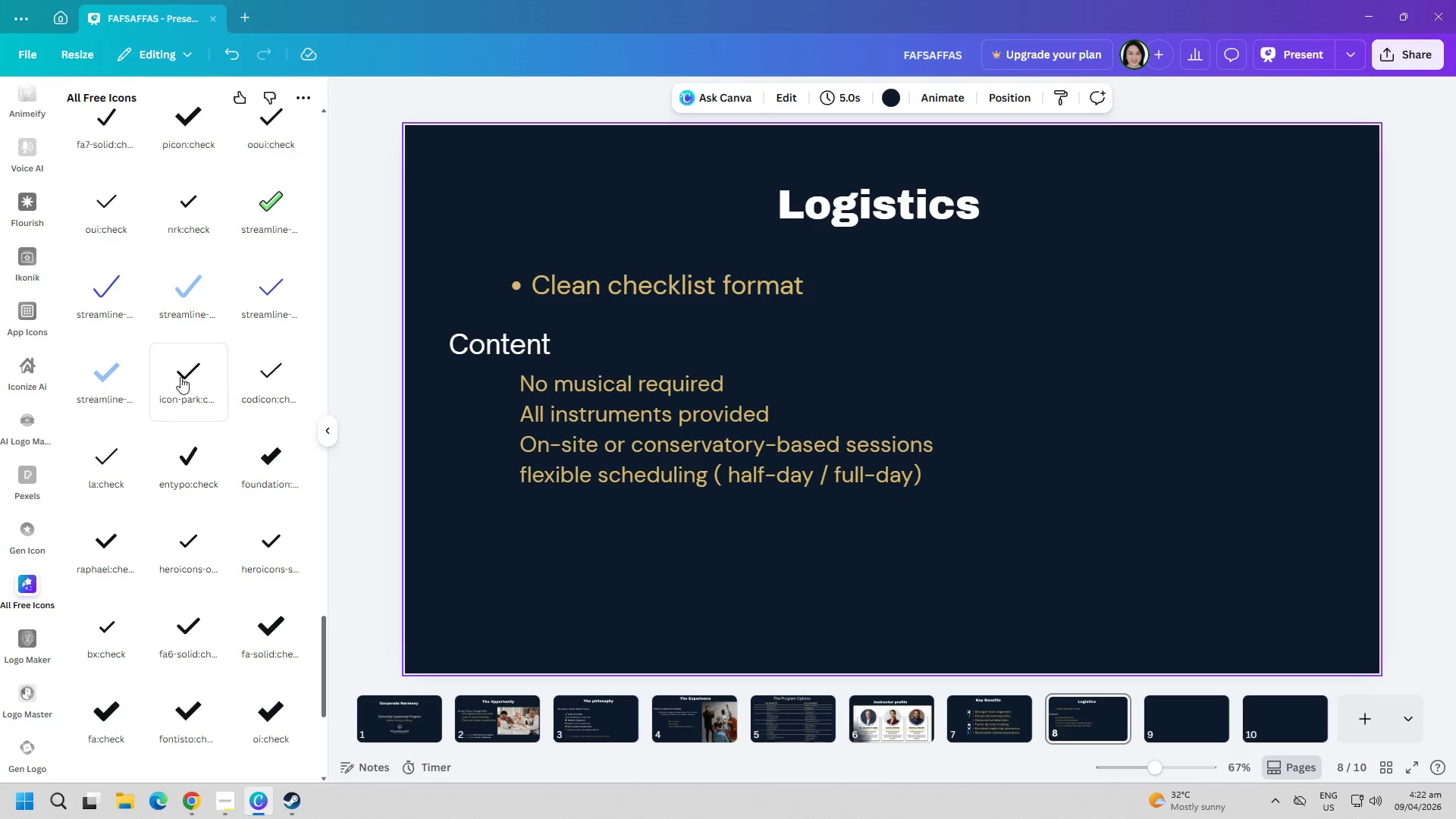 
wait(5.17)
 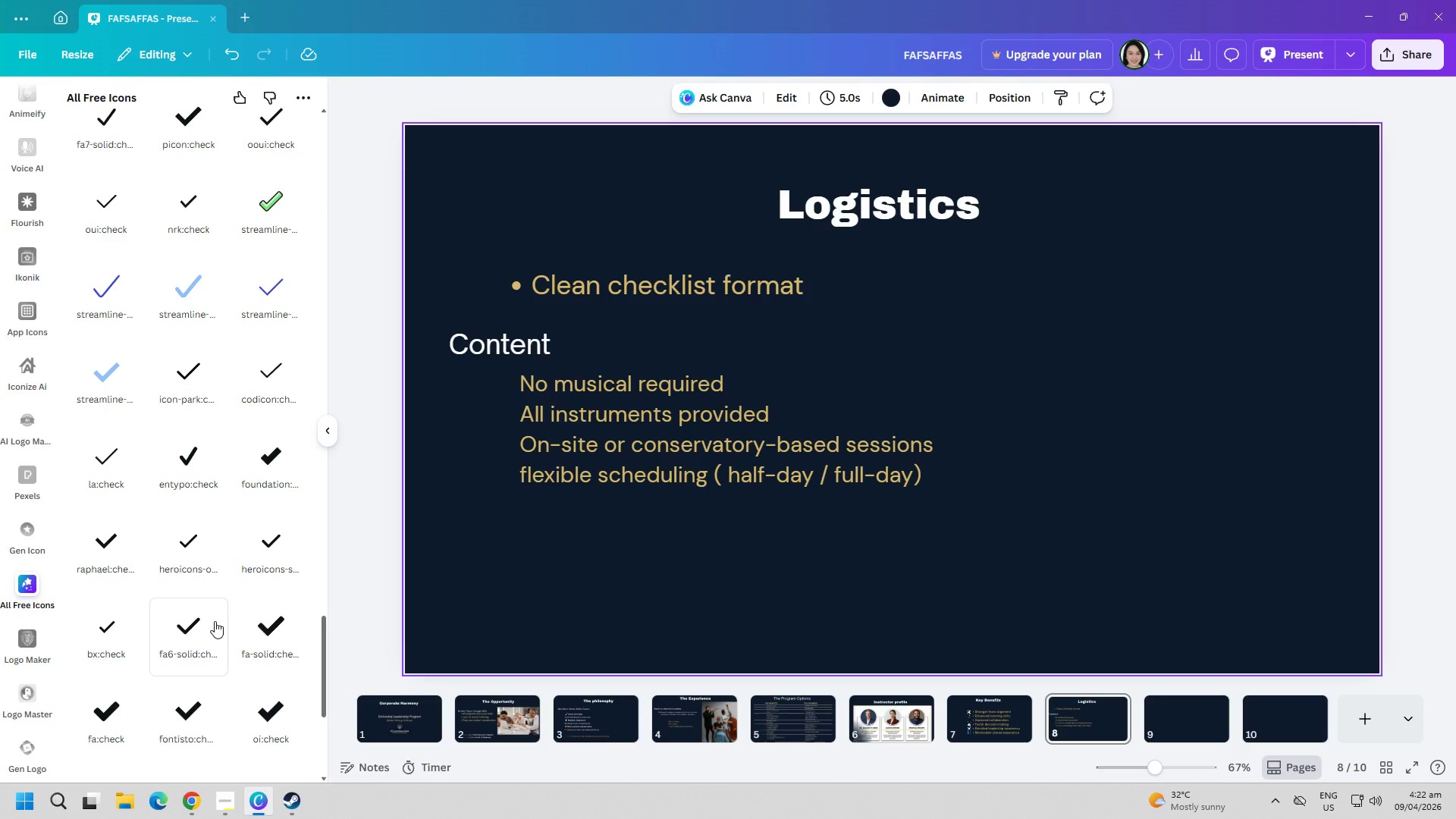 
left_click([187, 305])
 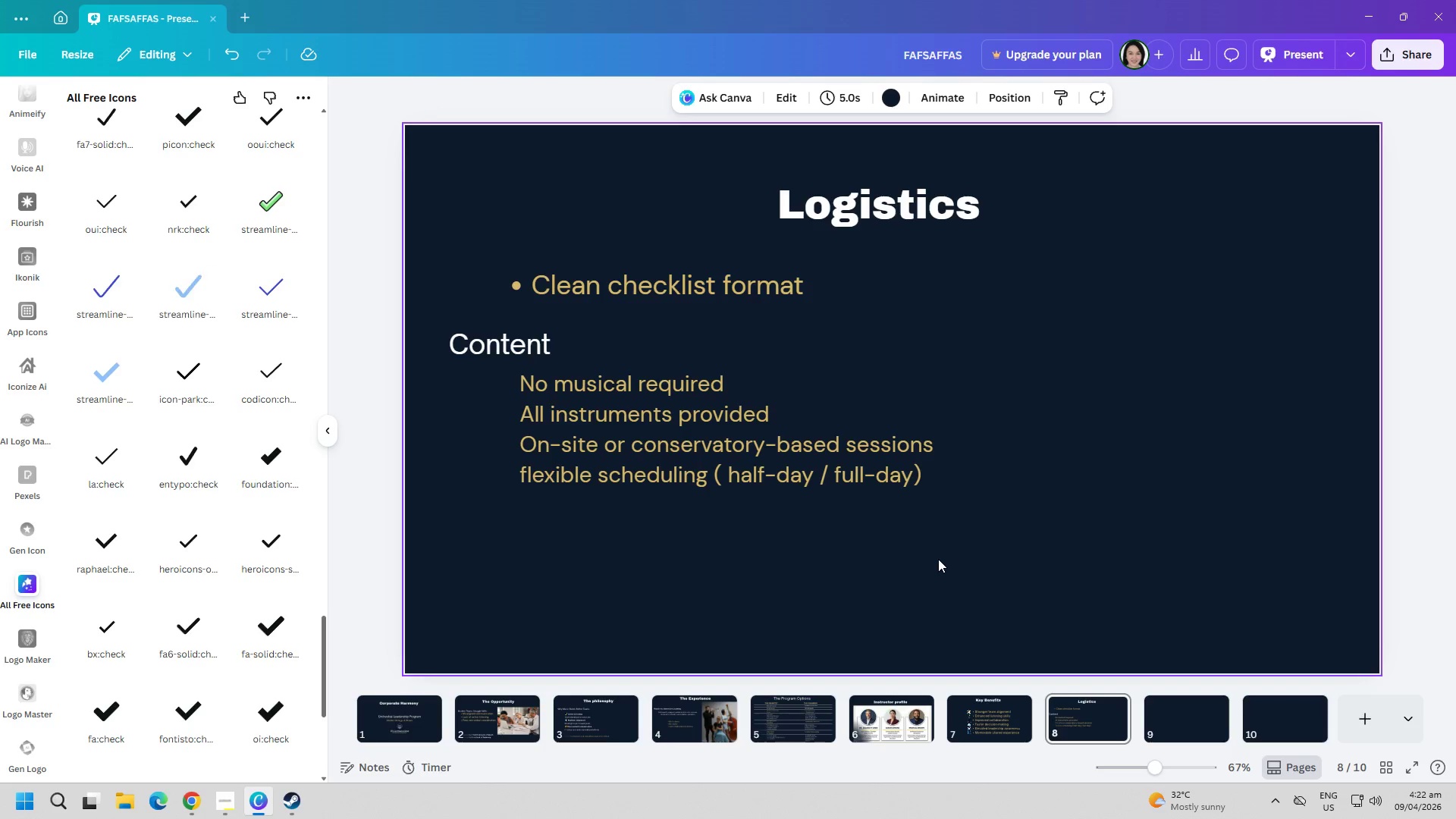 
left_click([977, 548])
 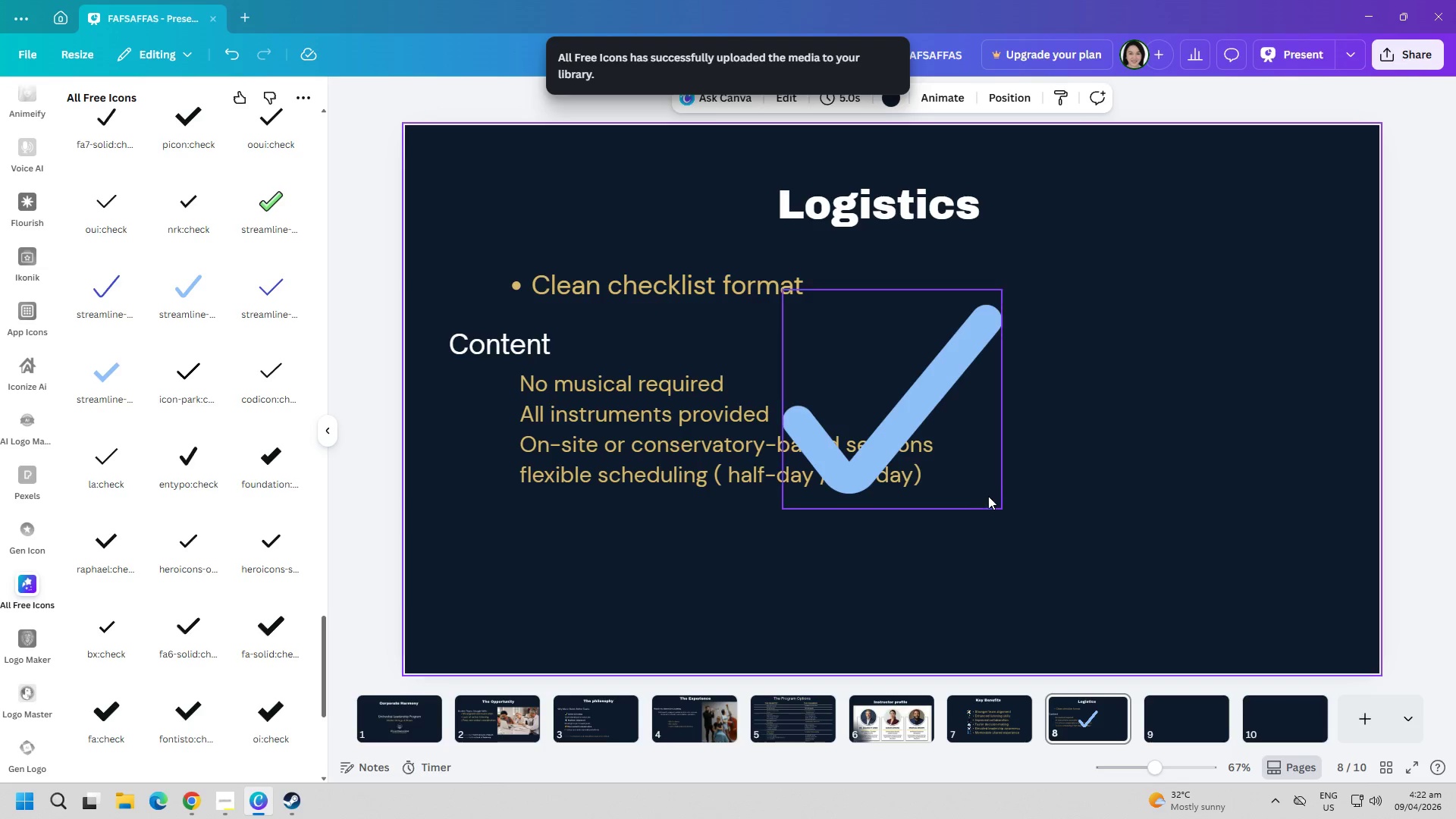 
left_click([981, 491])
 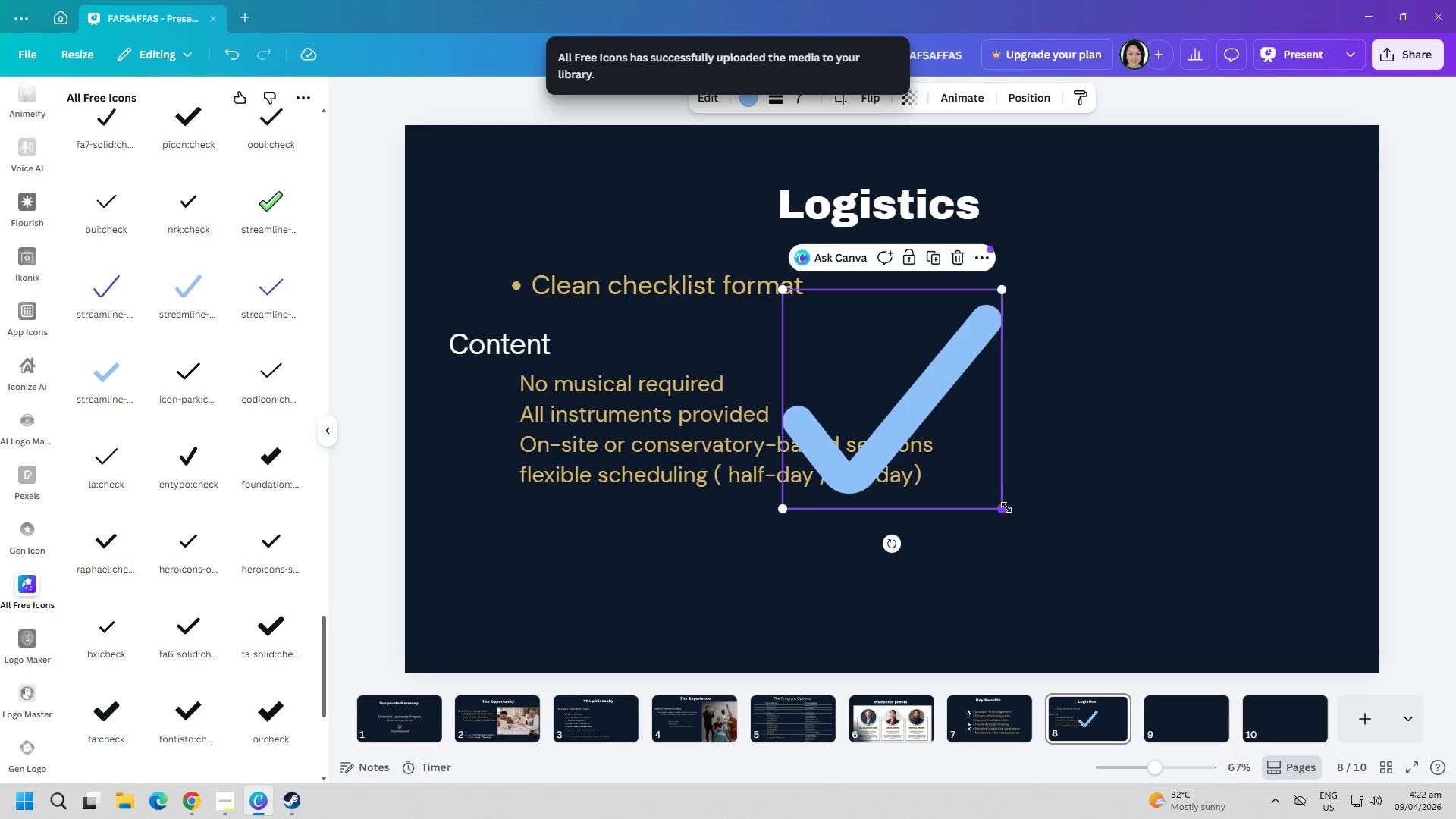 
left_click_drag(start_coordinate=[1006, 510], to_coordinate=[823, 337])
 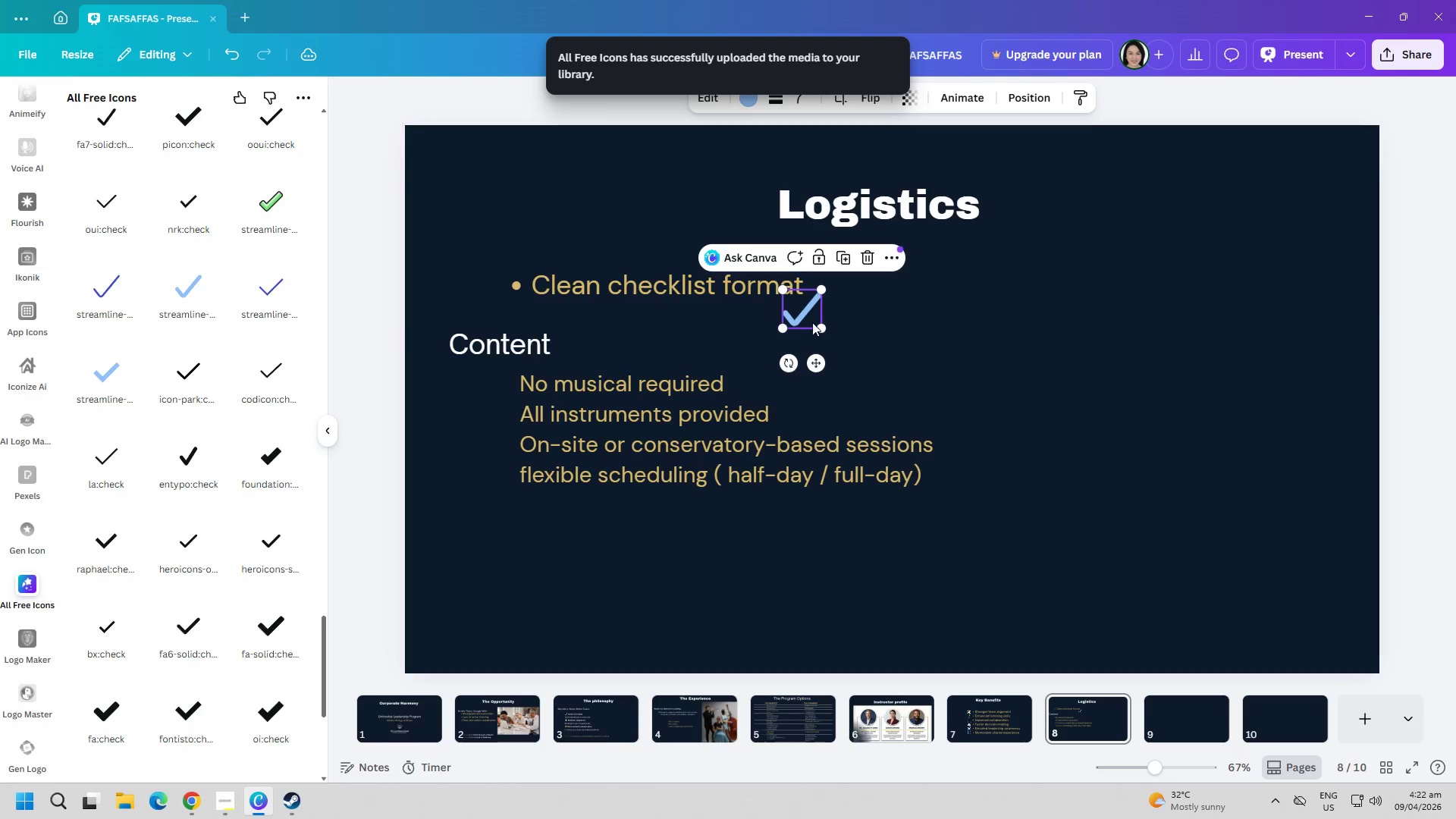 
left_click_drag(start_coordinate=[811, 317], to_coordinate=[502, 385])
 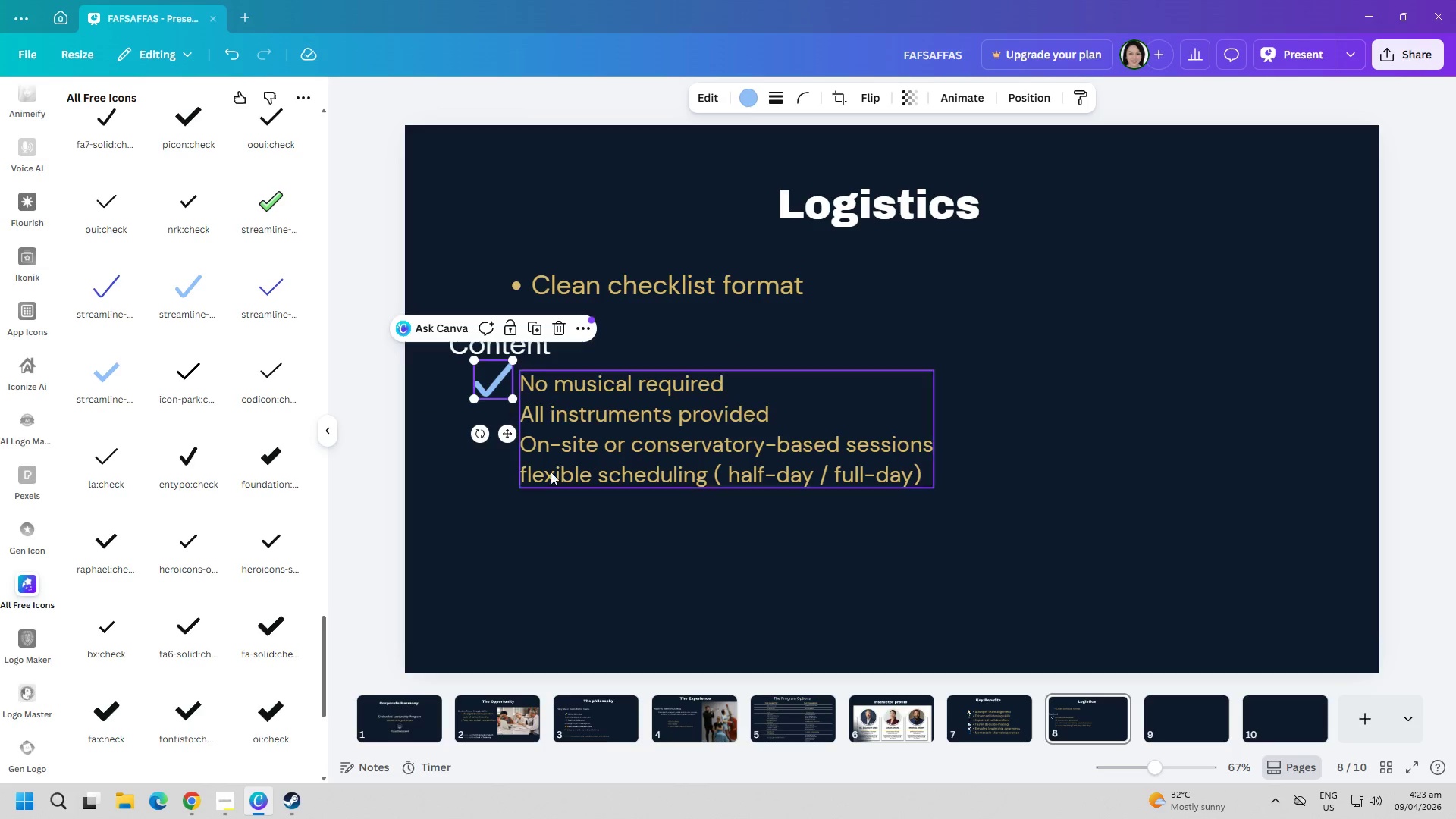 
left_click([570, 516])
 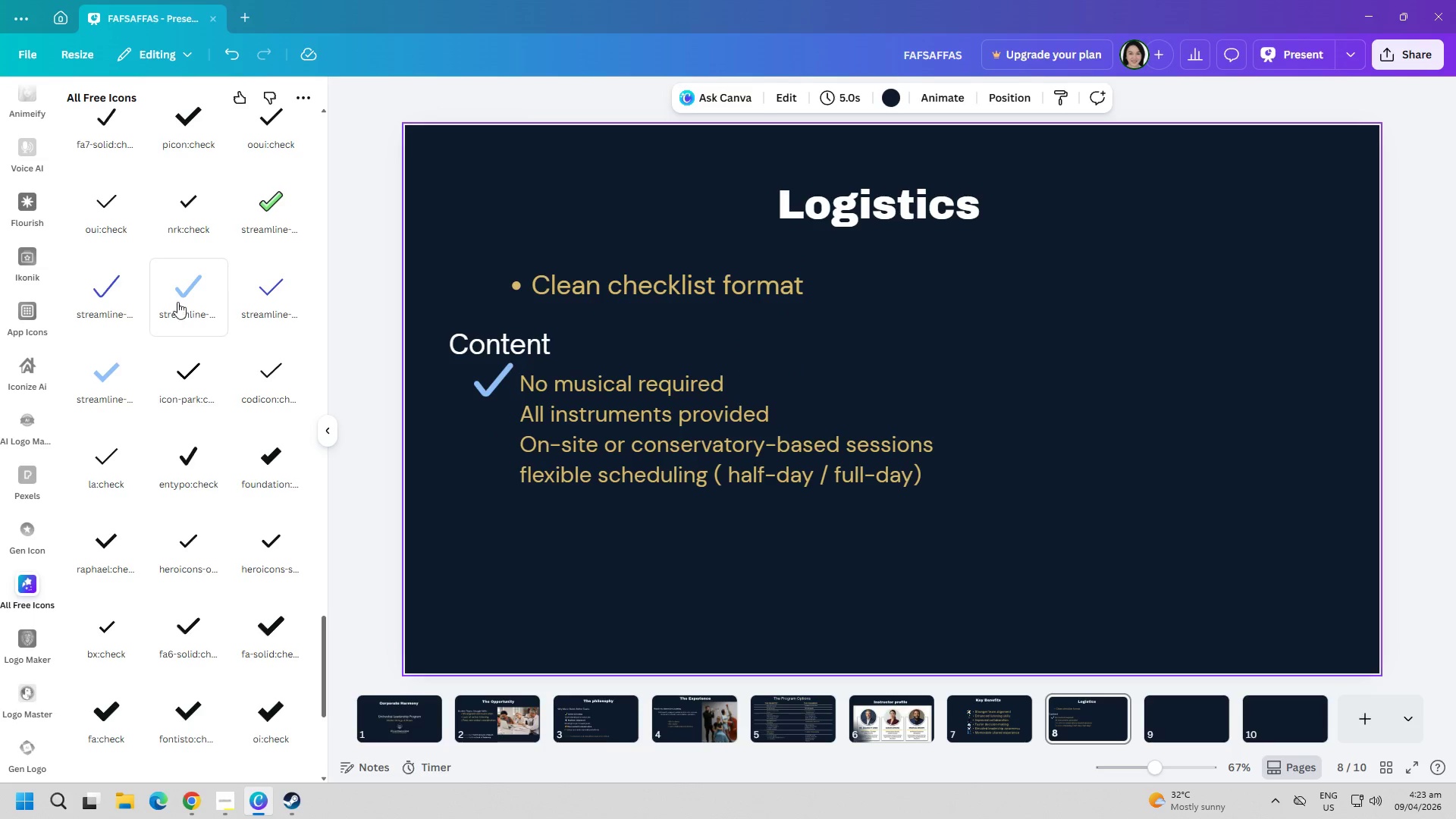 
left_click([184, 295])
 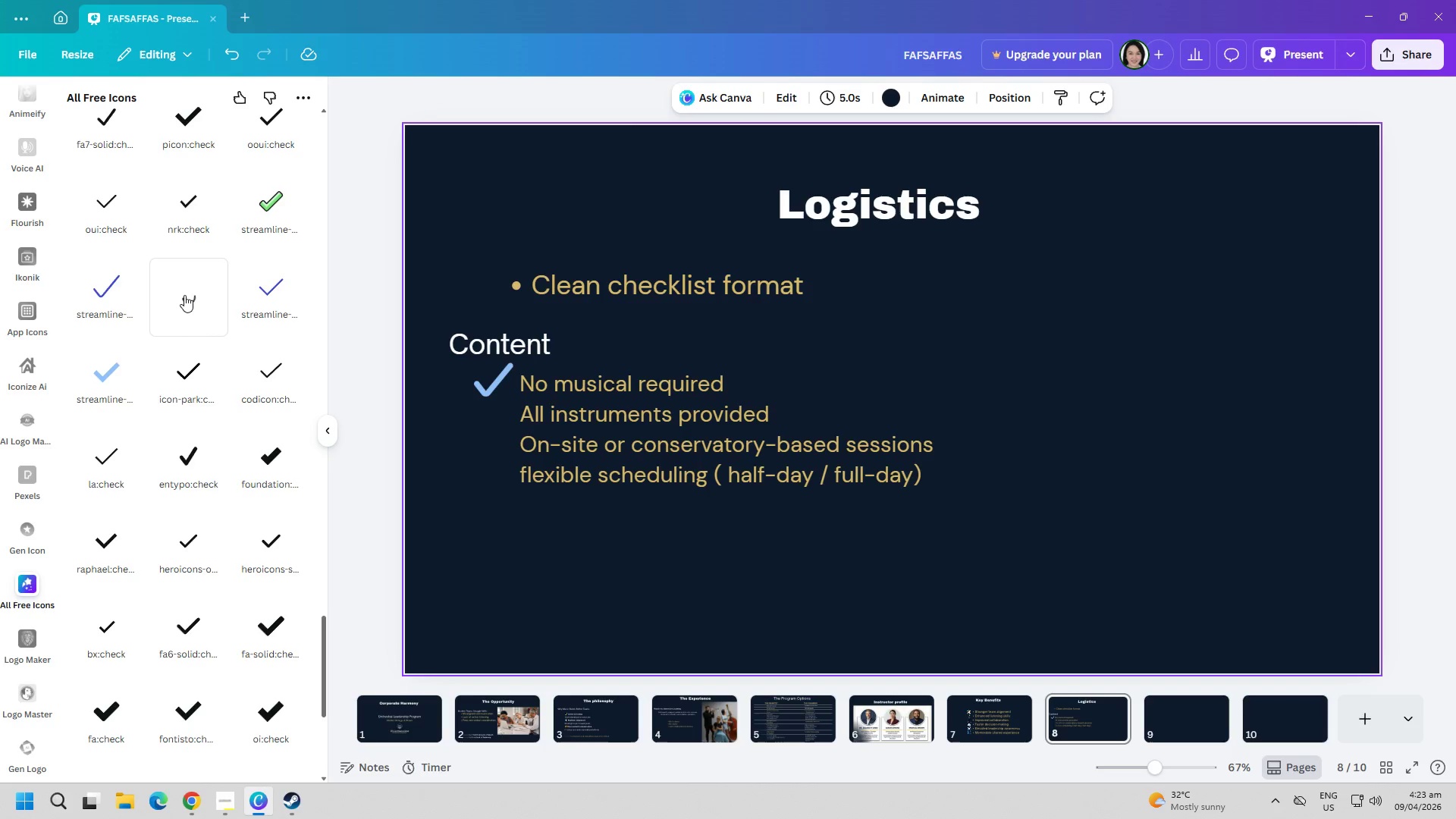 
left_click([184, 295])
 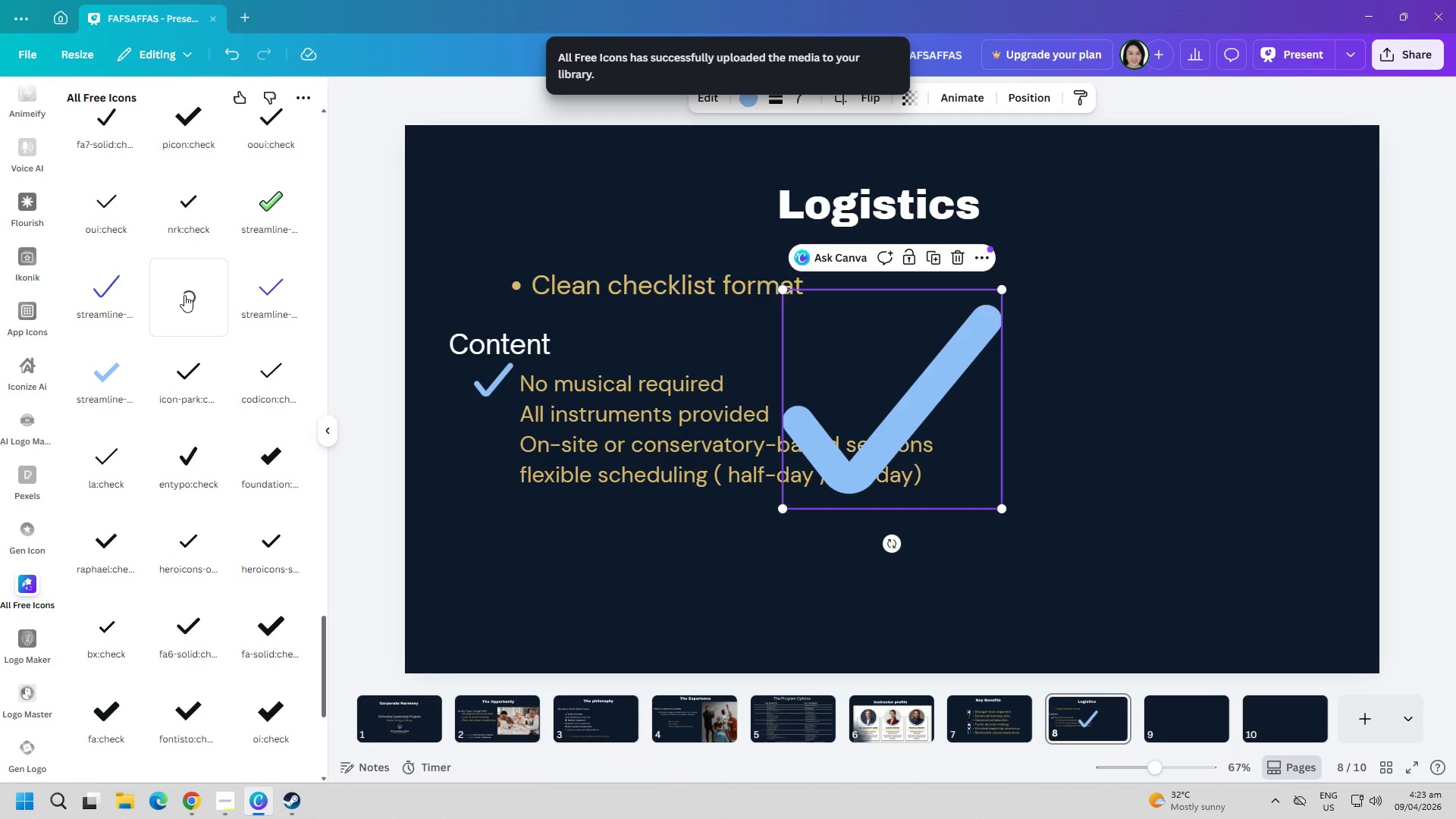 
left_click([184, 295])
 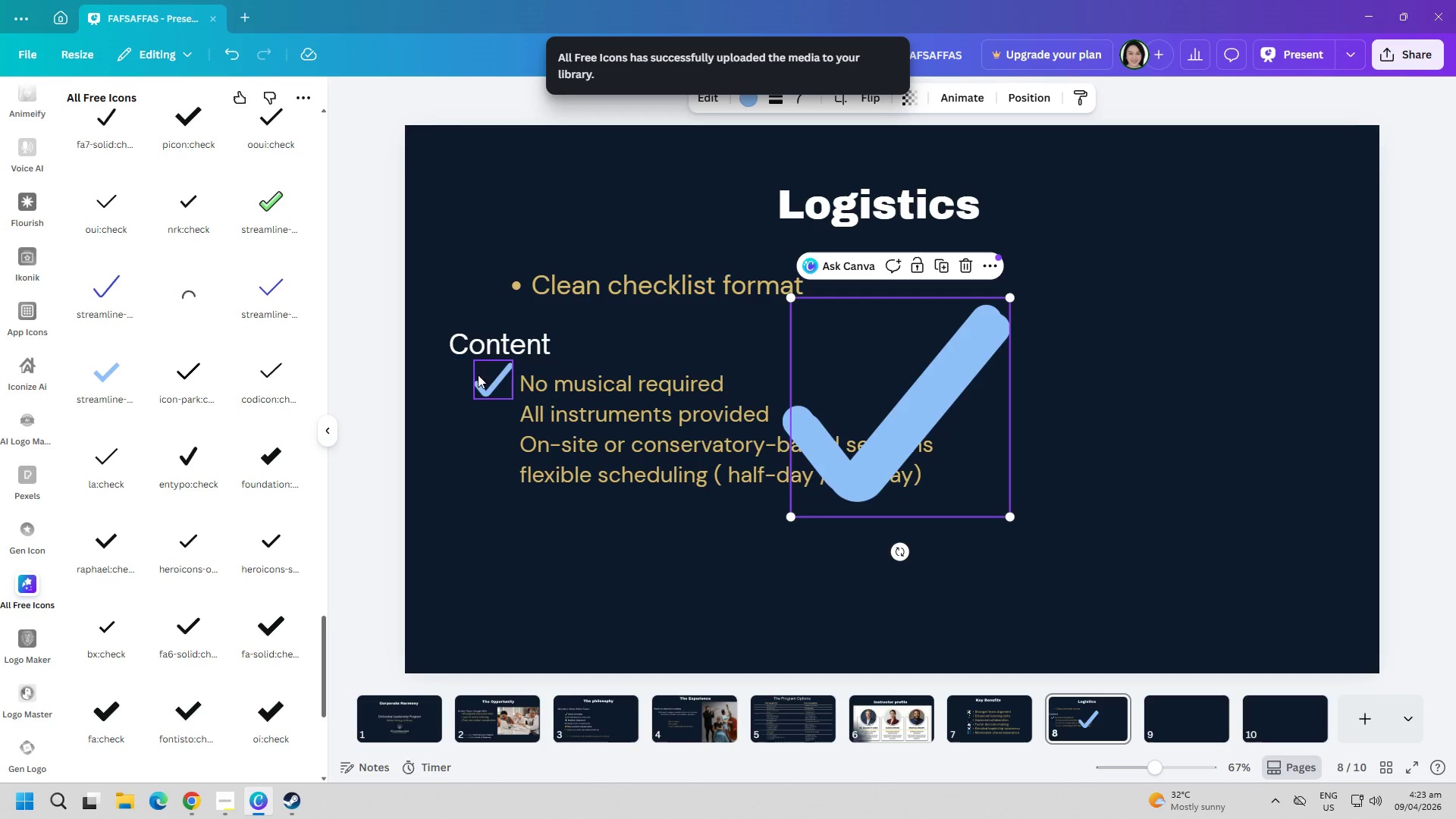 
left_click([485, 378])
 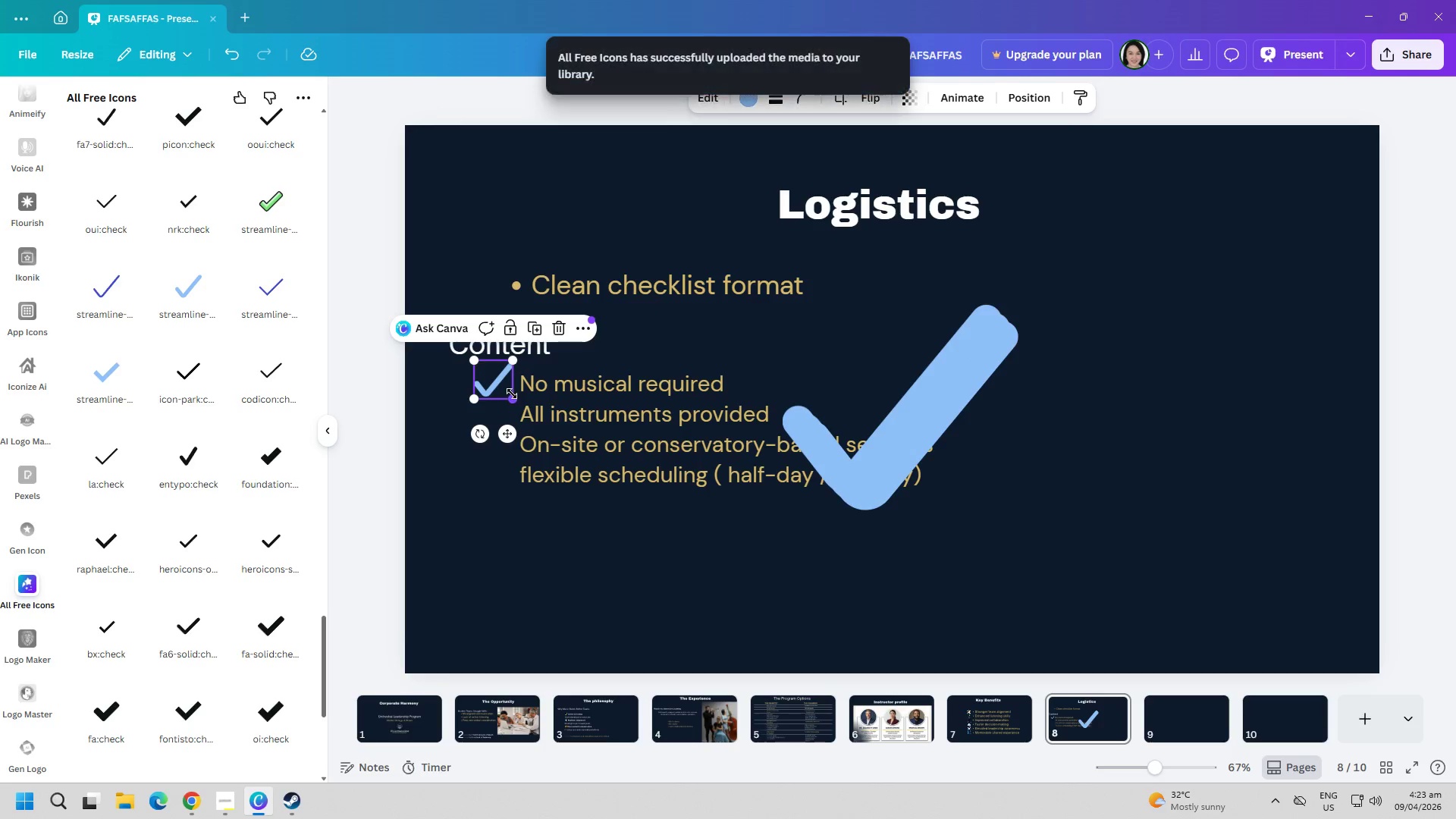 
left_click_drag(start_coordinate=[512, 394], to_coordinate=[504, 391])
 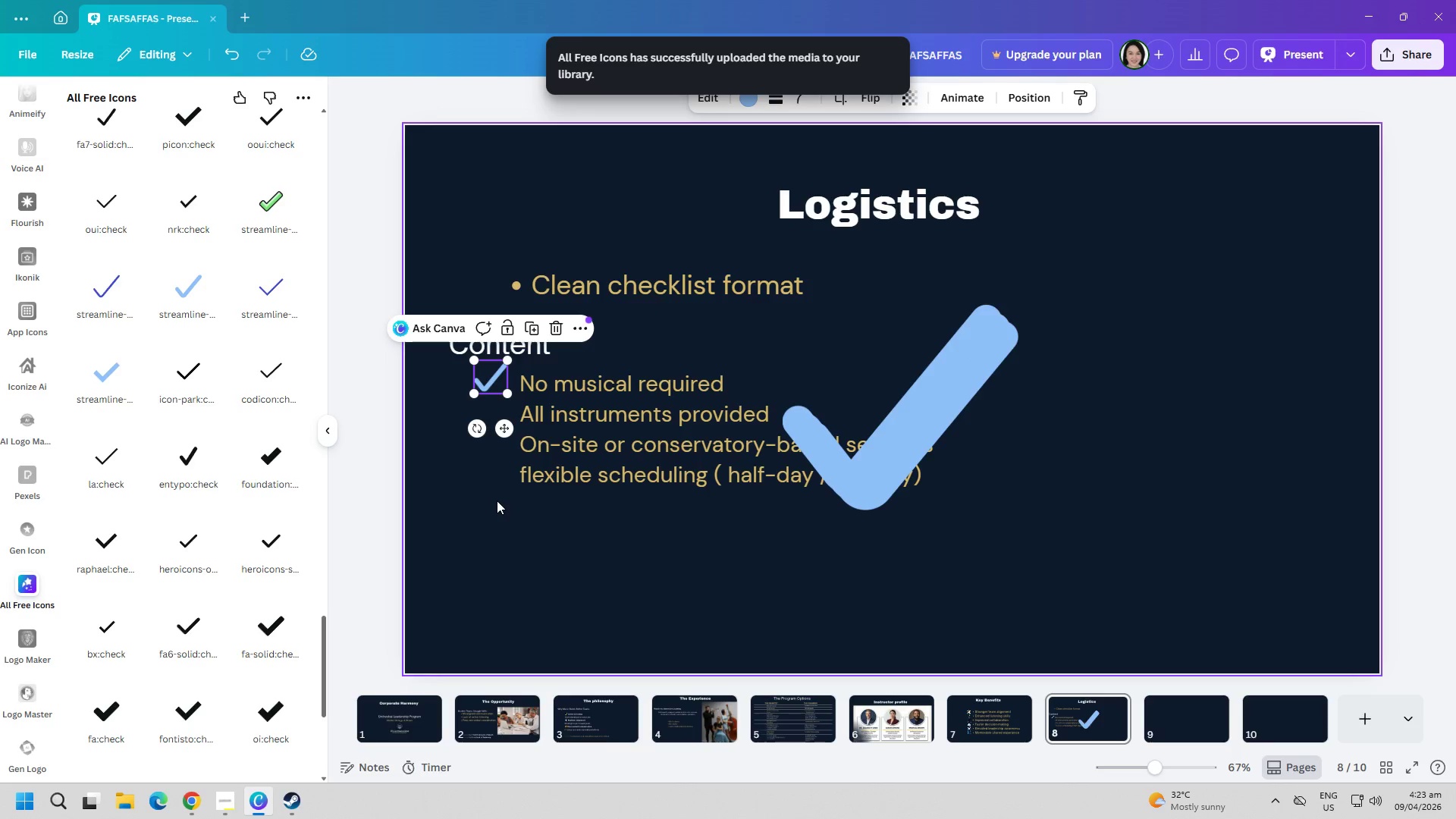 
left_click([490, 479])
 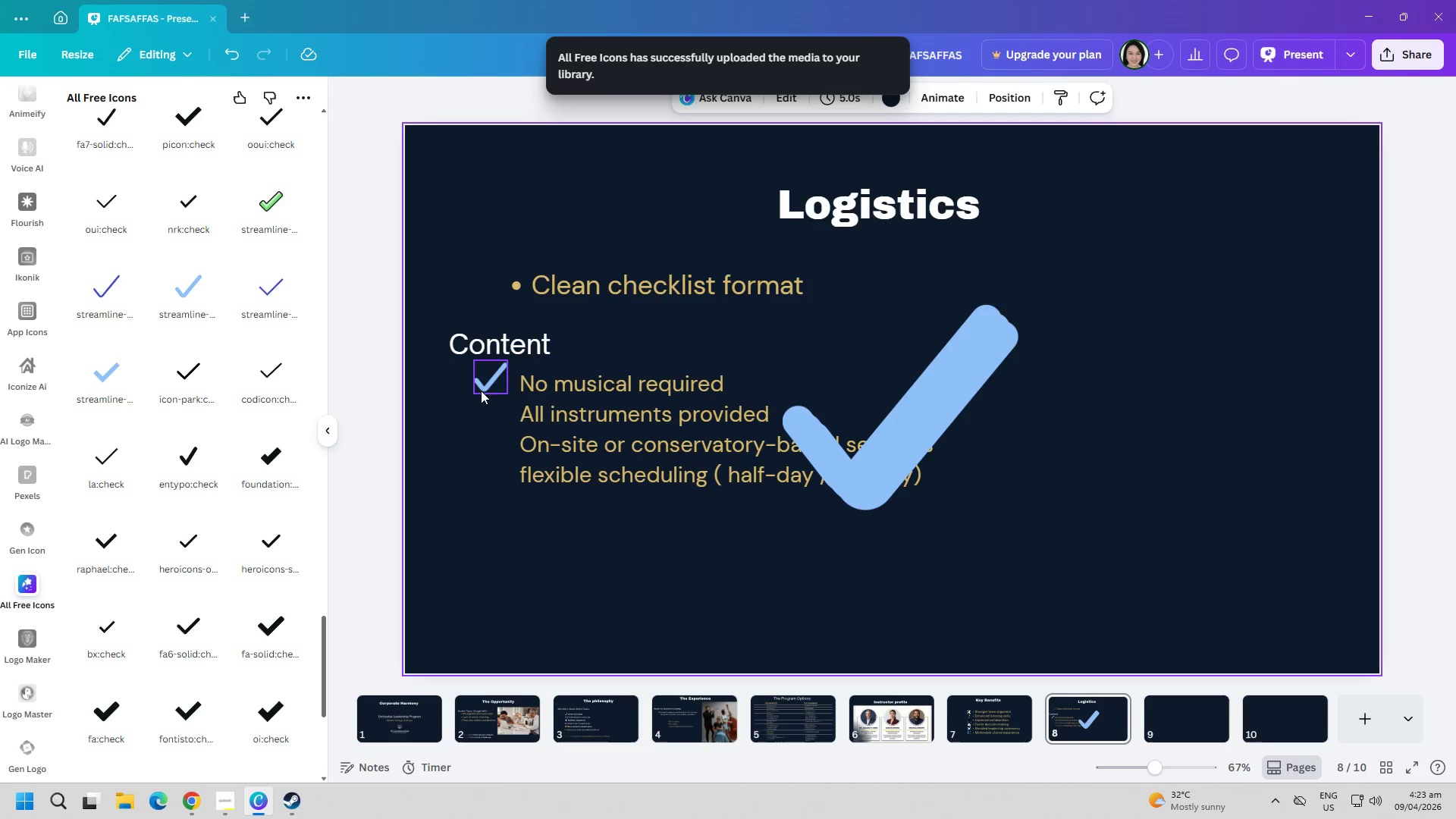 
left_click_drag(start_coordinate=[493, 378], to_coordinate=[496, 383])
 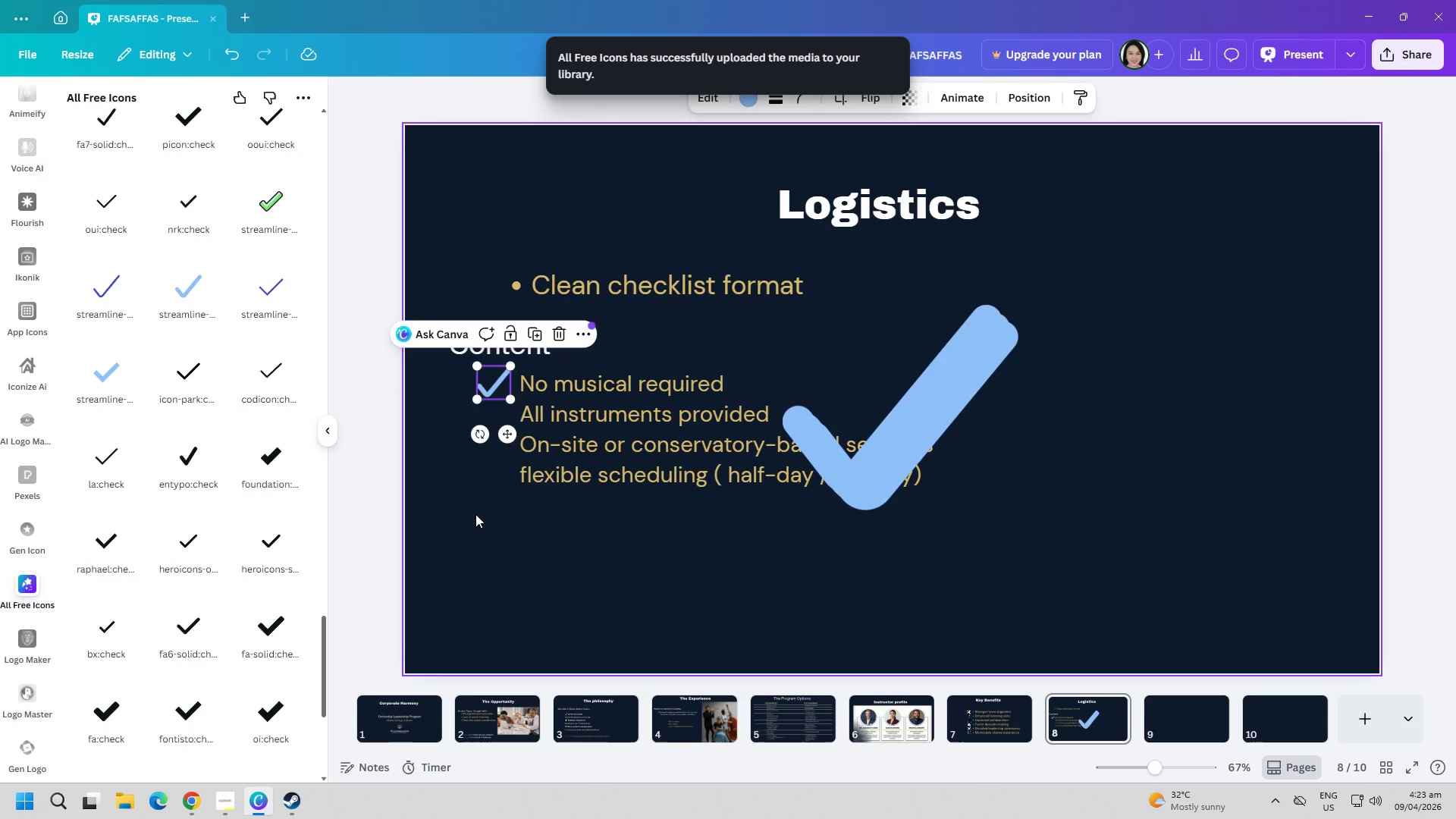 
left_click([475, 514])
 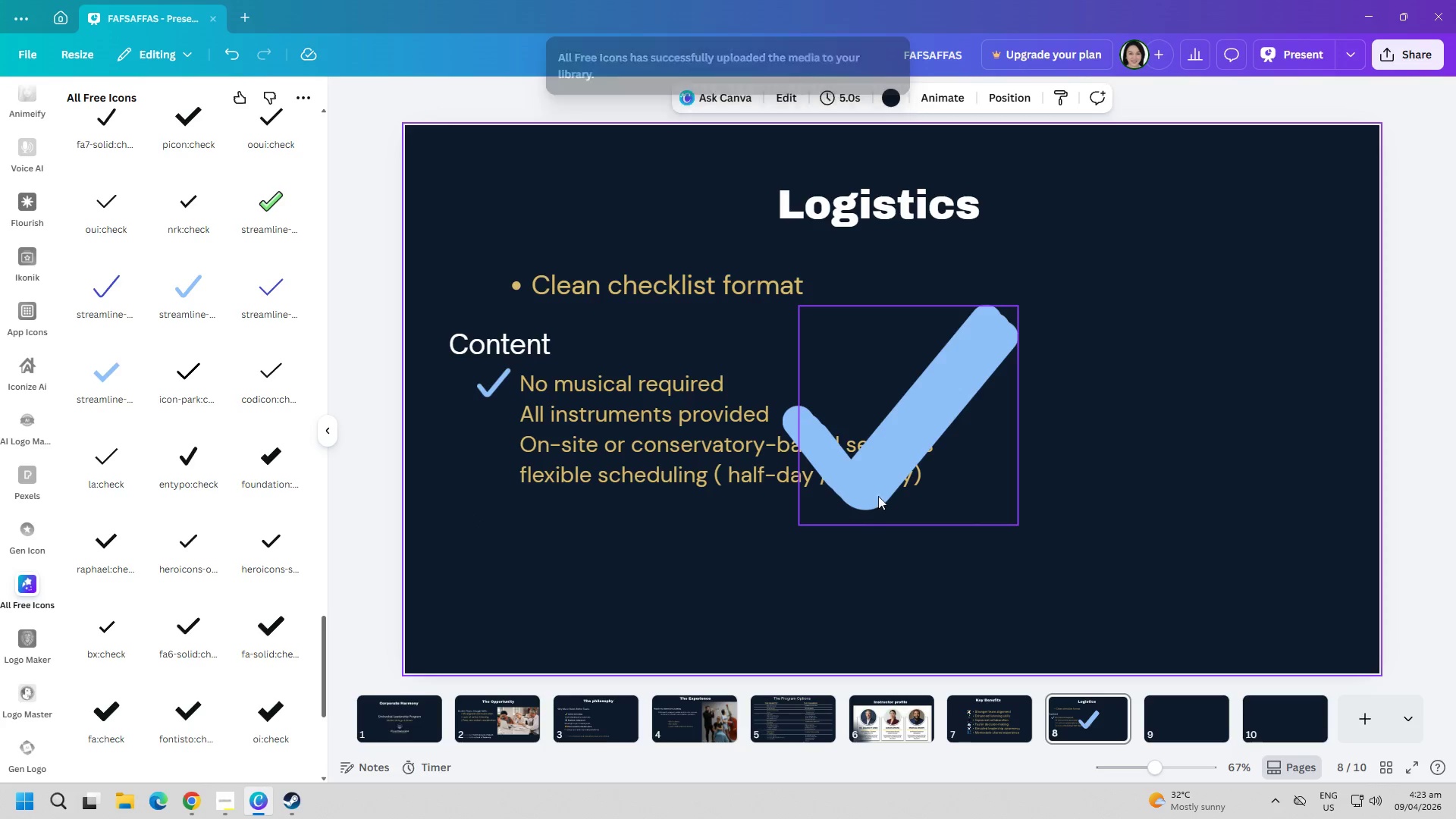 
left_click([905, 440])
 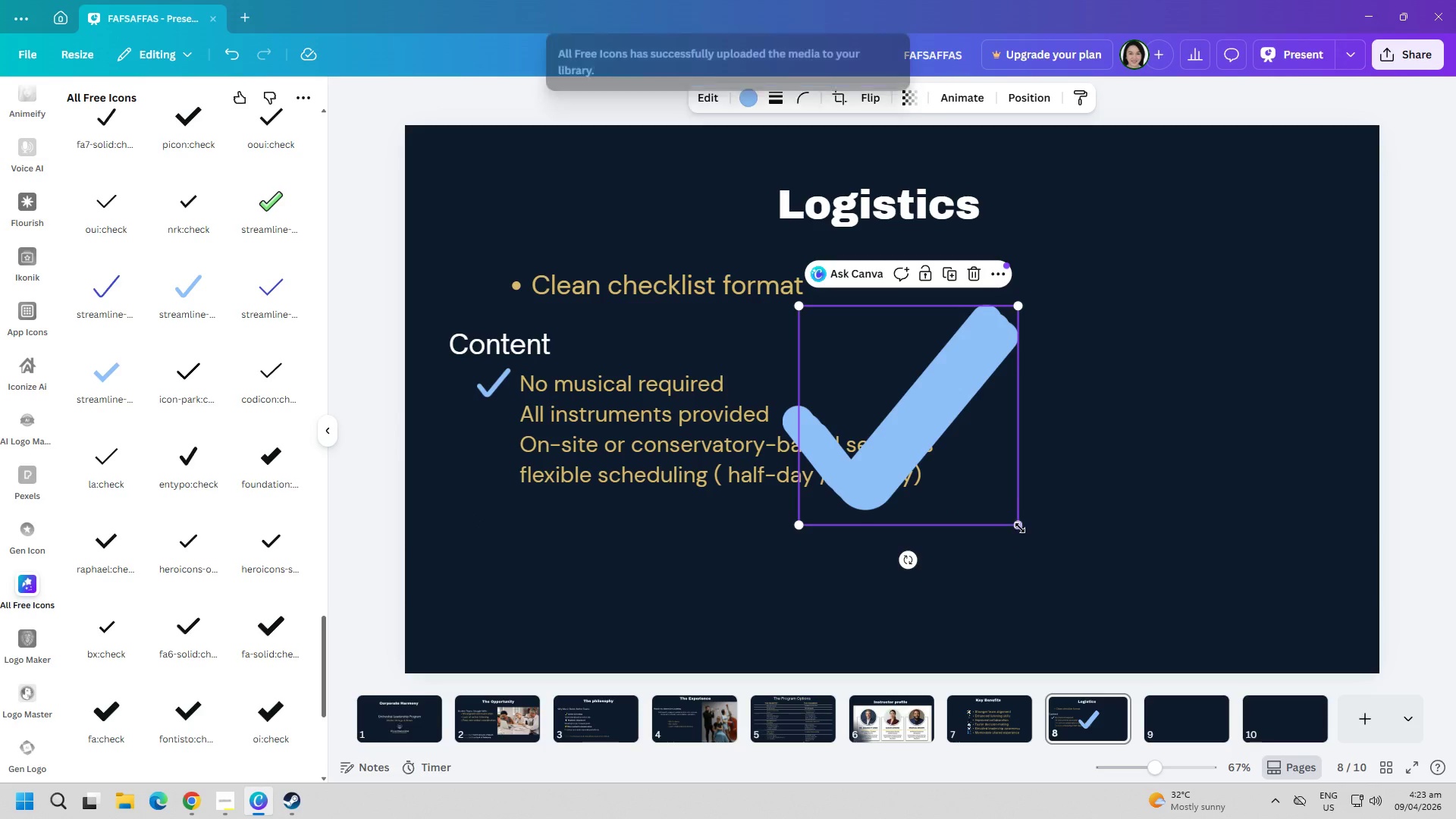 
left_click_drag(start_coordinate=[1024, 527], to_coordinate=[980, 479])
 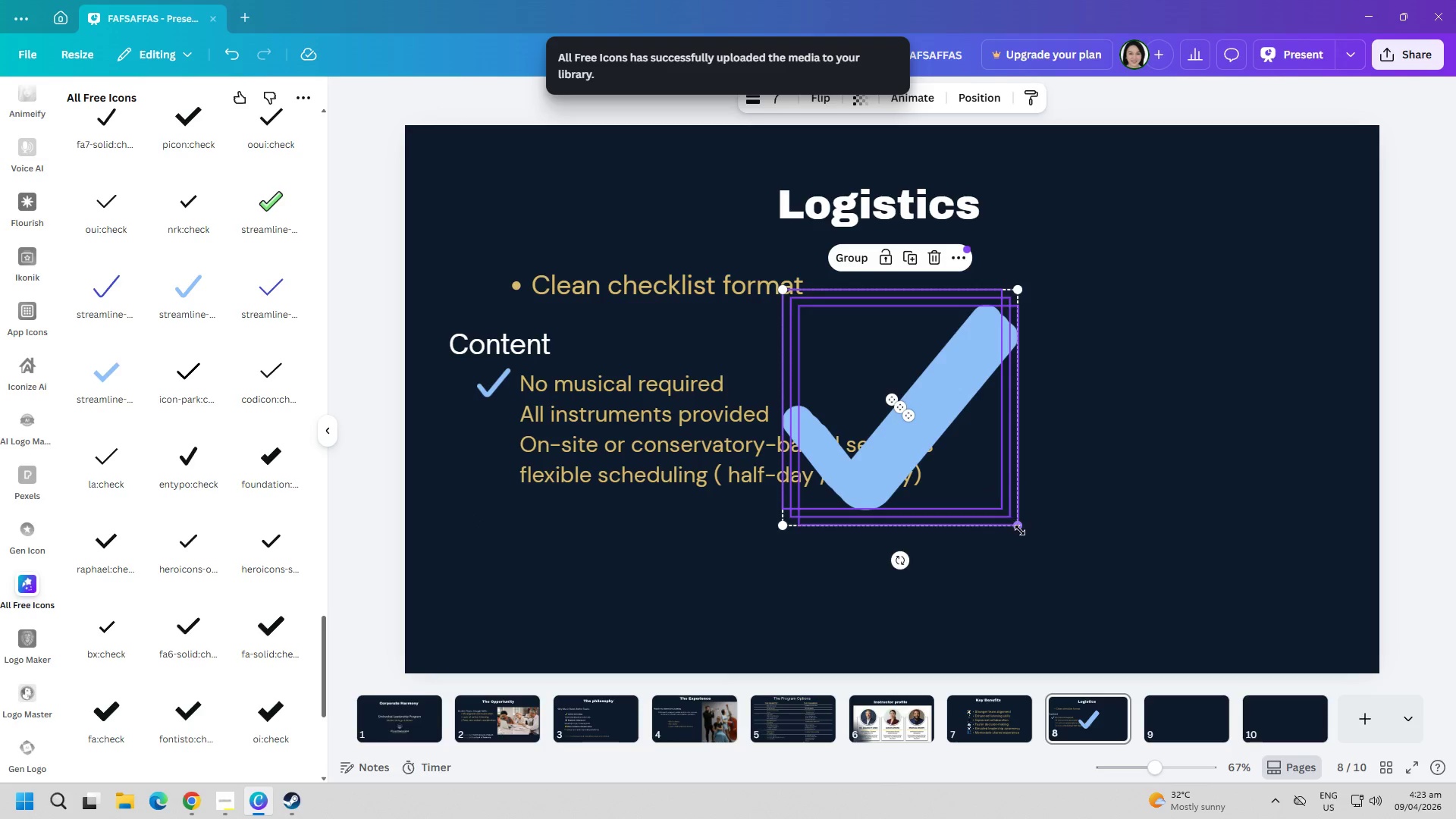 
left_click_drag(start_coordinate=[1020, 530], to_coordinate=[879, 365])
 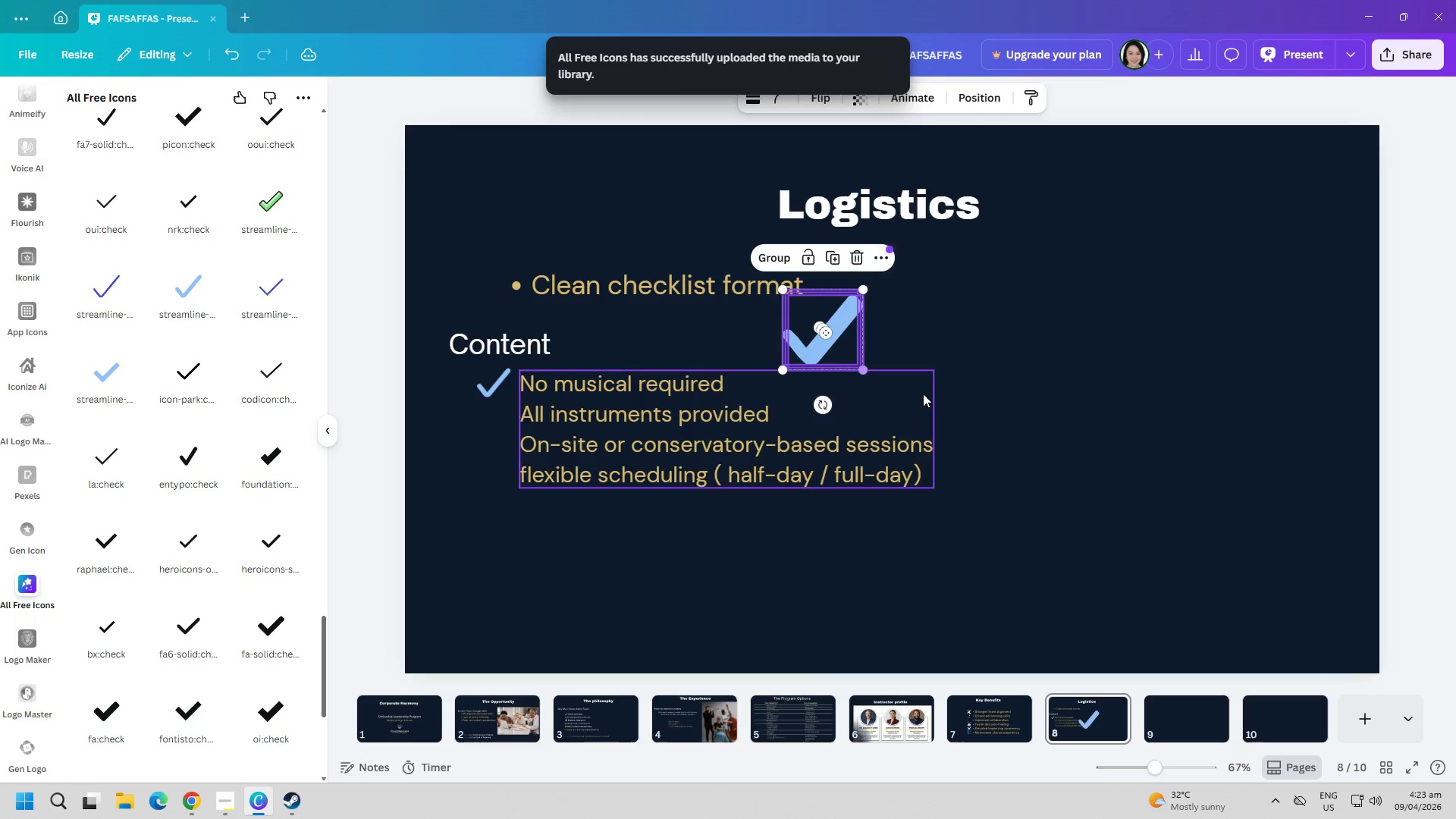 
left_click([994, 412])
 